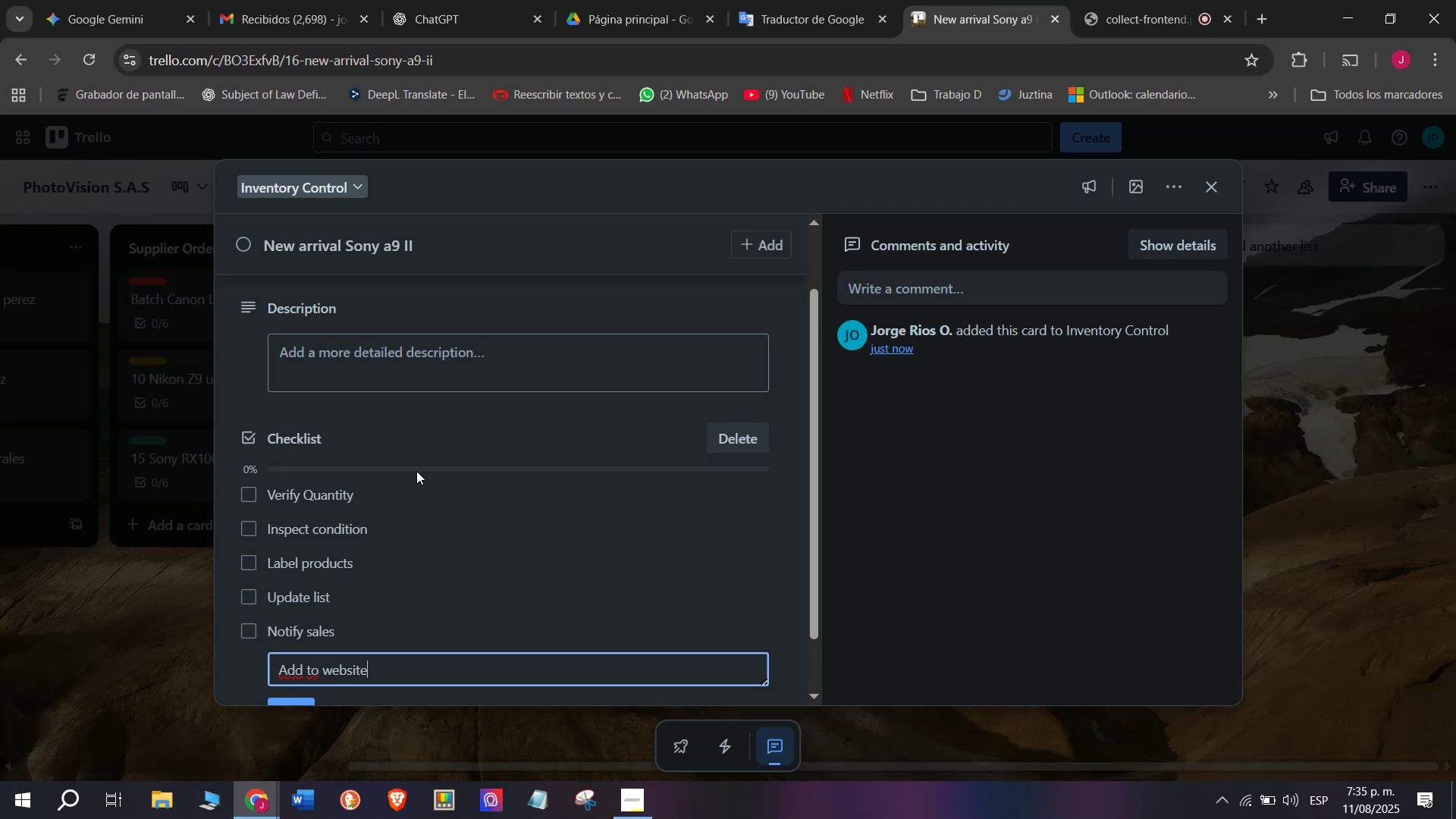 
key(Enter)
 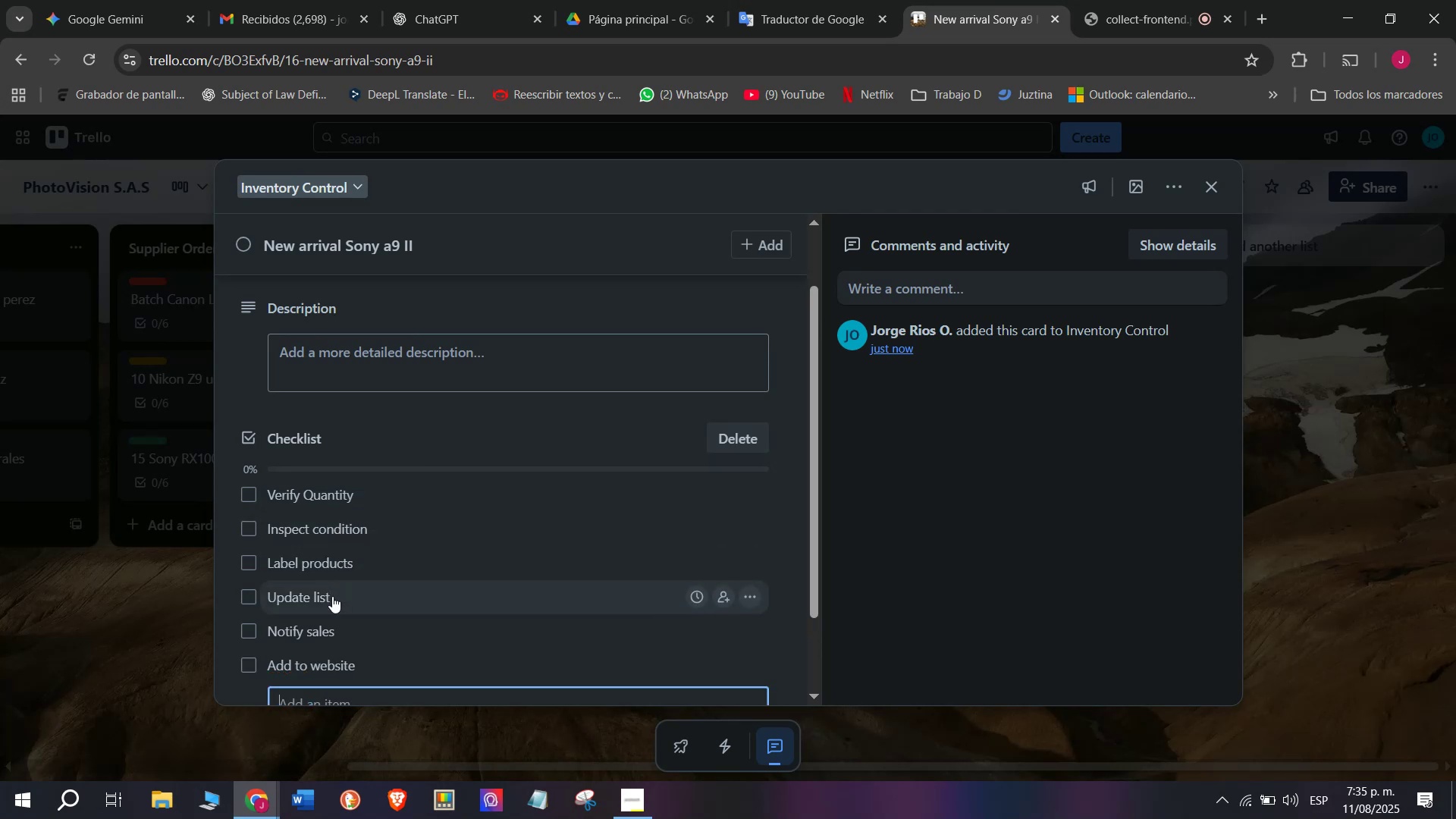 
scroll: coordinate [412, 571], scroll_direction: up, amount: 3.0
 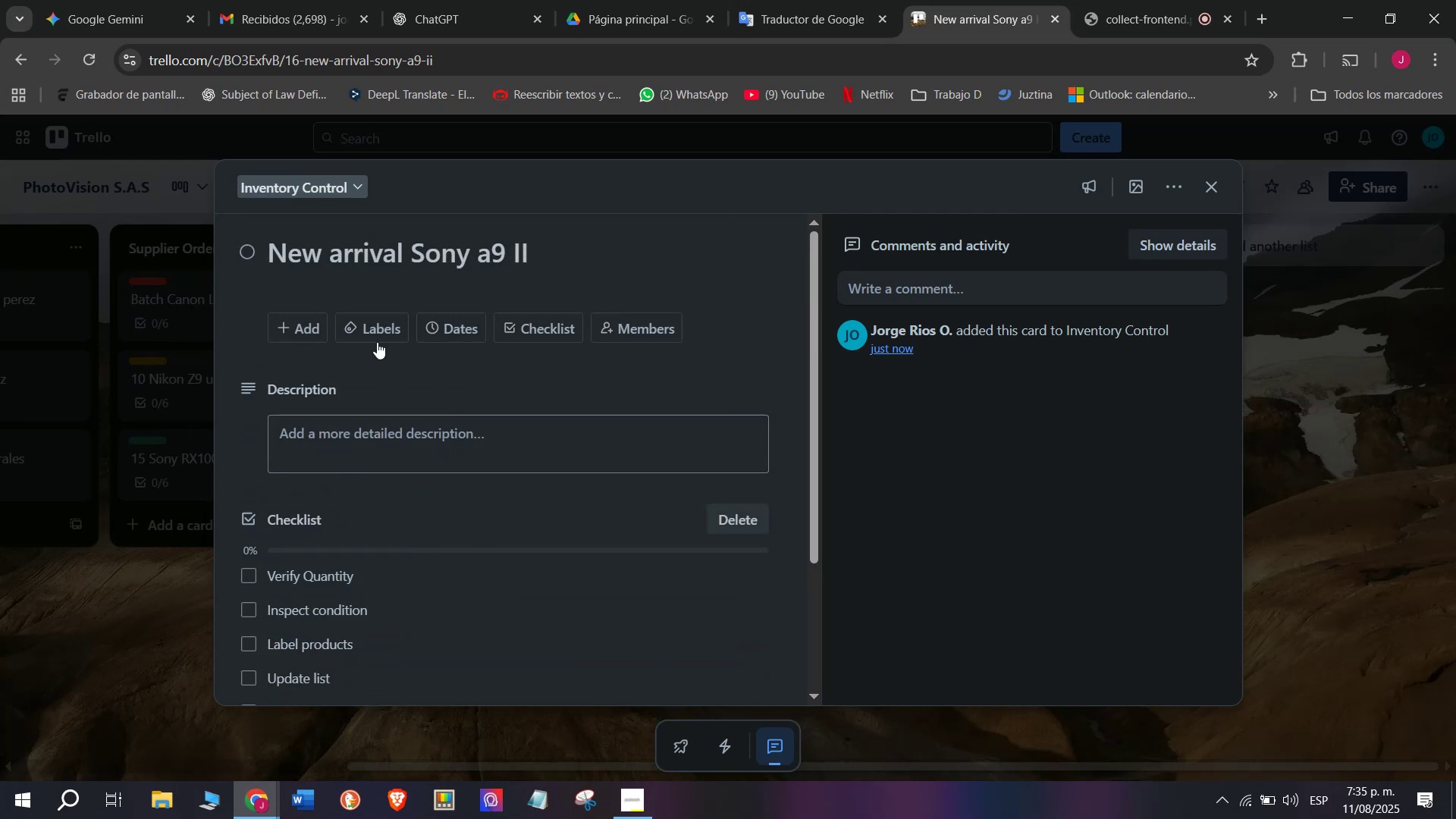 
left_click([377, 324])
 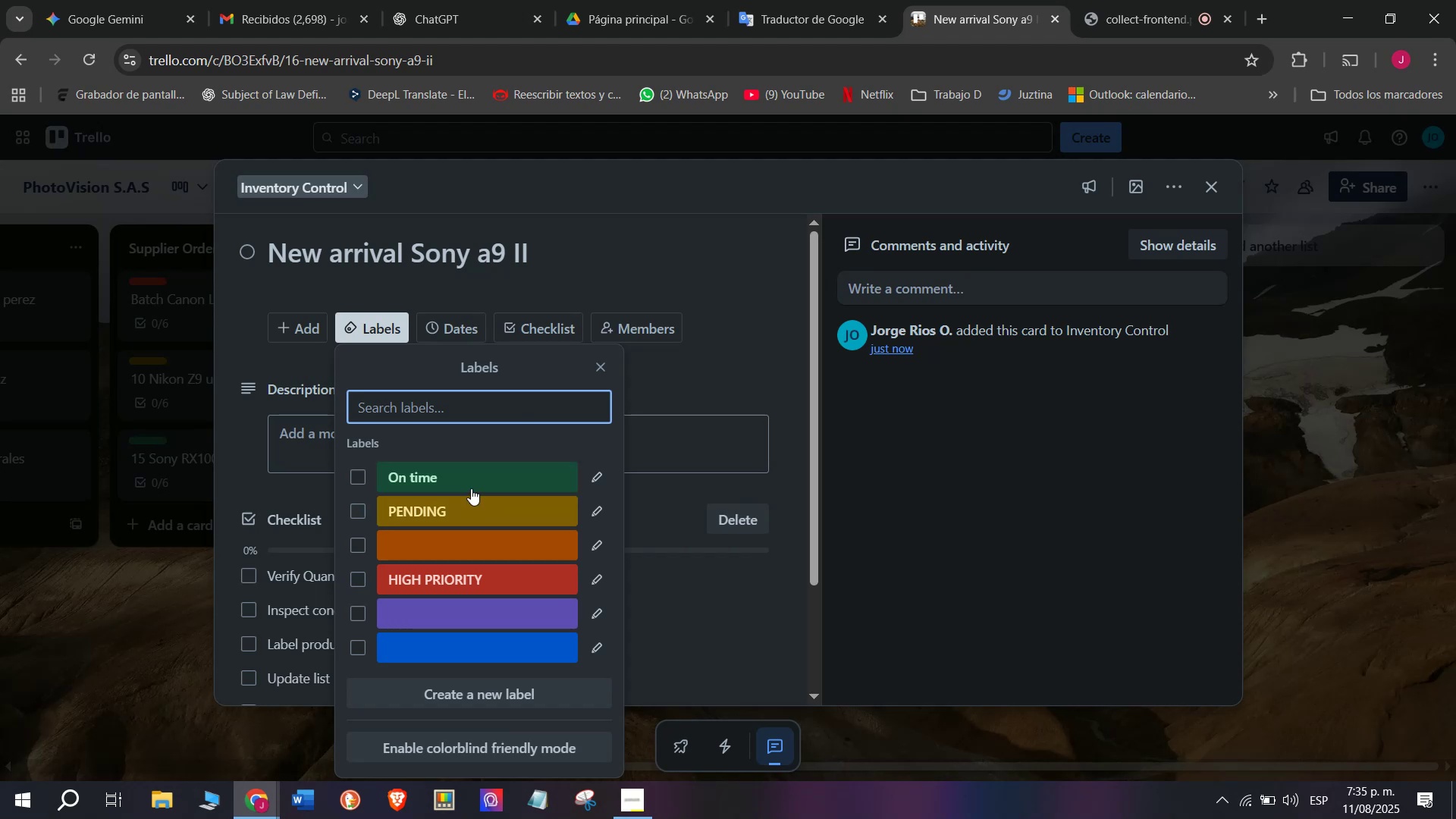 
left_click([467, 476])
 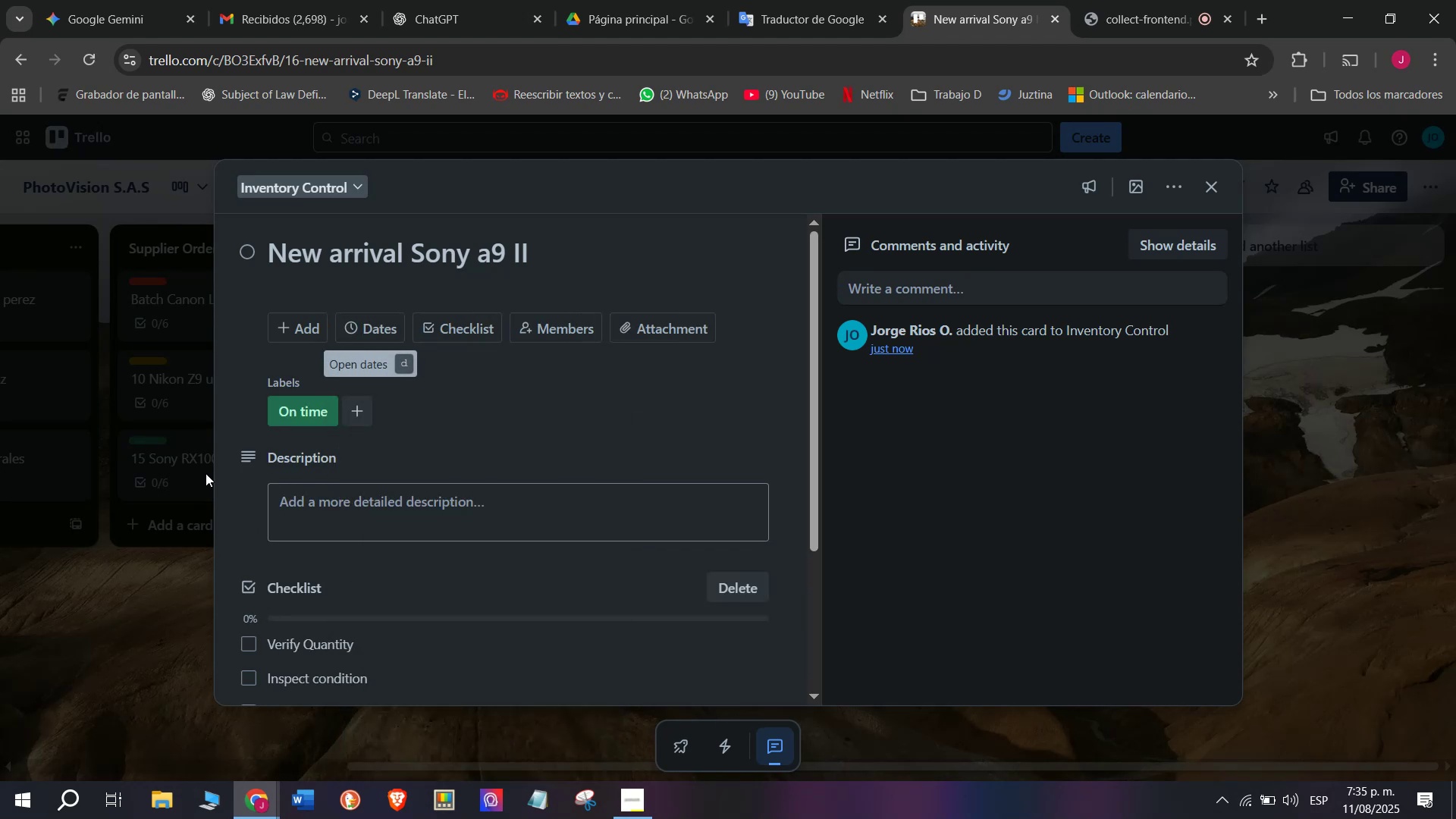 
left_click([135, 586])
 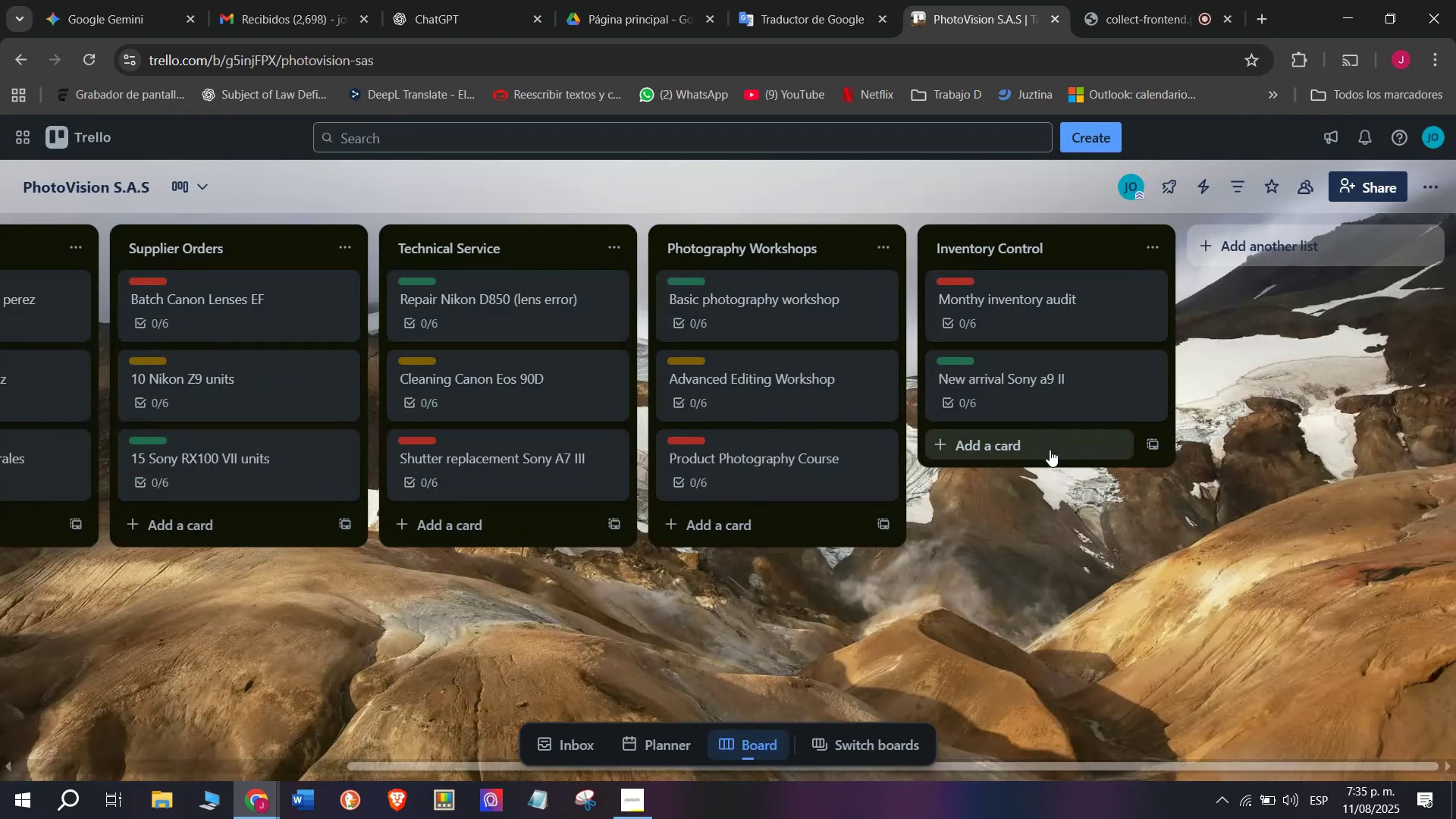 
left_click([1036, 450])
 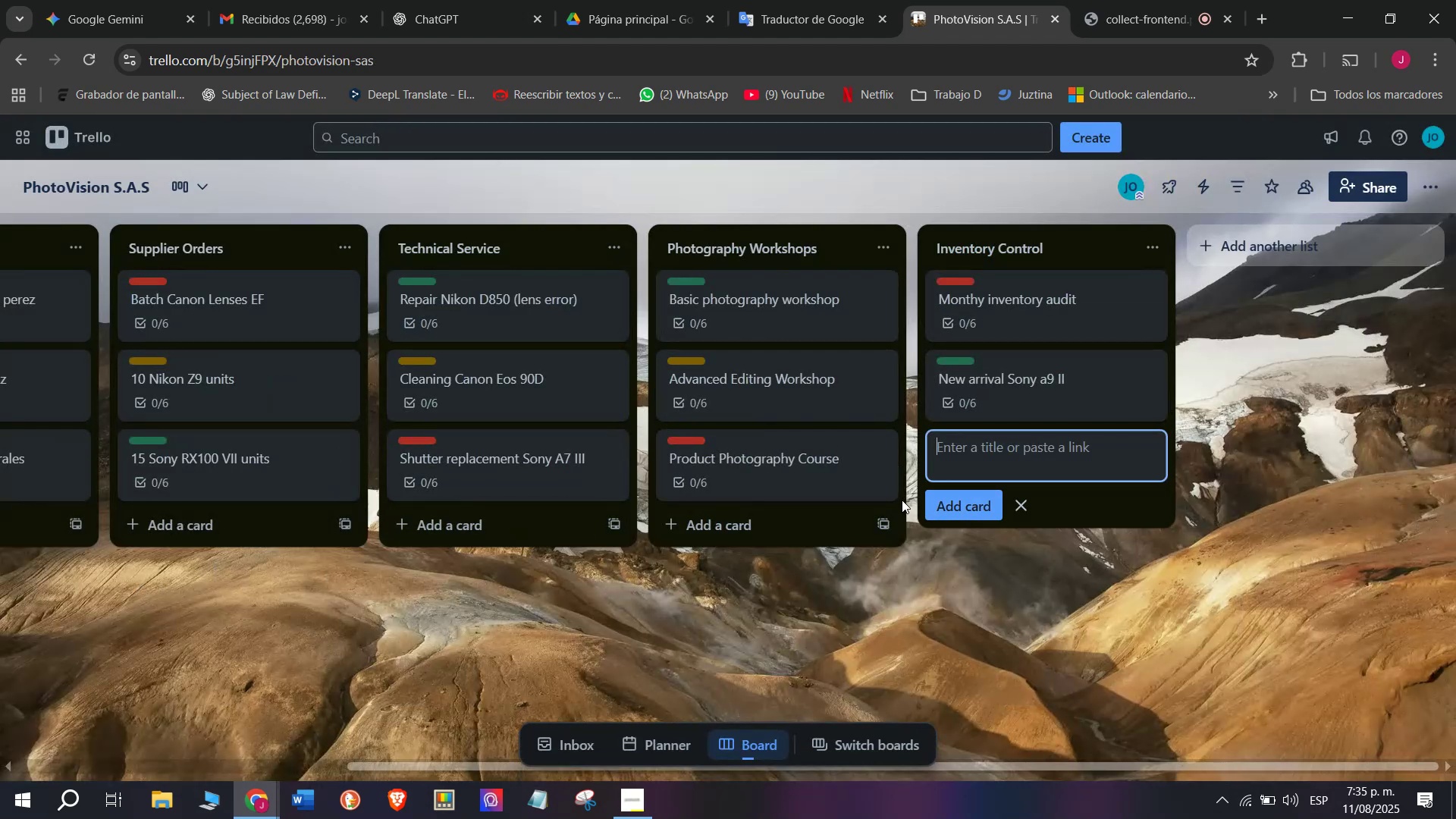 
type(Used )
 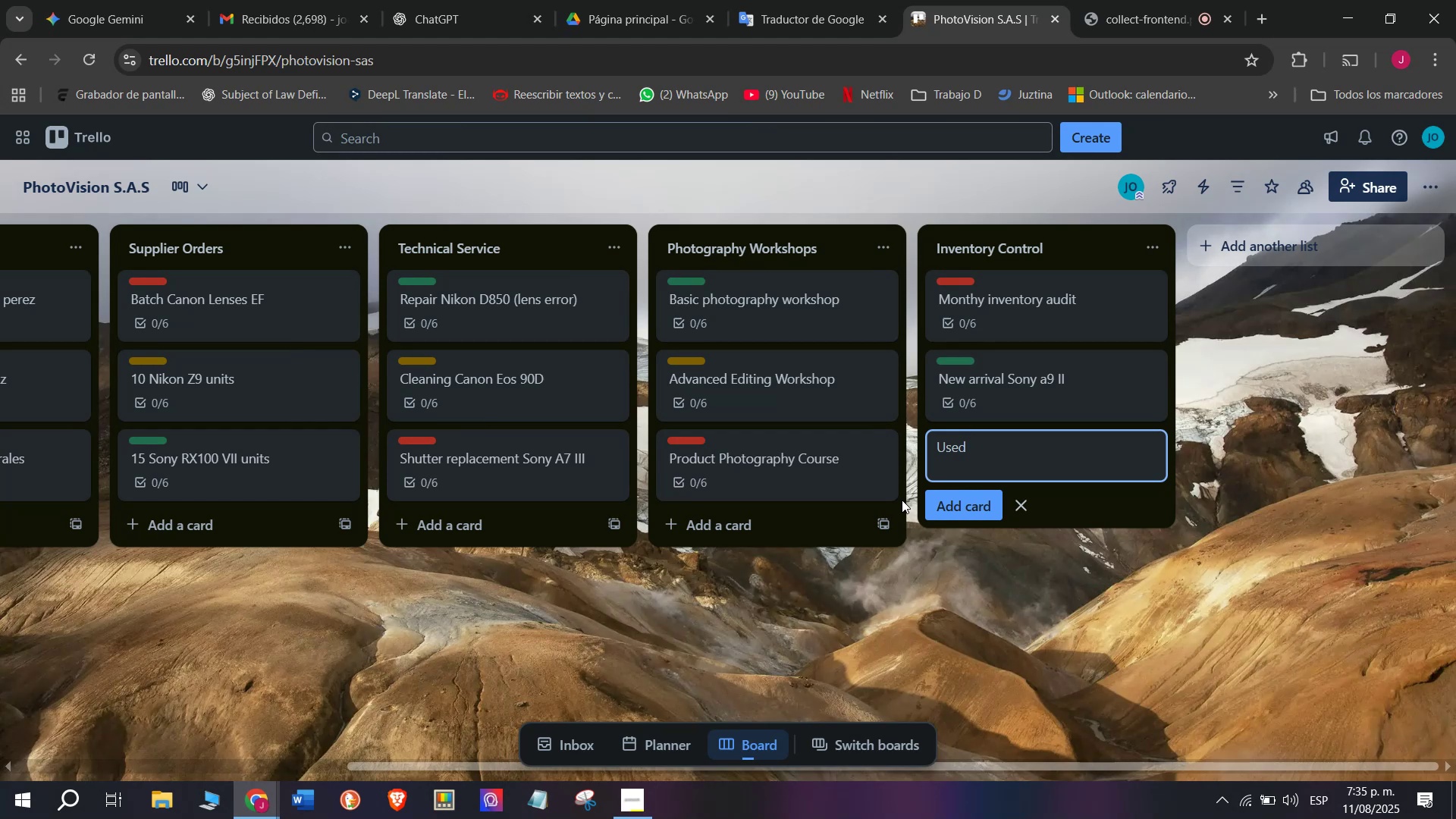 
wait(5.04)
 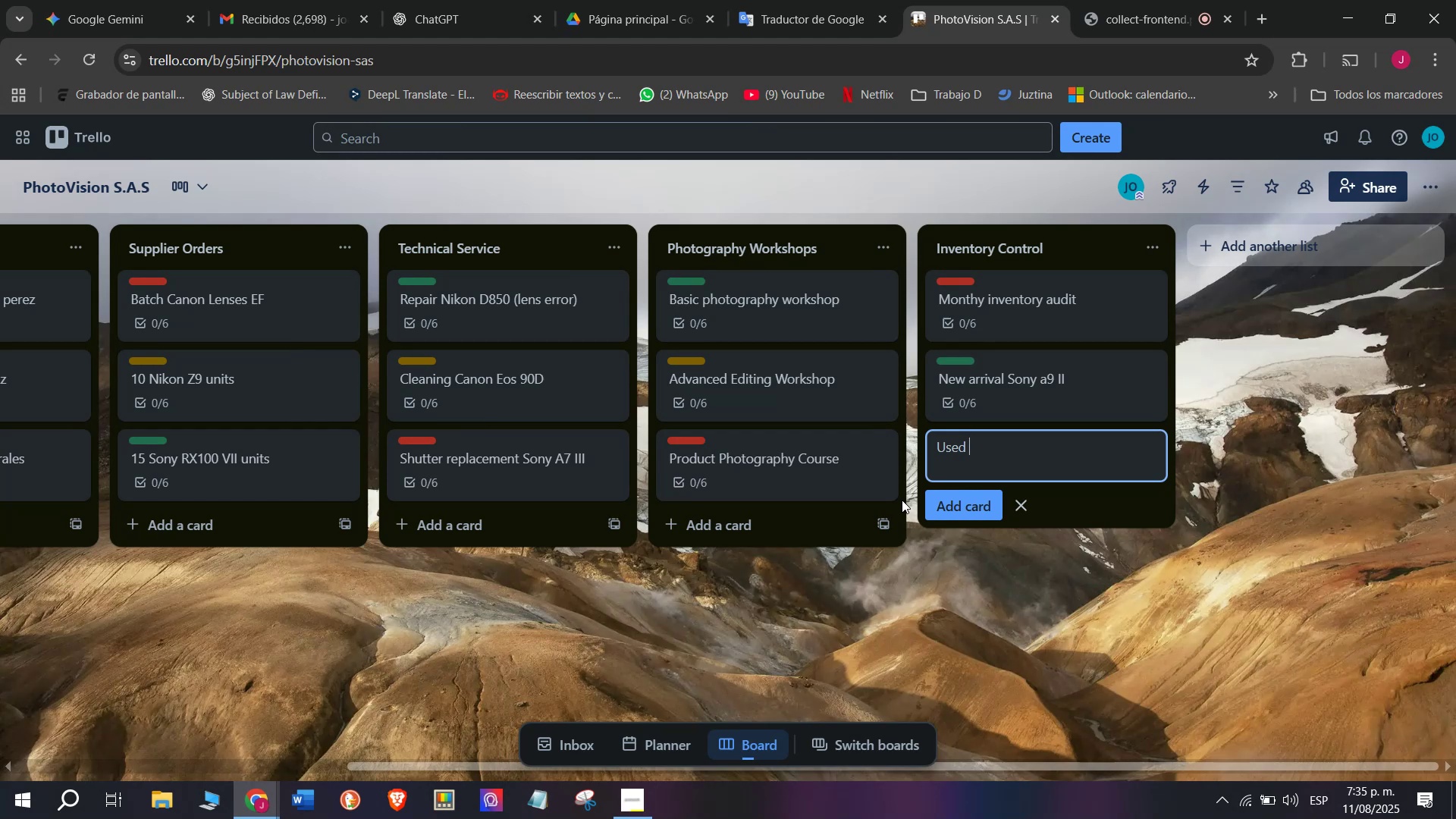 
type(L)
key(Backspace)
type(lenses )
 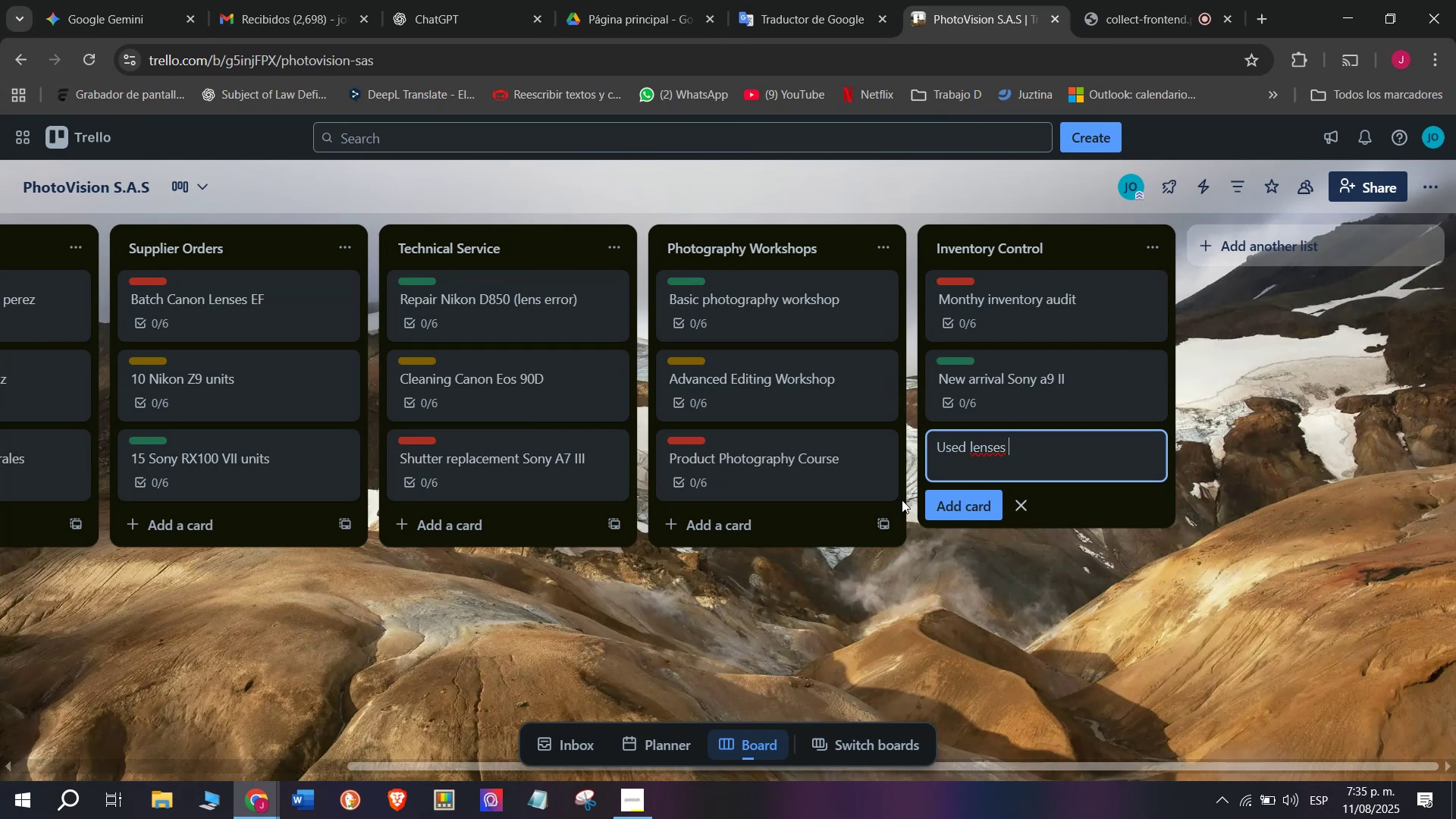 
wait(8.6)
 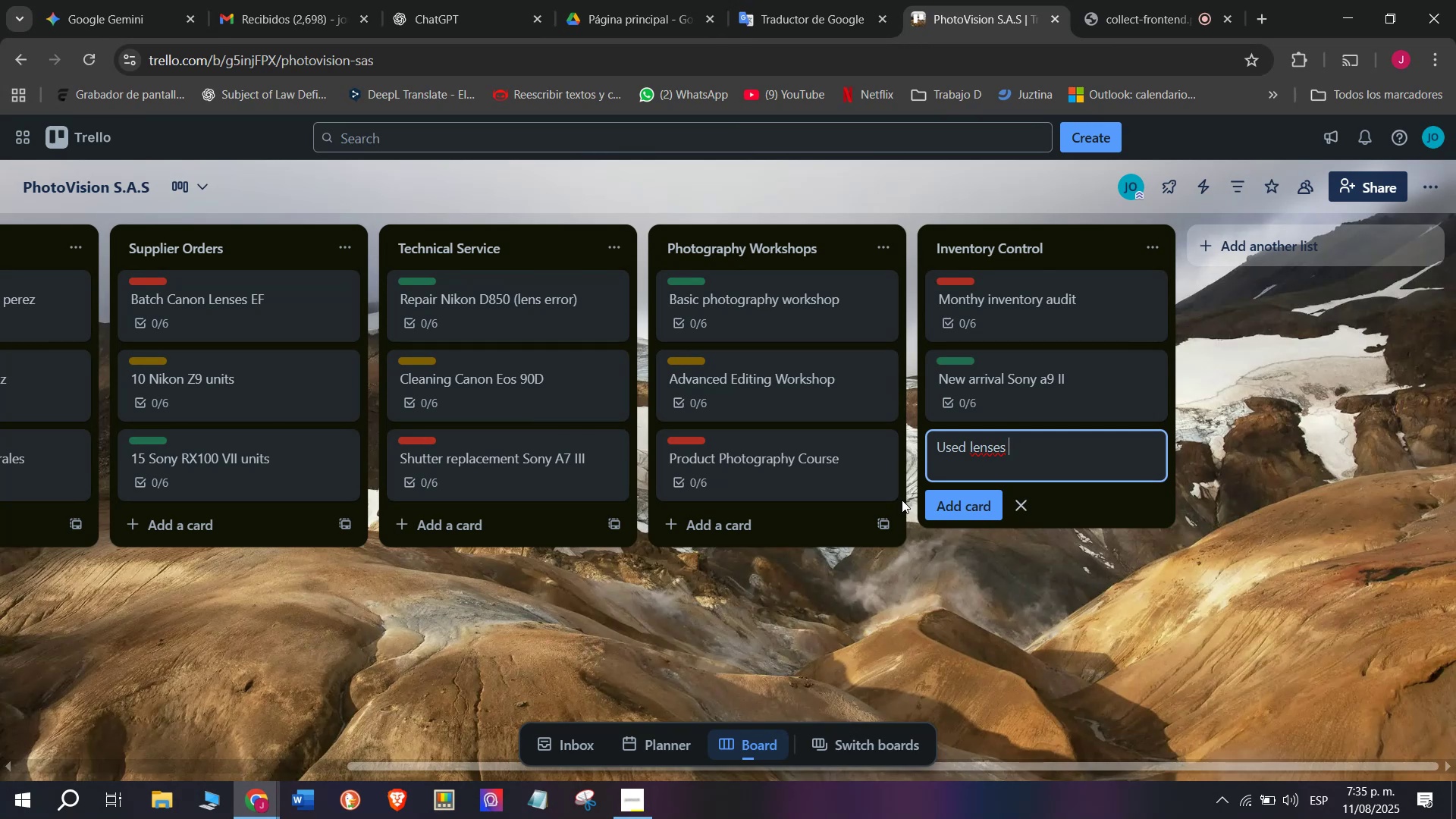 
type(control)
 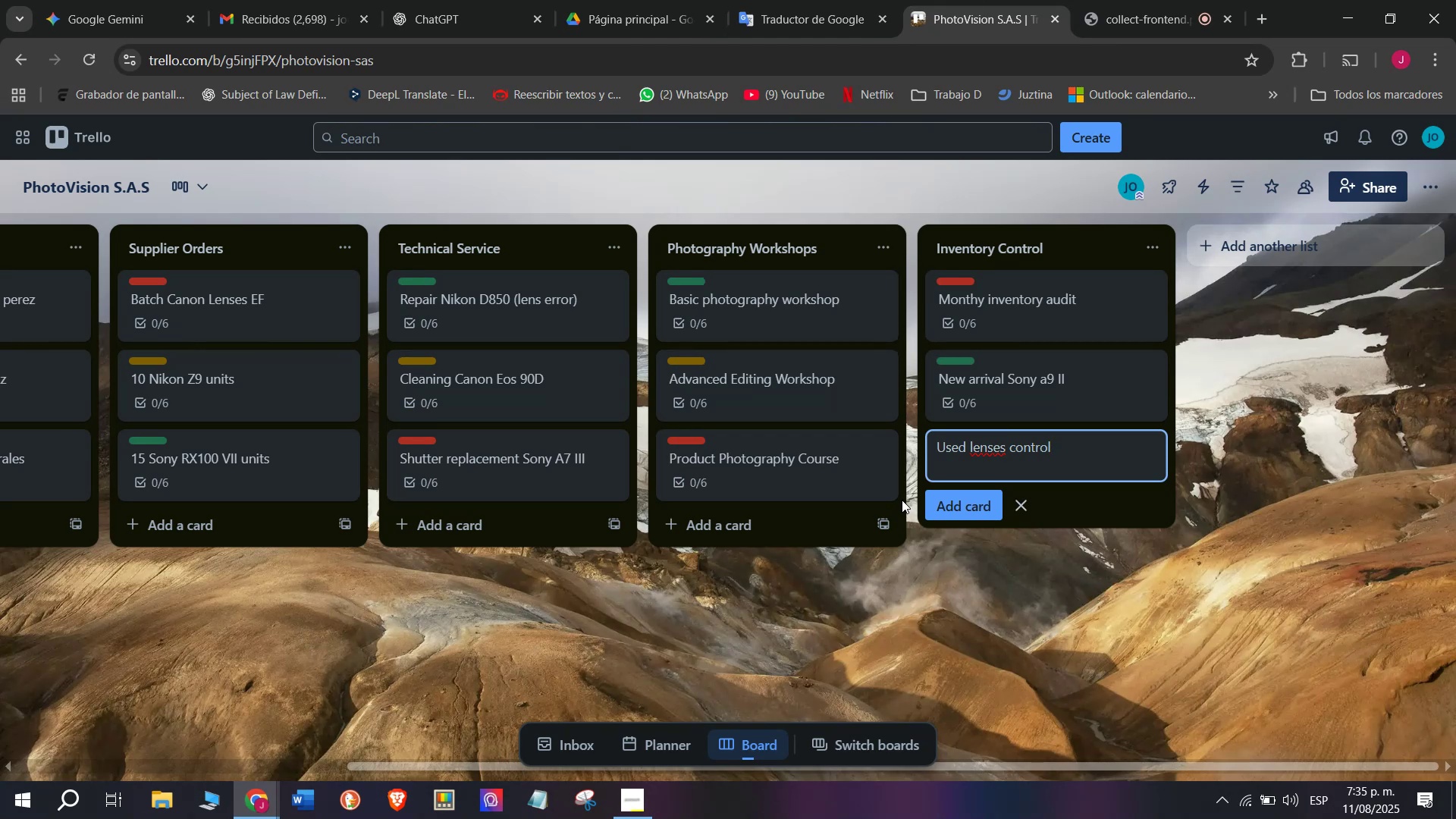 
key(Enter)
 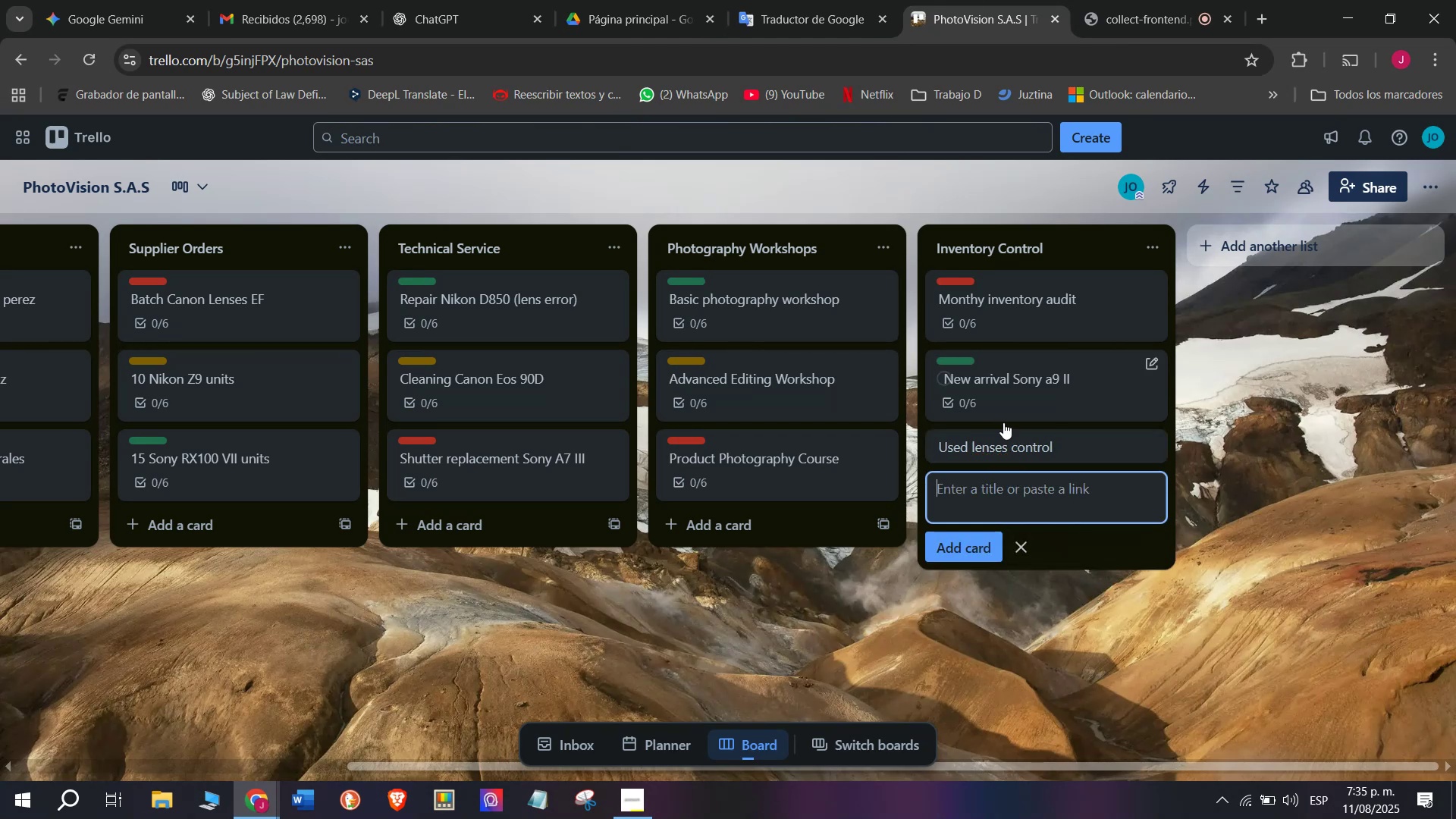 
left_click([1012, 441])
 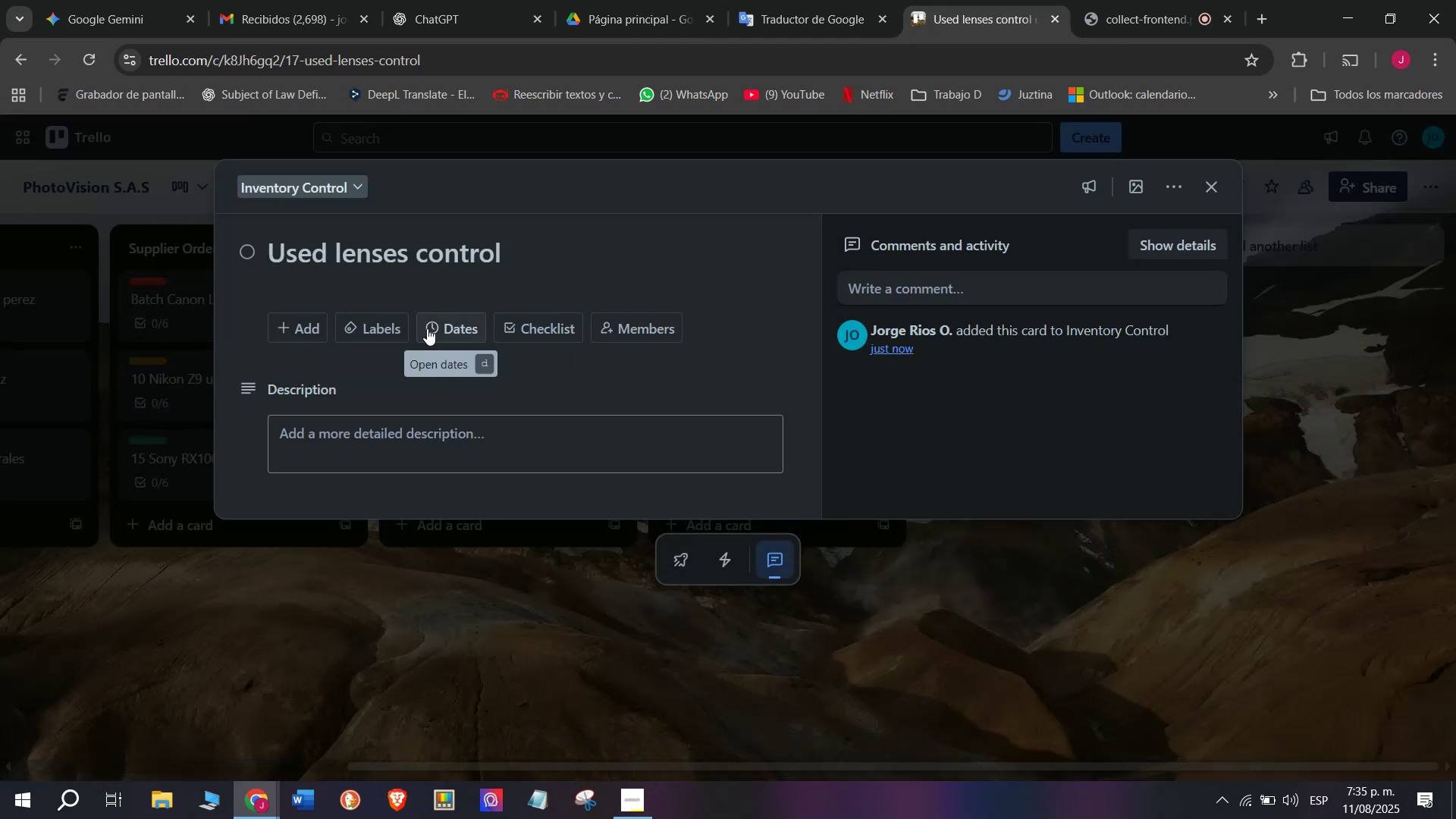 
left_click([554, 318])
 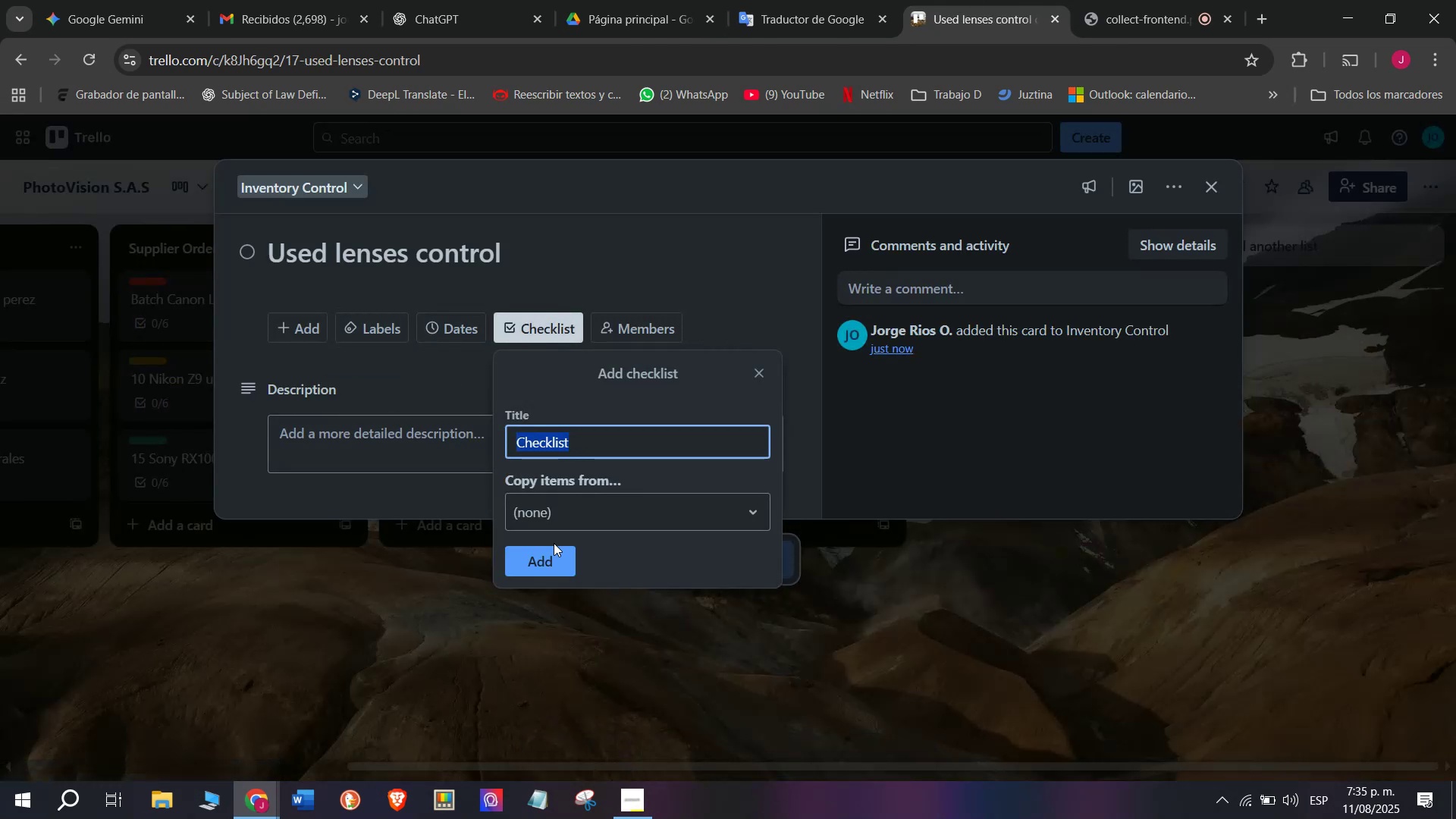 
left_click([552, 557])
 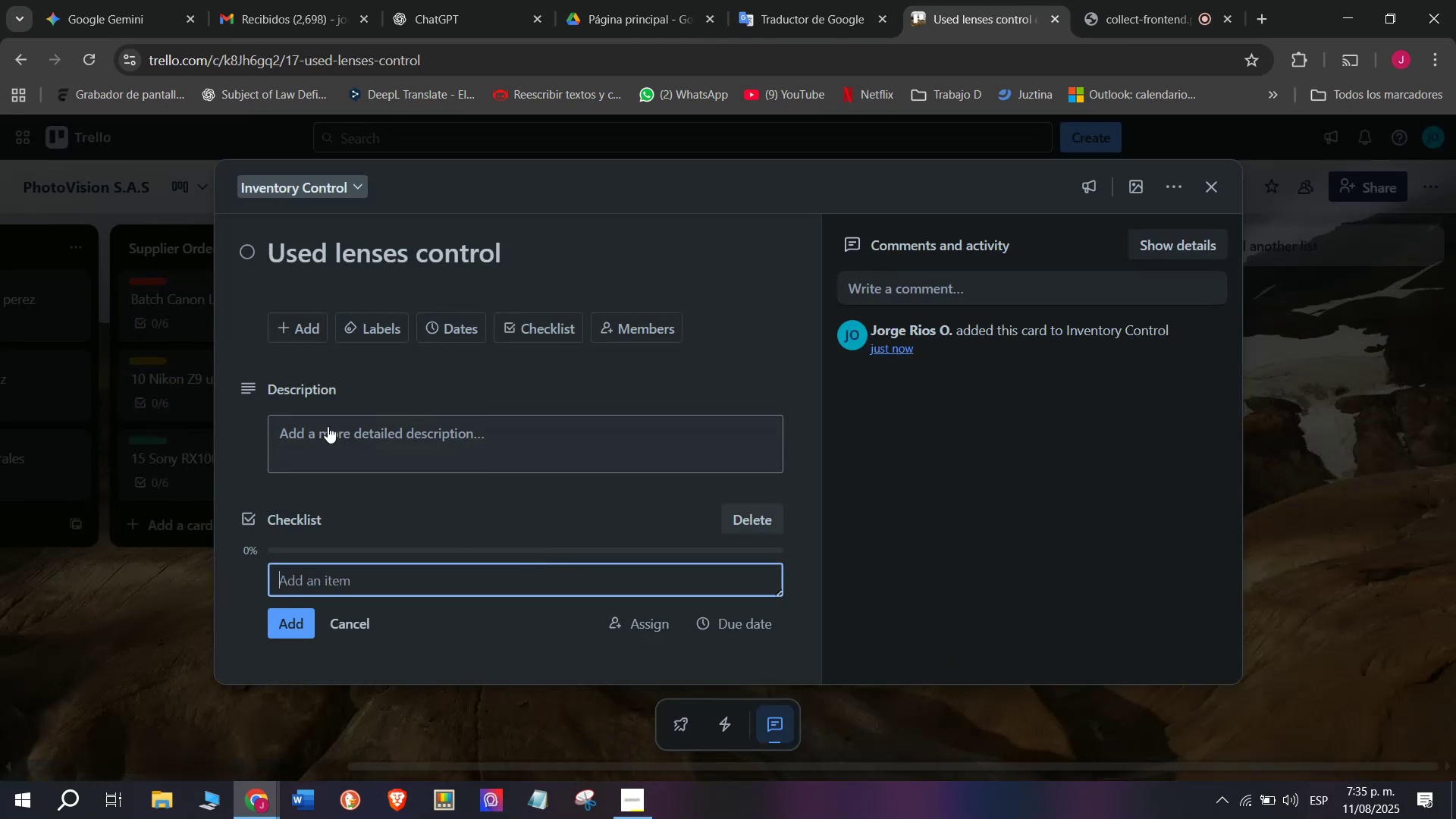 
scroll: coordinate [479, 558], scroll_direction: down, amount: 8.0
 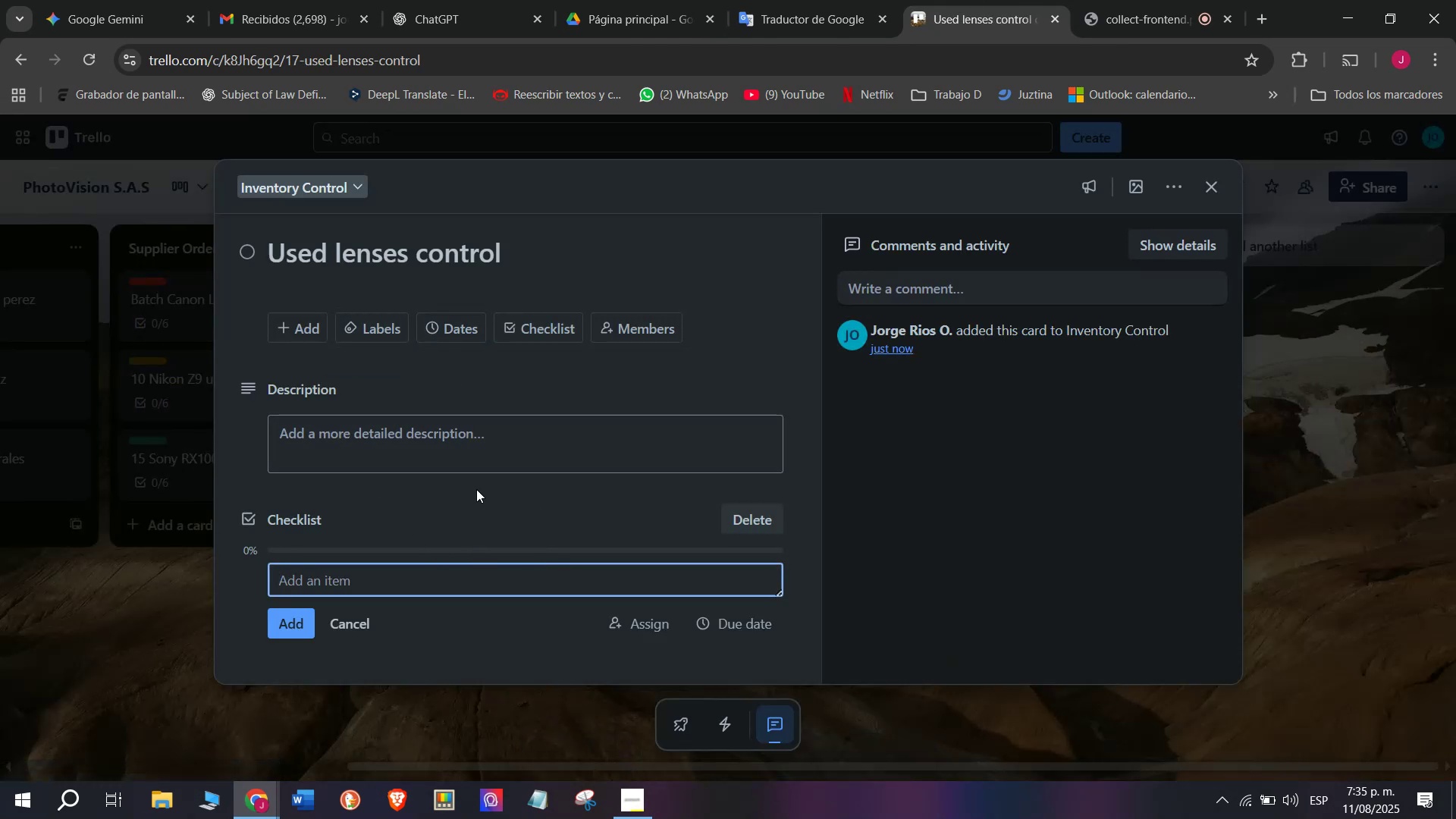 
key(CapsLock)
 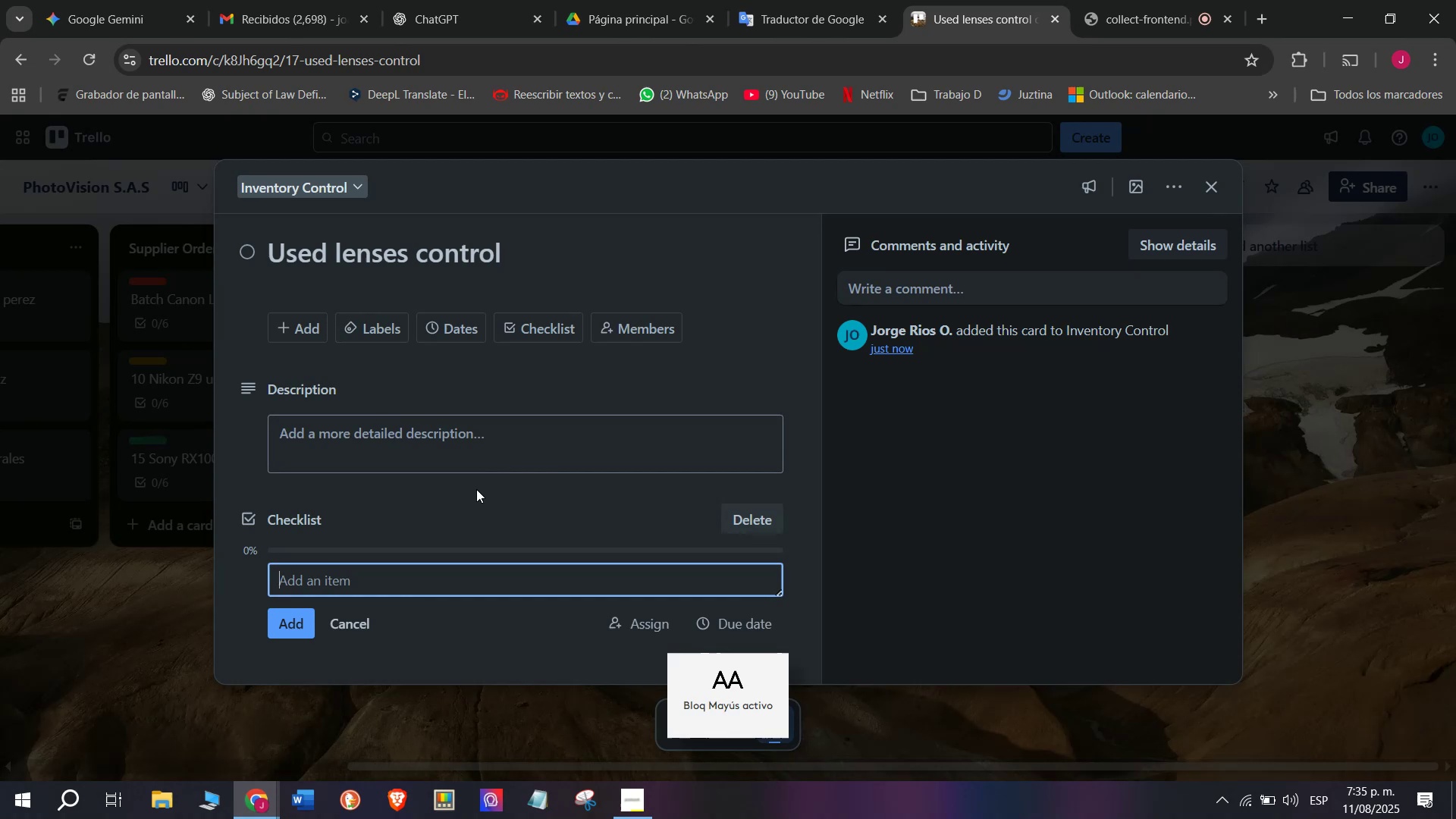 
key(CapsLock)
 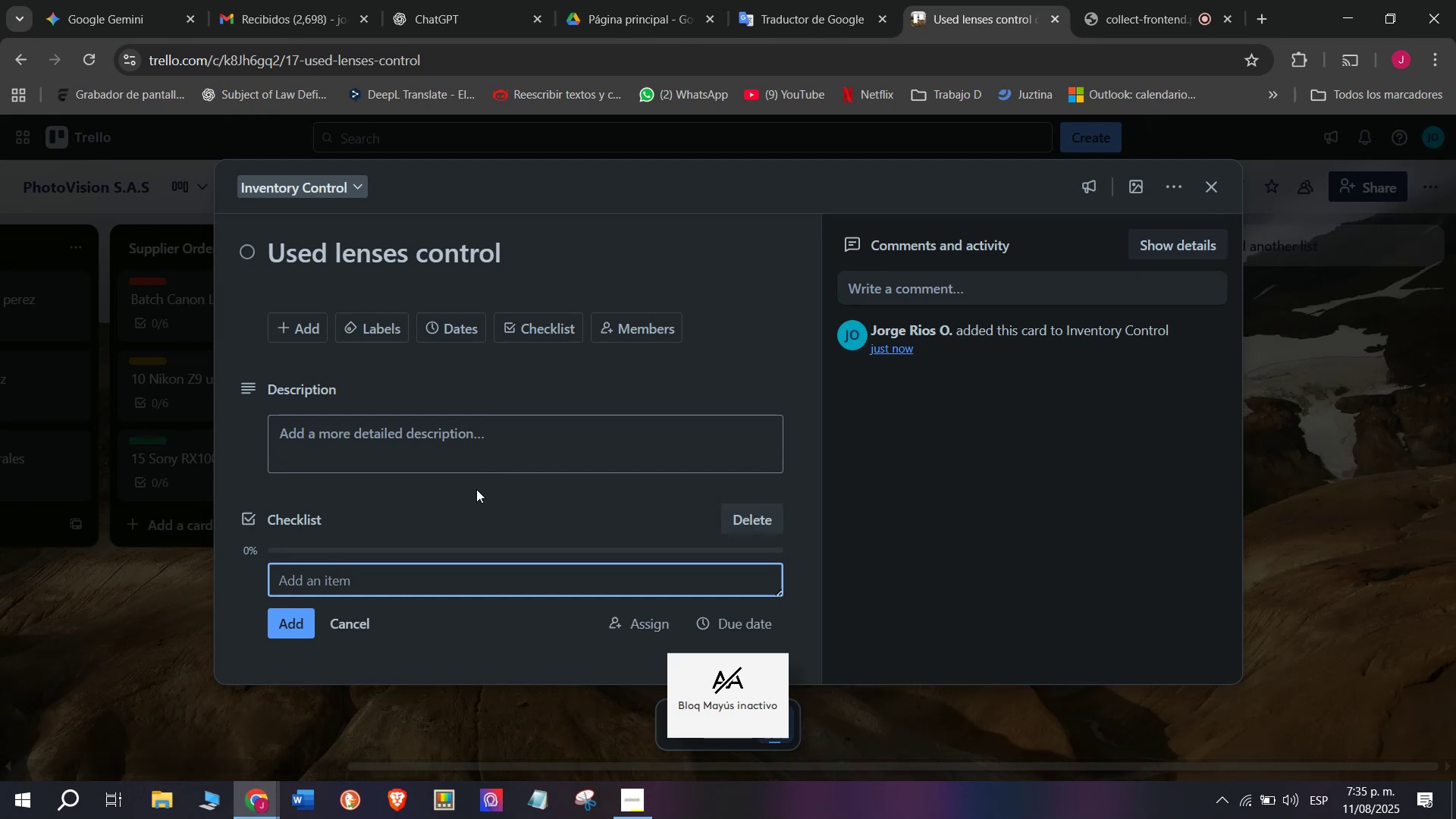 
key(CapsLock)
 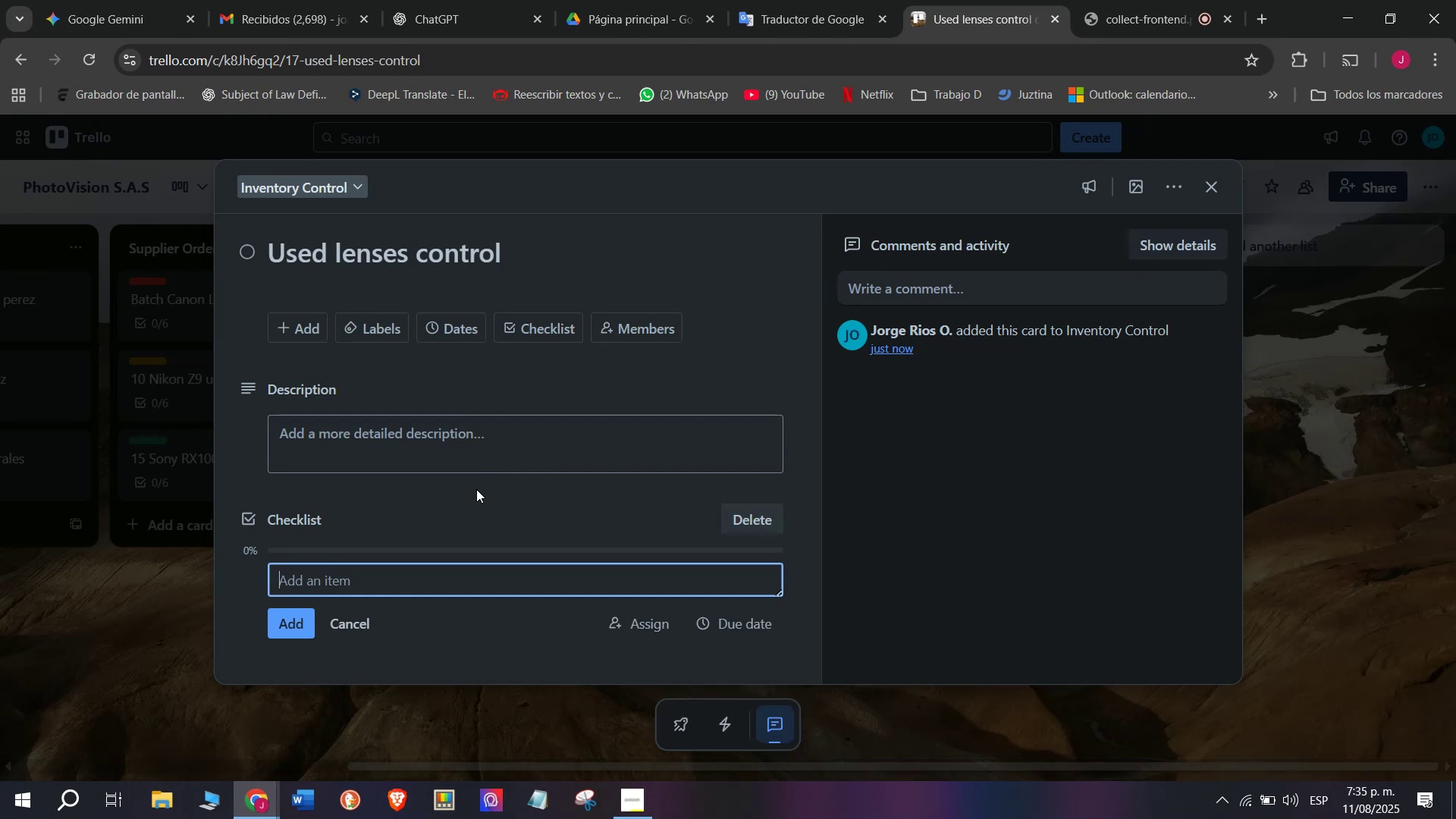 
type(Inspect condition)
 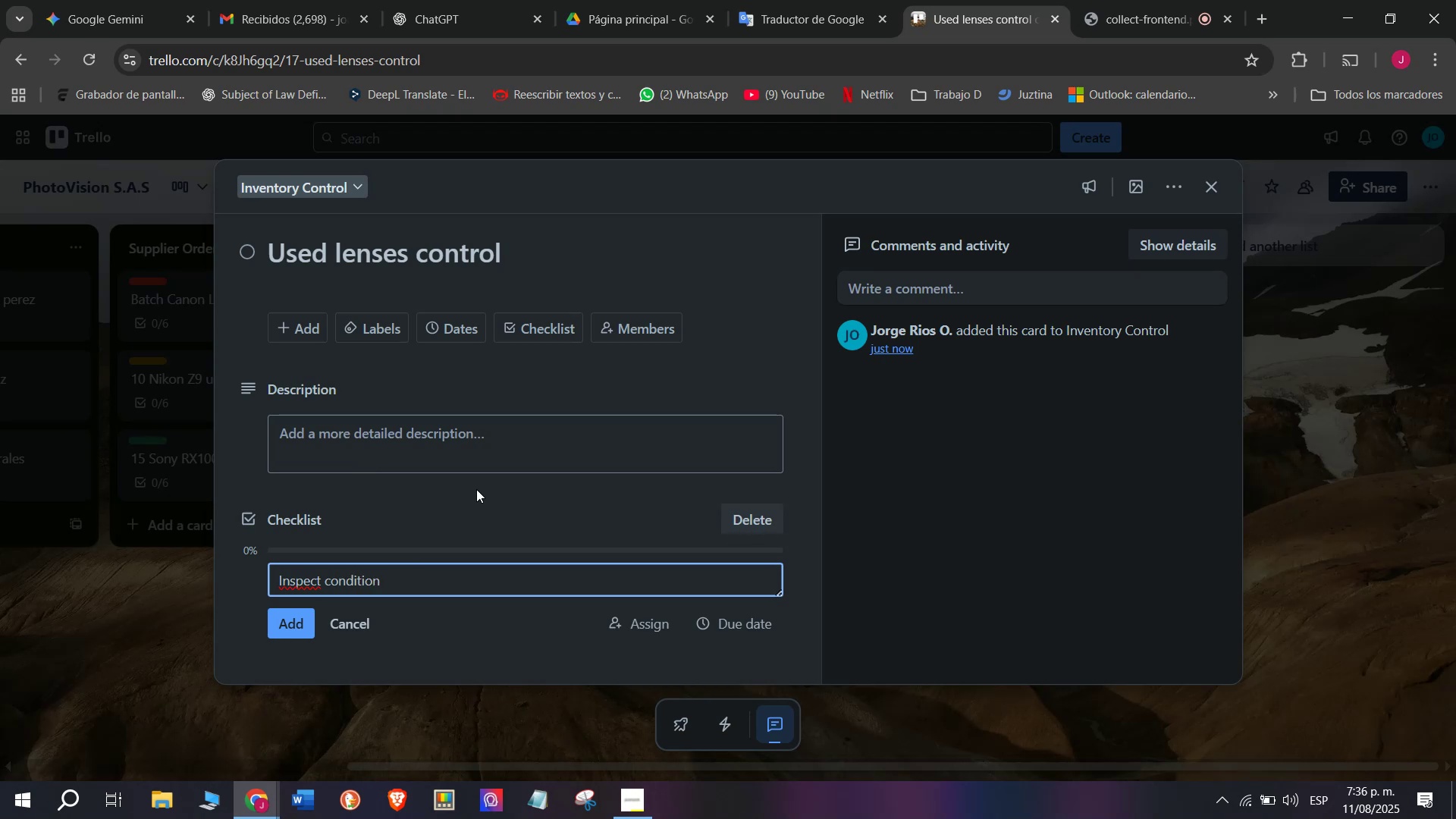 
key(Enter)
 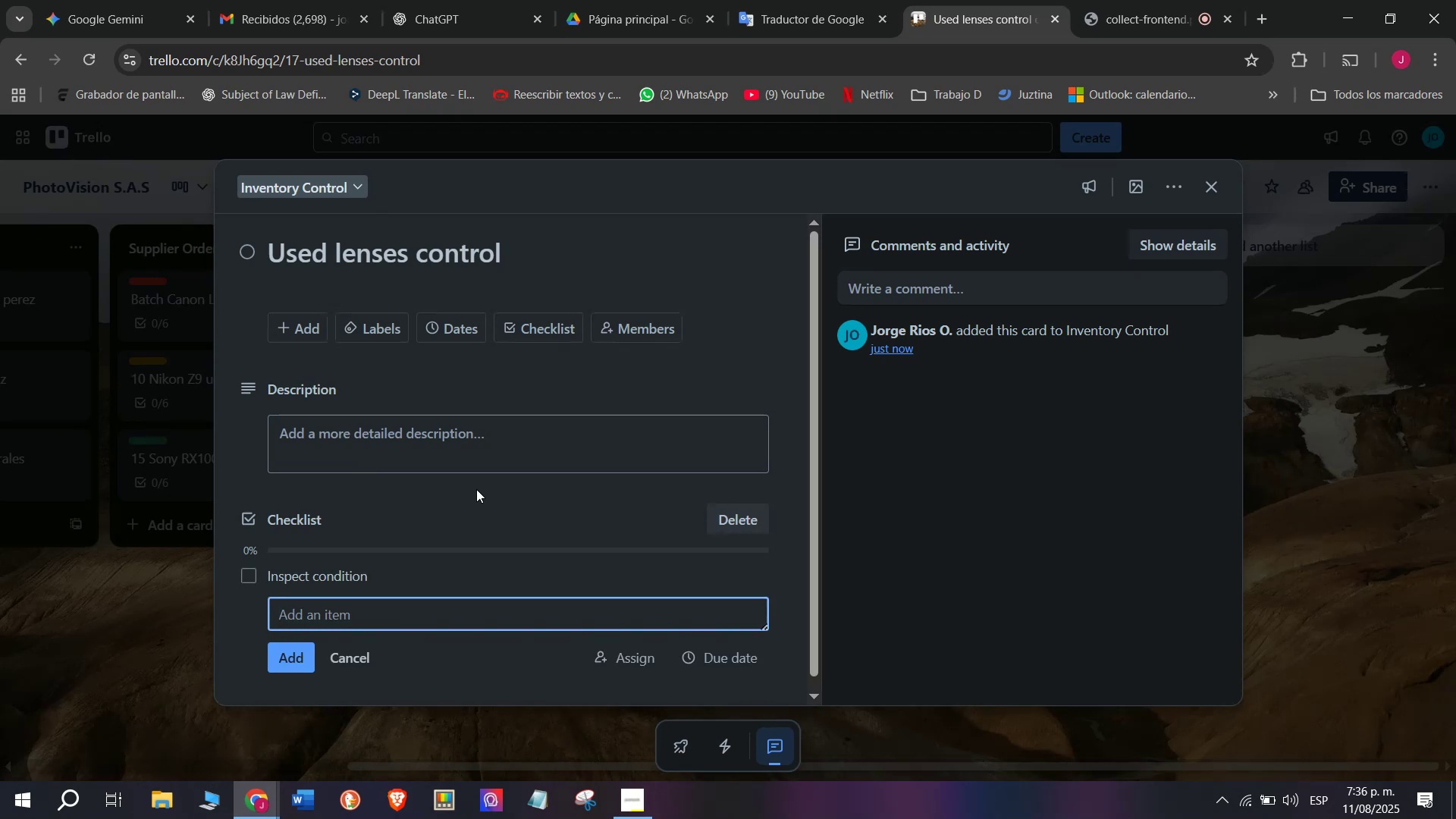 
type(Classify)
 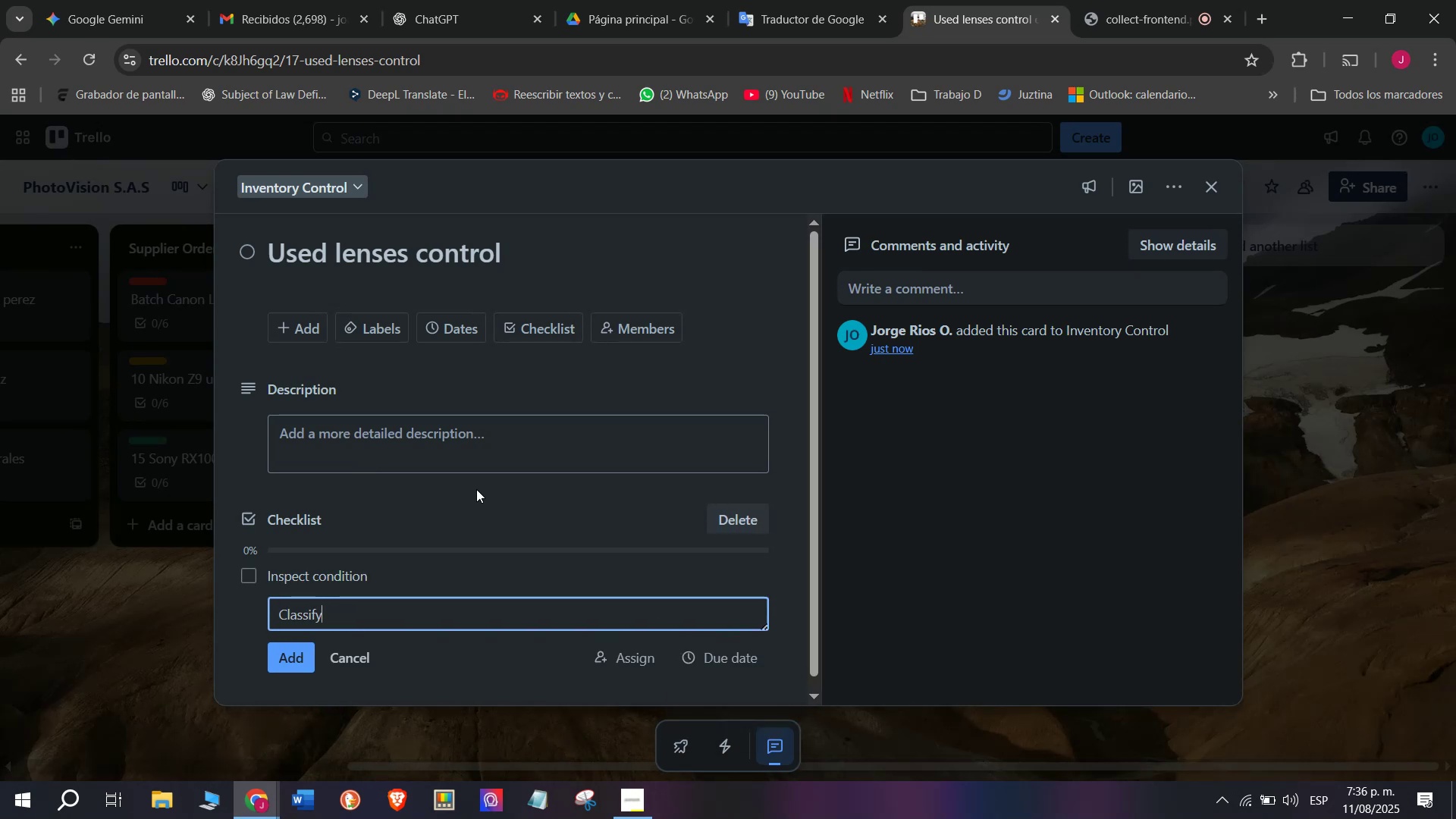 
key(Enter)
 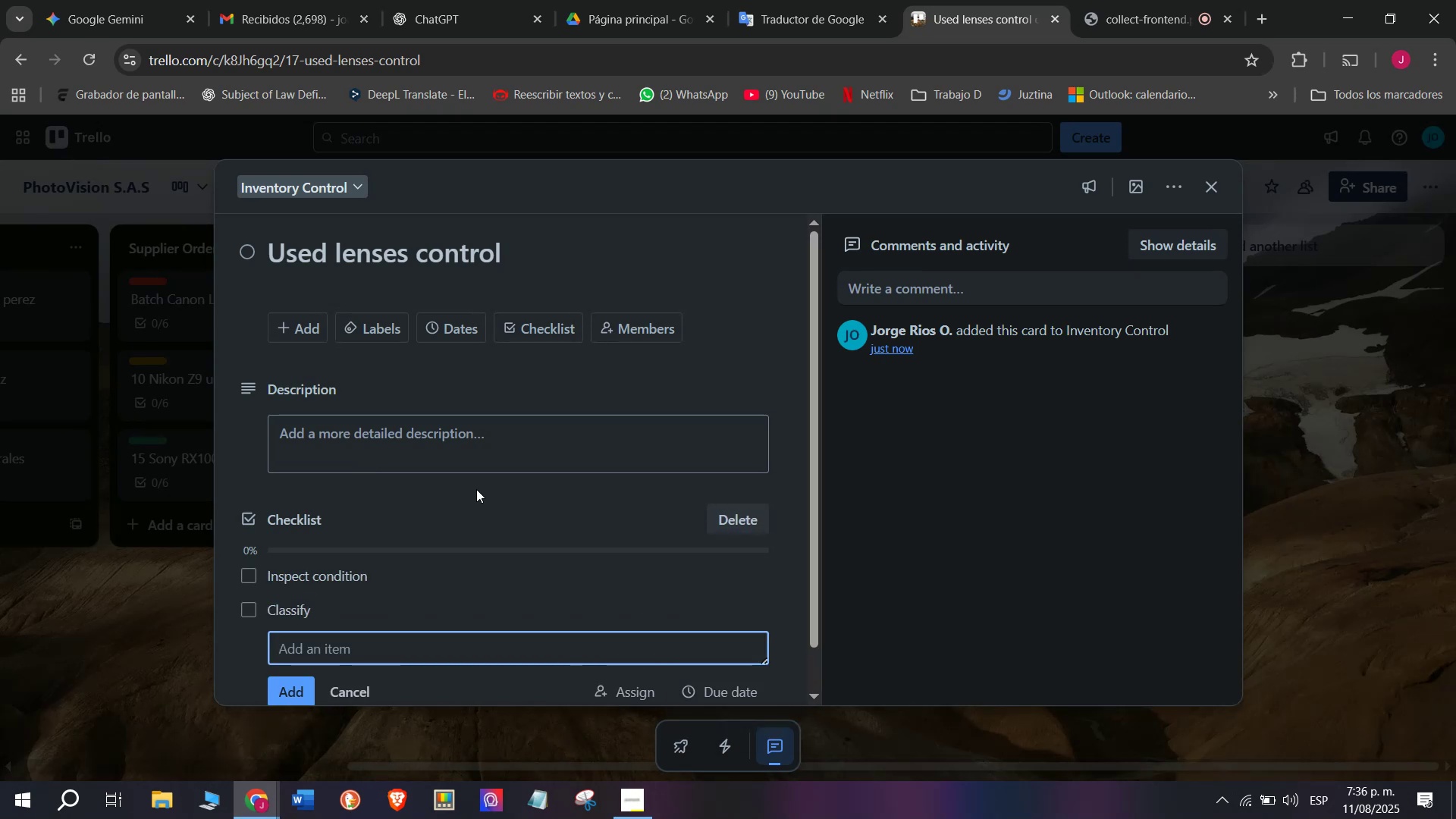 
type(Update stock)
 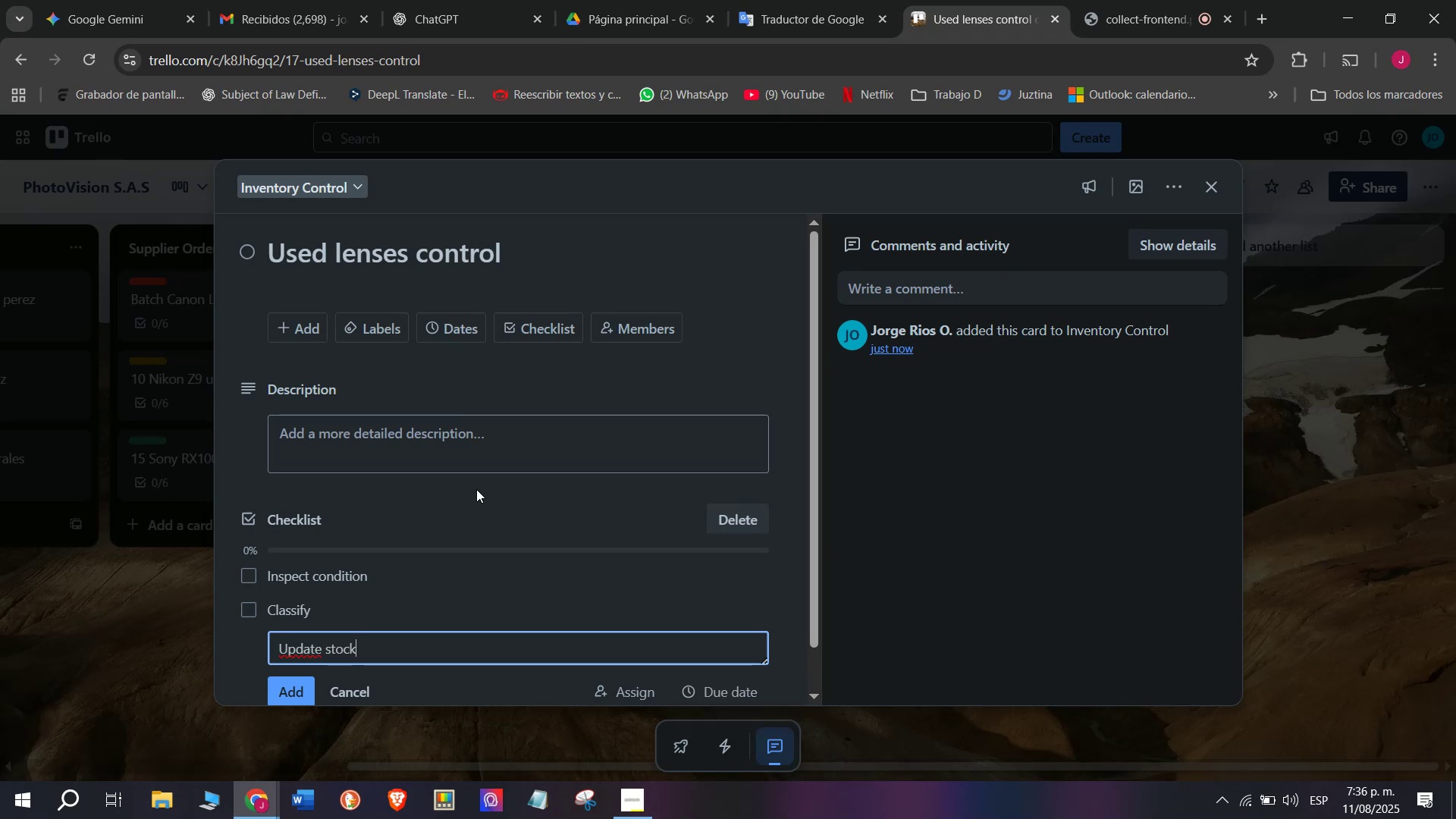 
key(Enter)
 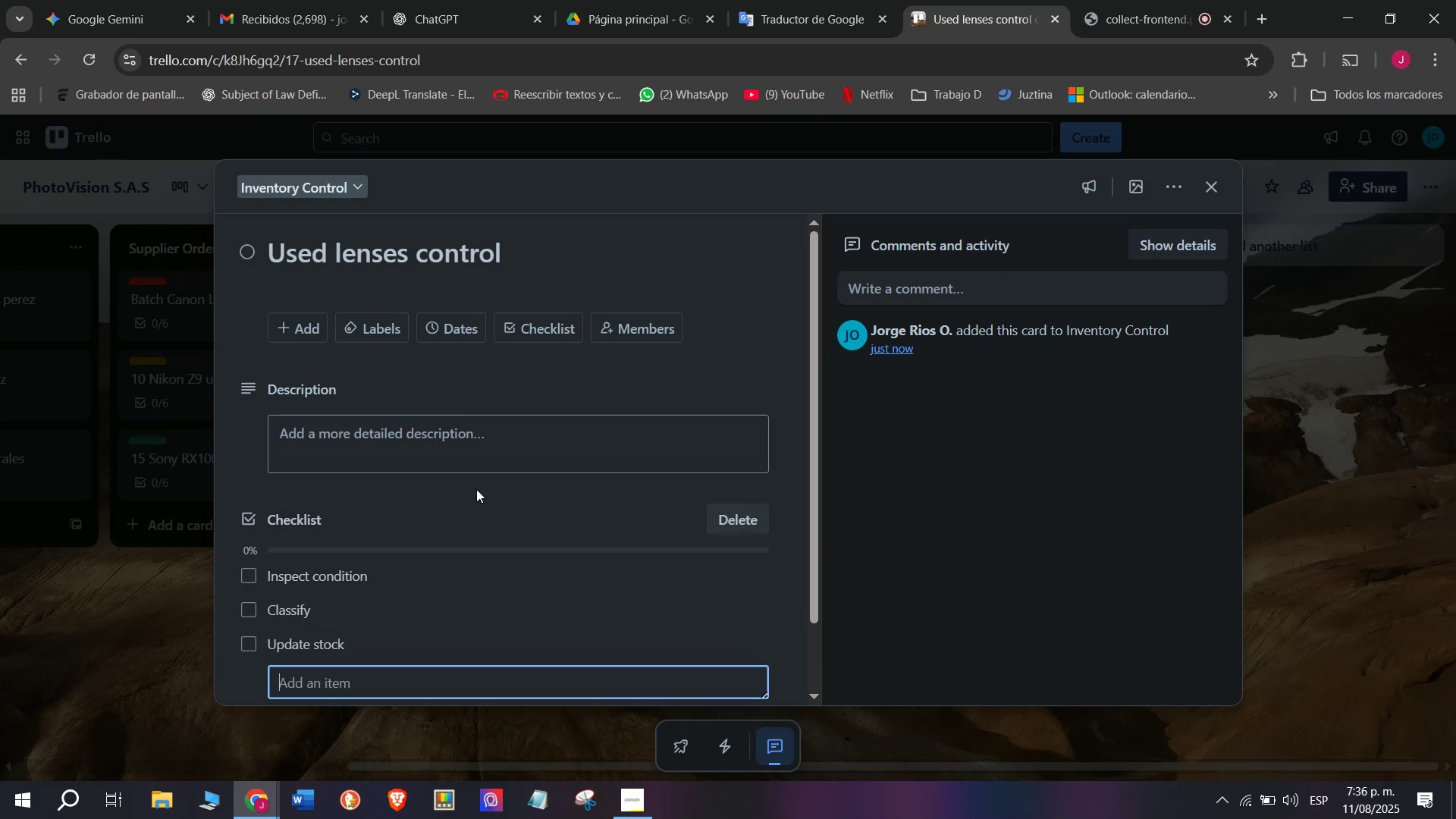 
type(Label items)
 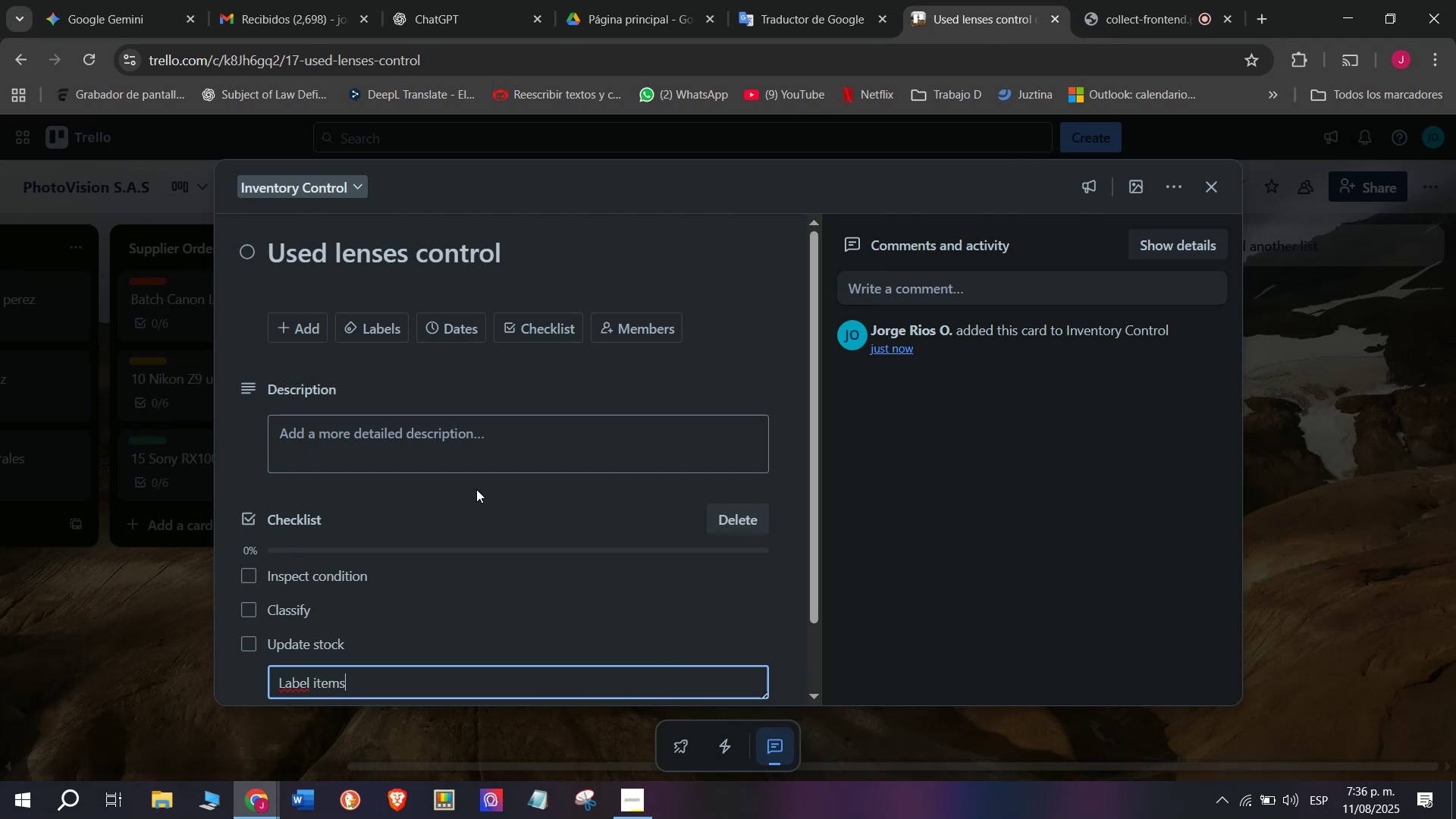 
key(Enter)
 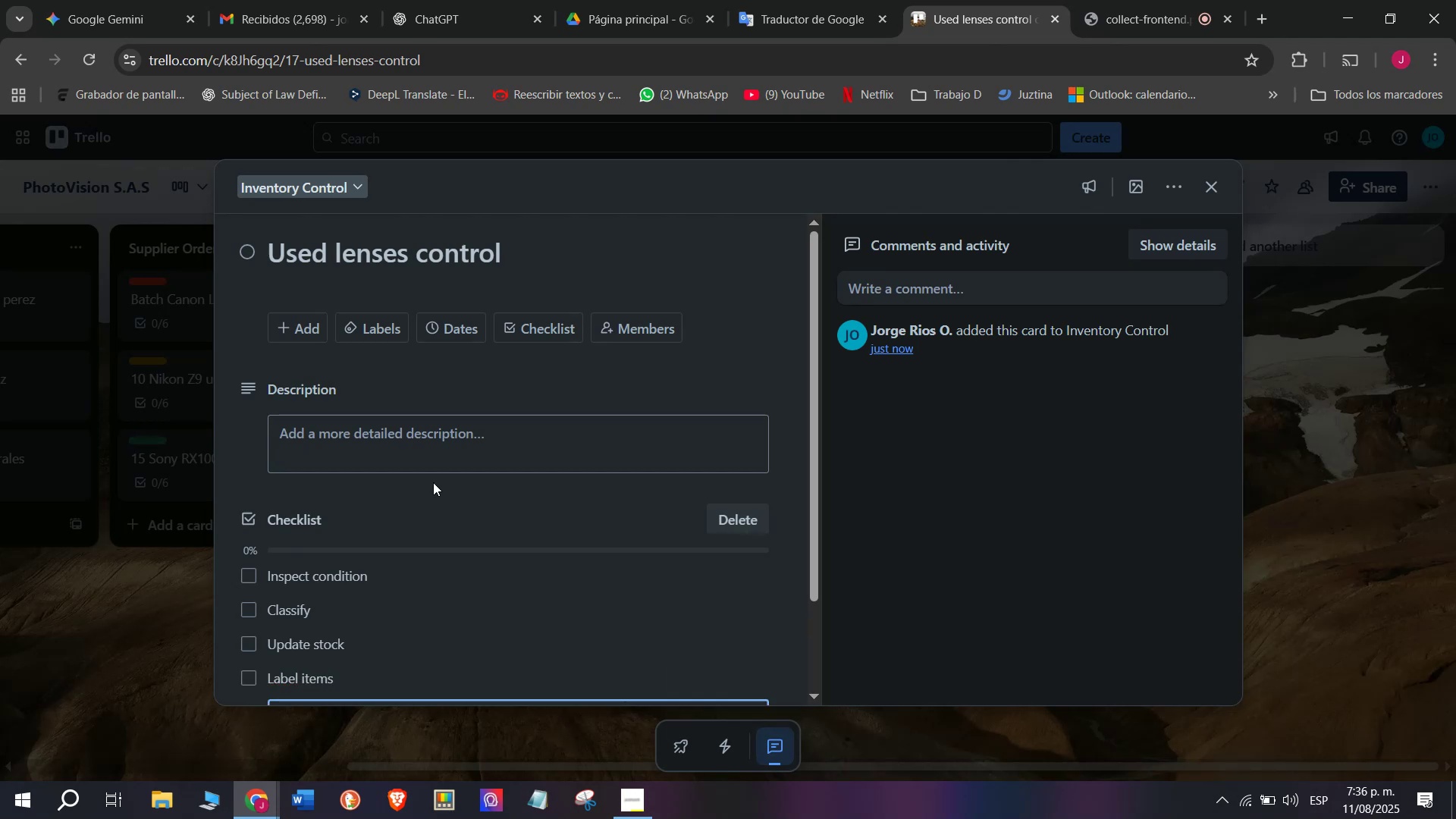 
scroll: coordinate [456, 485], scroll_direction: down, amount: 3.0
 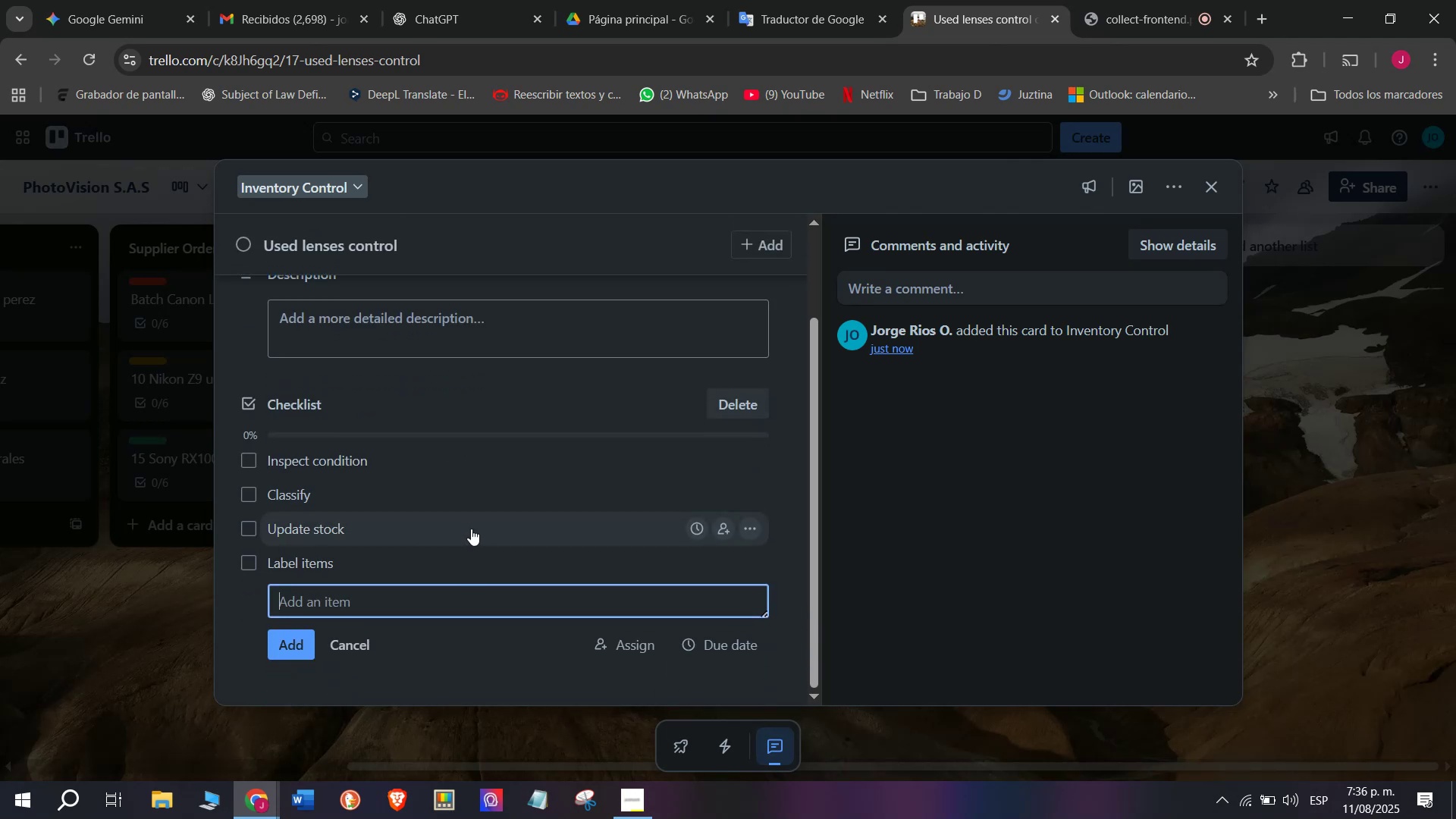 
type(Store properly)
 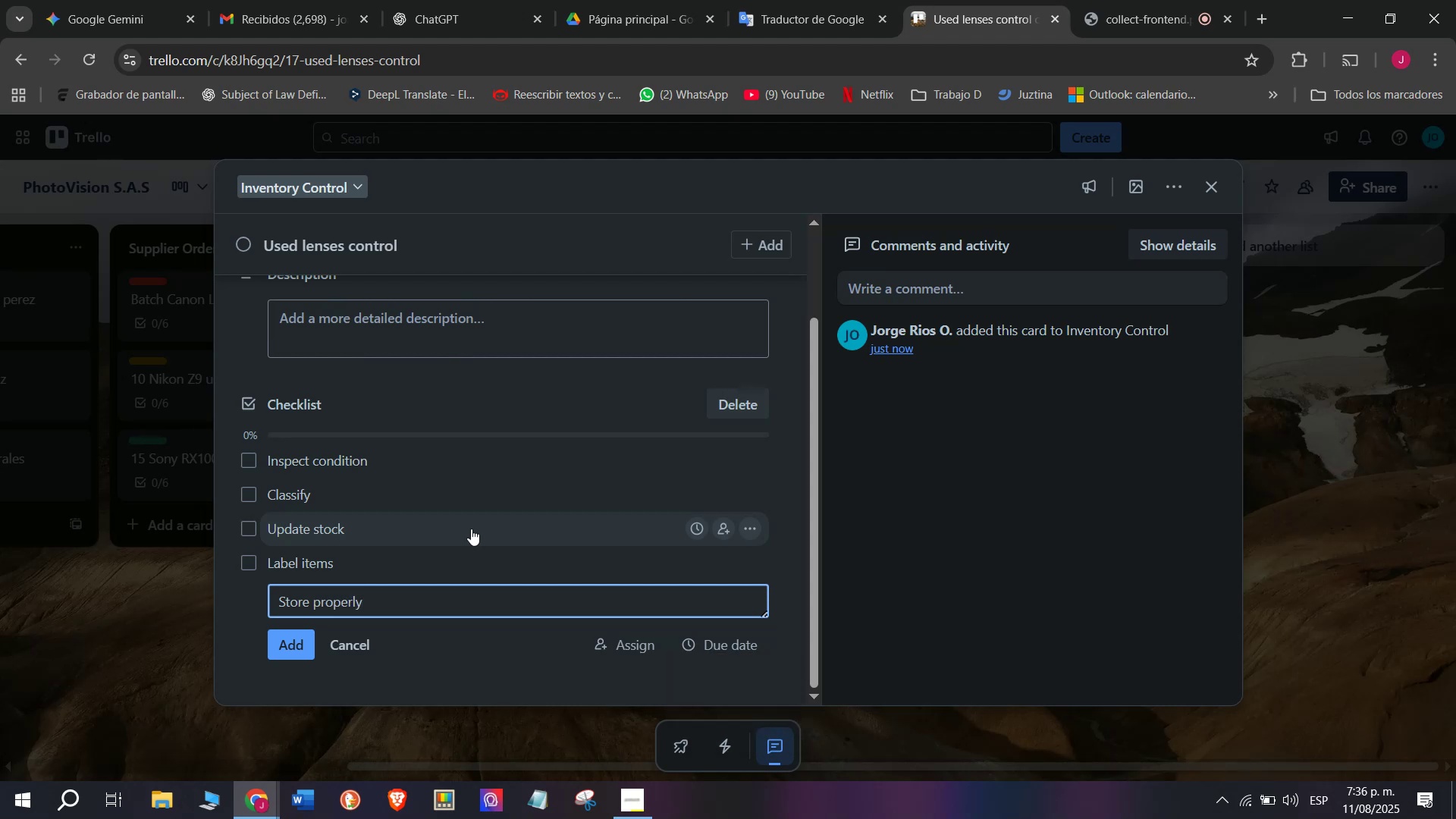 
key(Enter)
 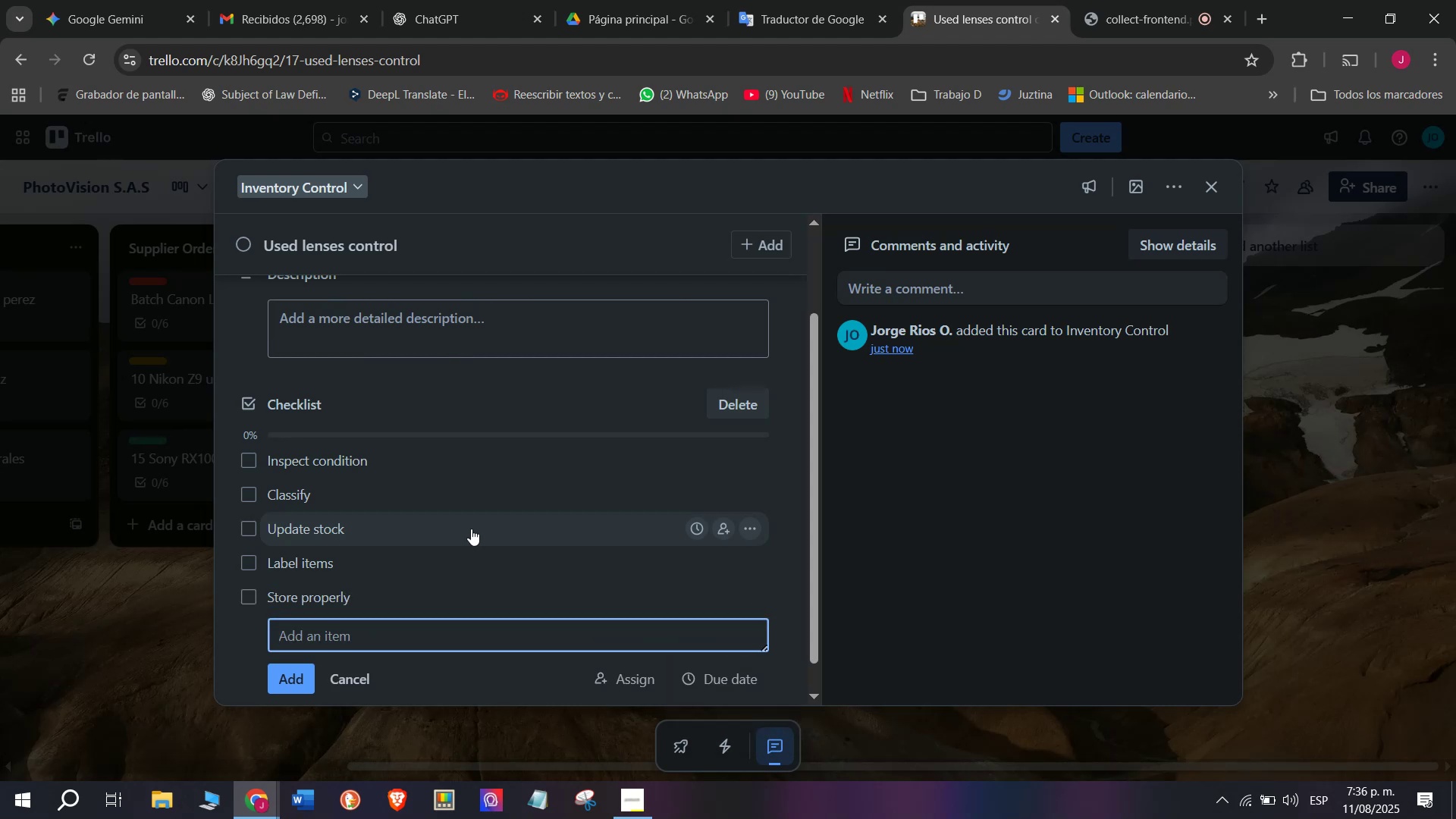 
type(Report status)
 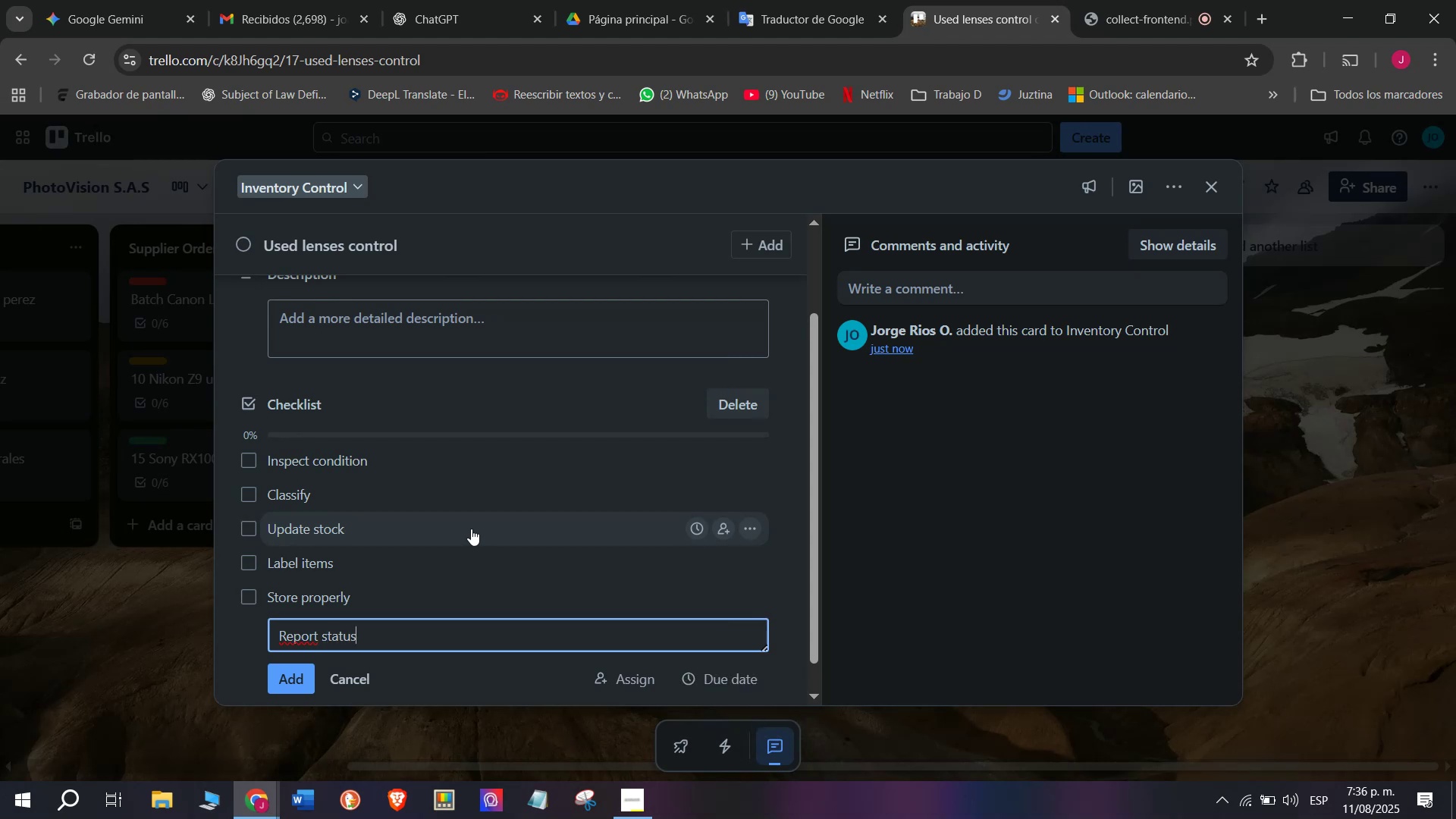 
key(Enter)
 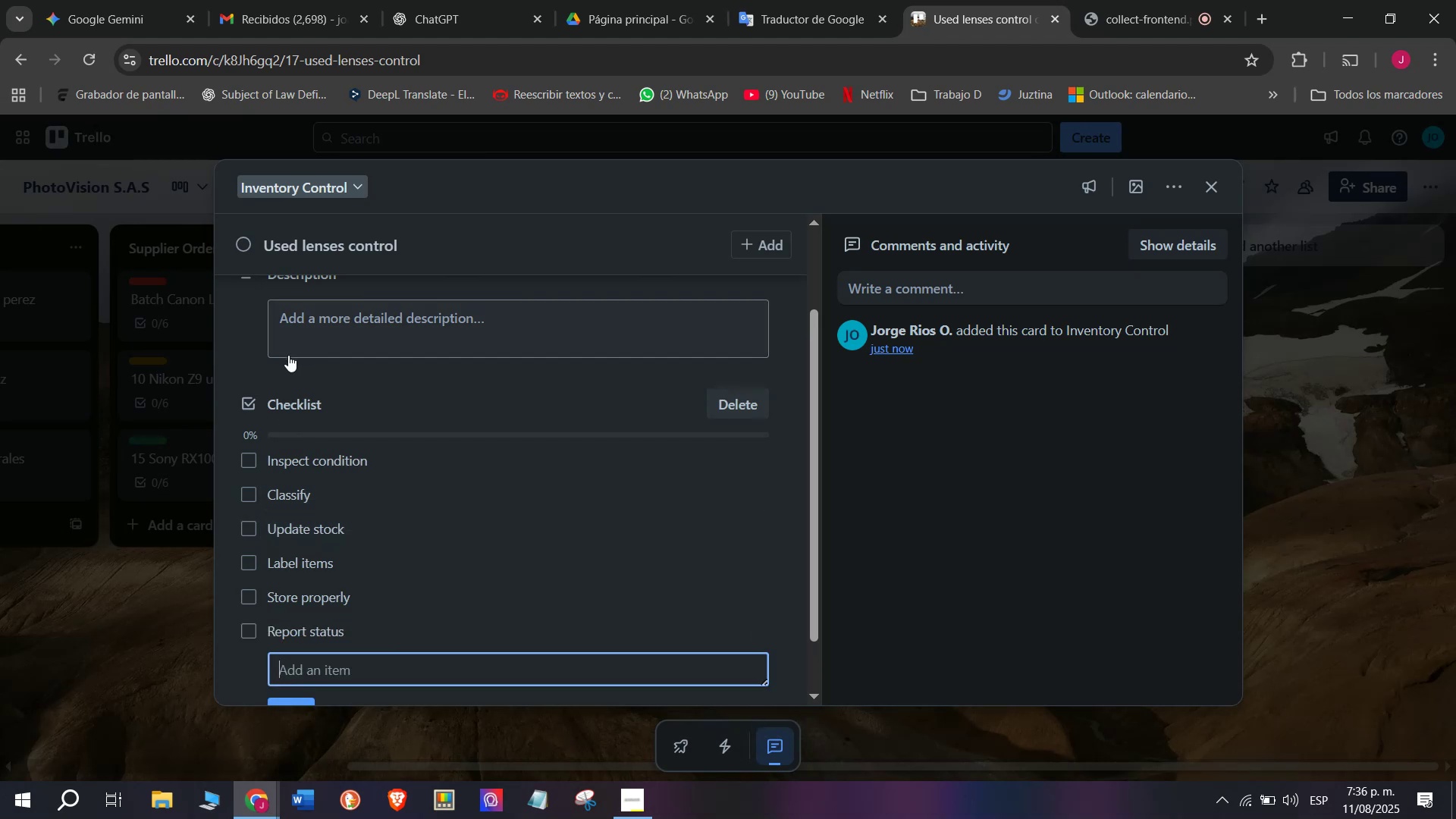 
scroll: coordinate [406, 406], scroll_direction: up, amount: 2.0
 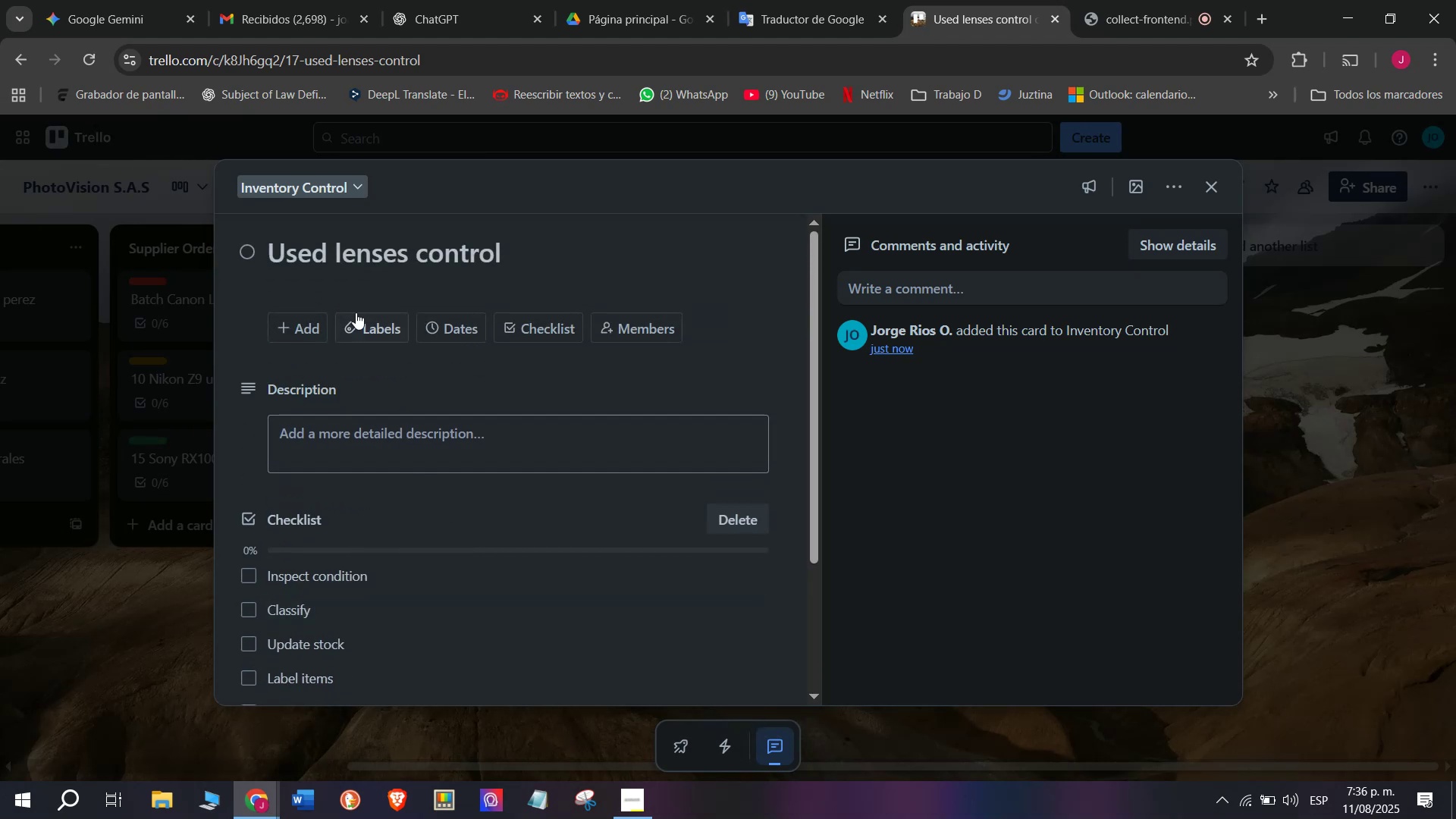 
left_click([359, 313])
 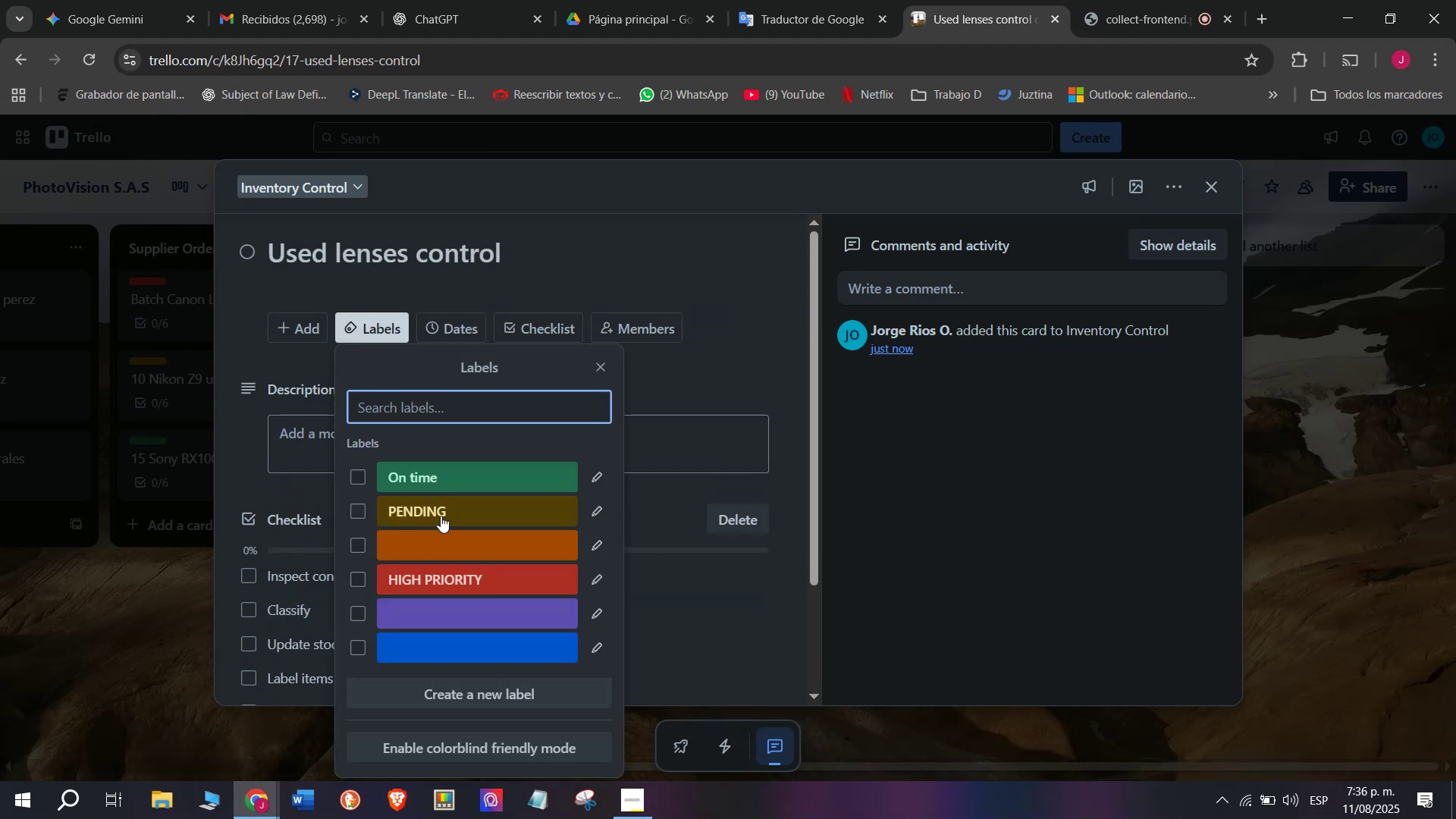 
left_click([441, 517])
 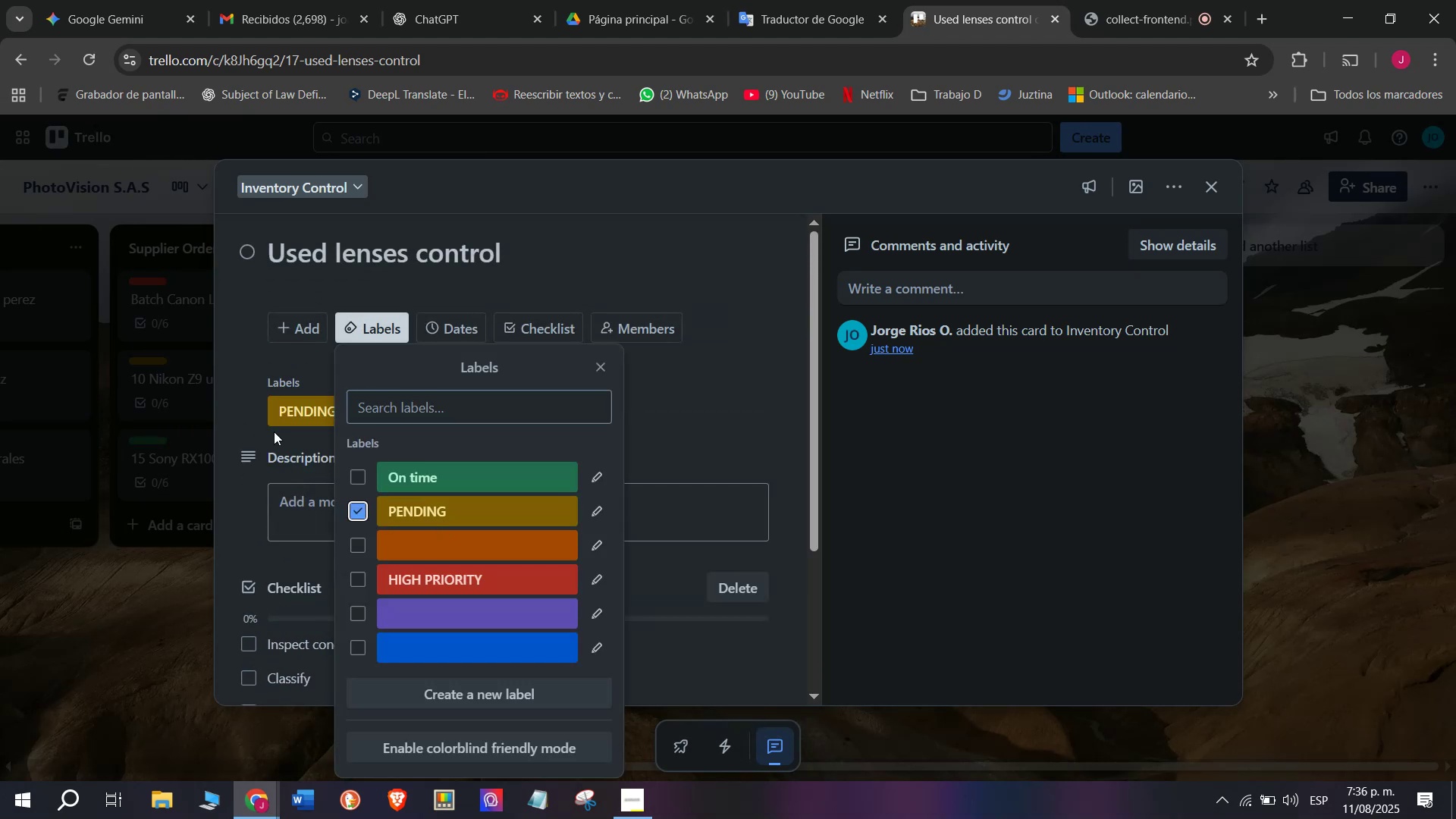 
left_click_drag(start_coordinate=[271, 428], to_coordinate=[268, 426])
 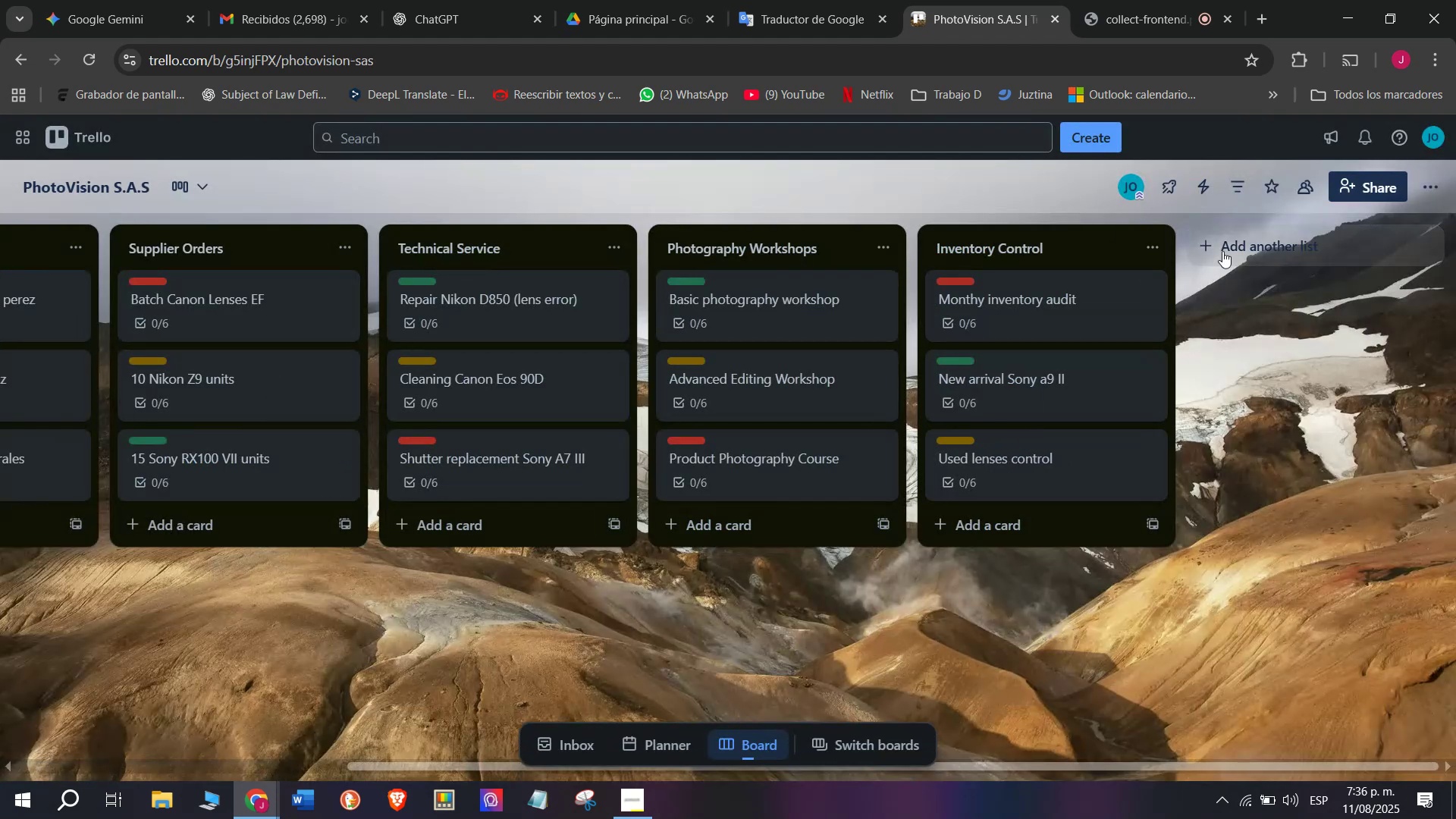 
scroll: coordinate [1175, 283], scroll_direction: down, amount: 4.0
 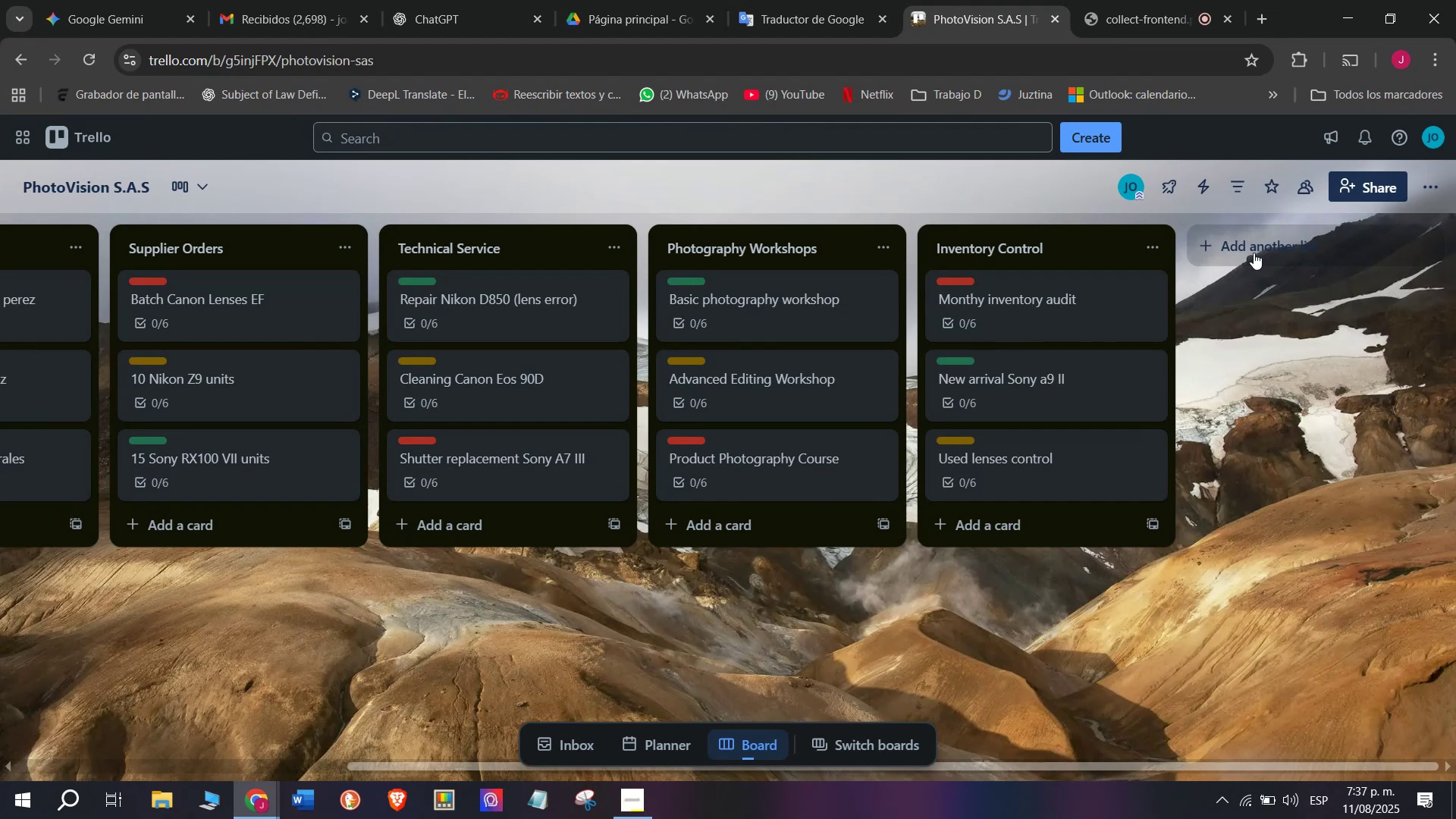 
wait(11.5)
 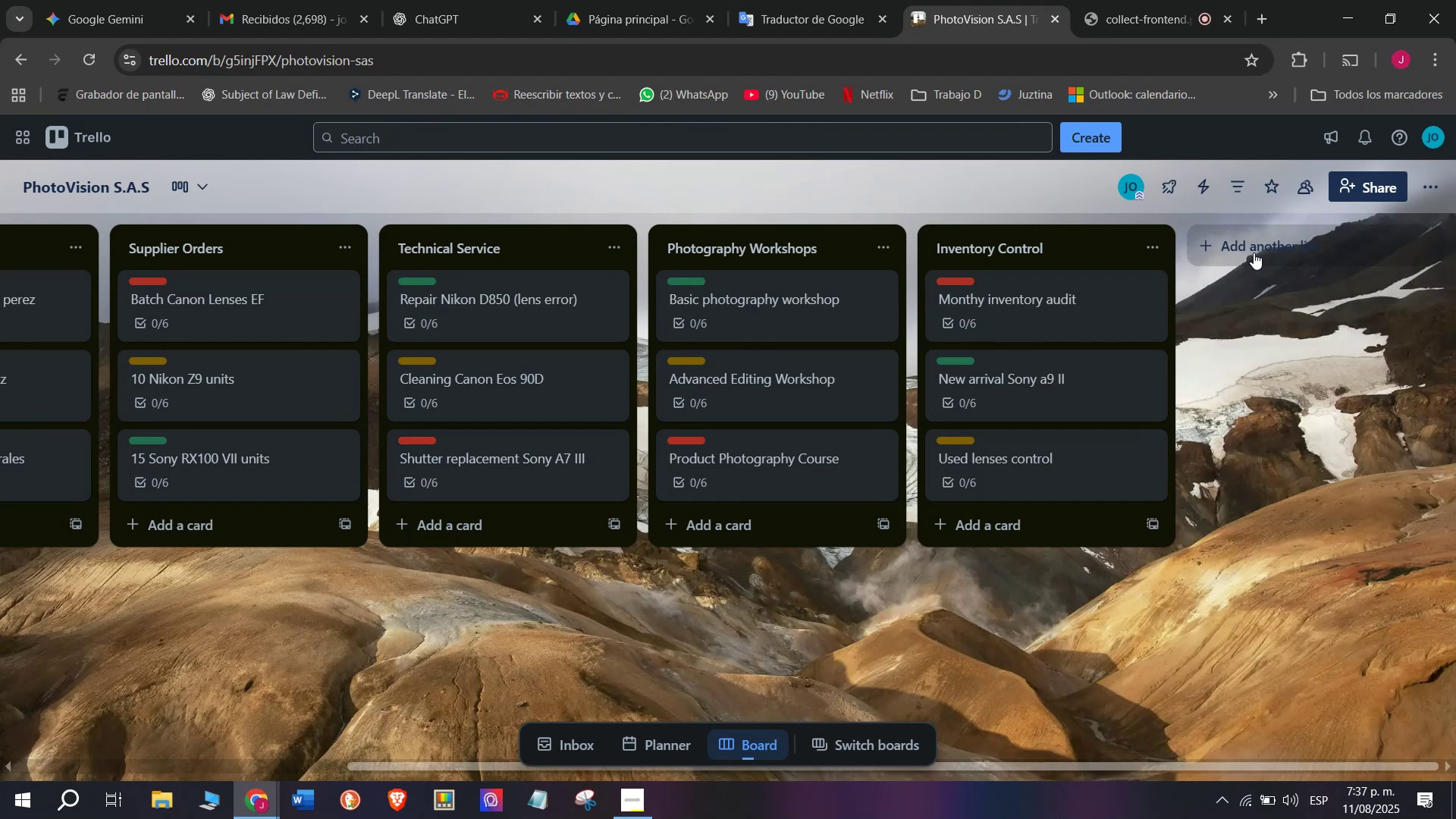 
left_click([1254, 253])
 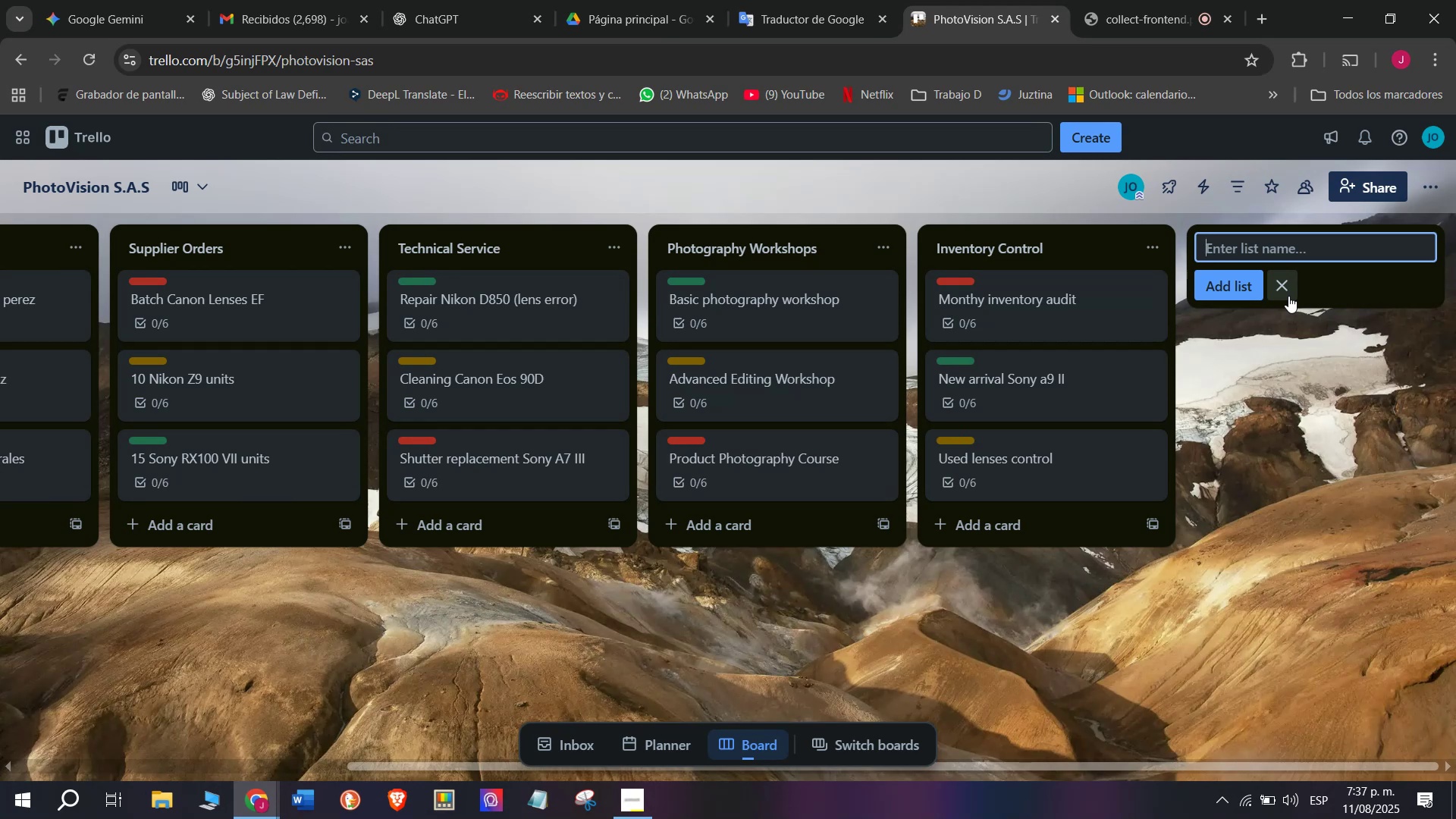 
wait(10.73)
 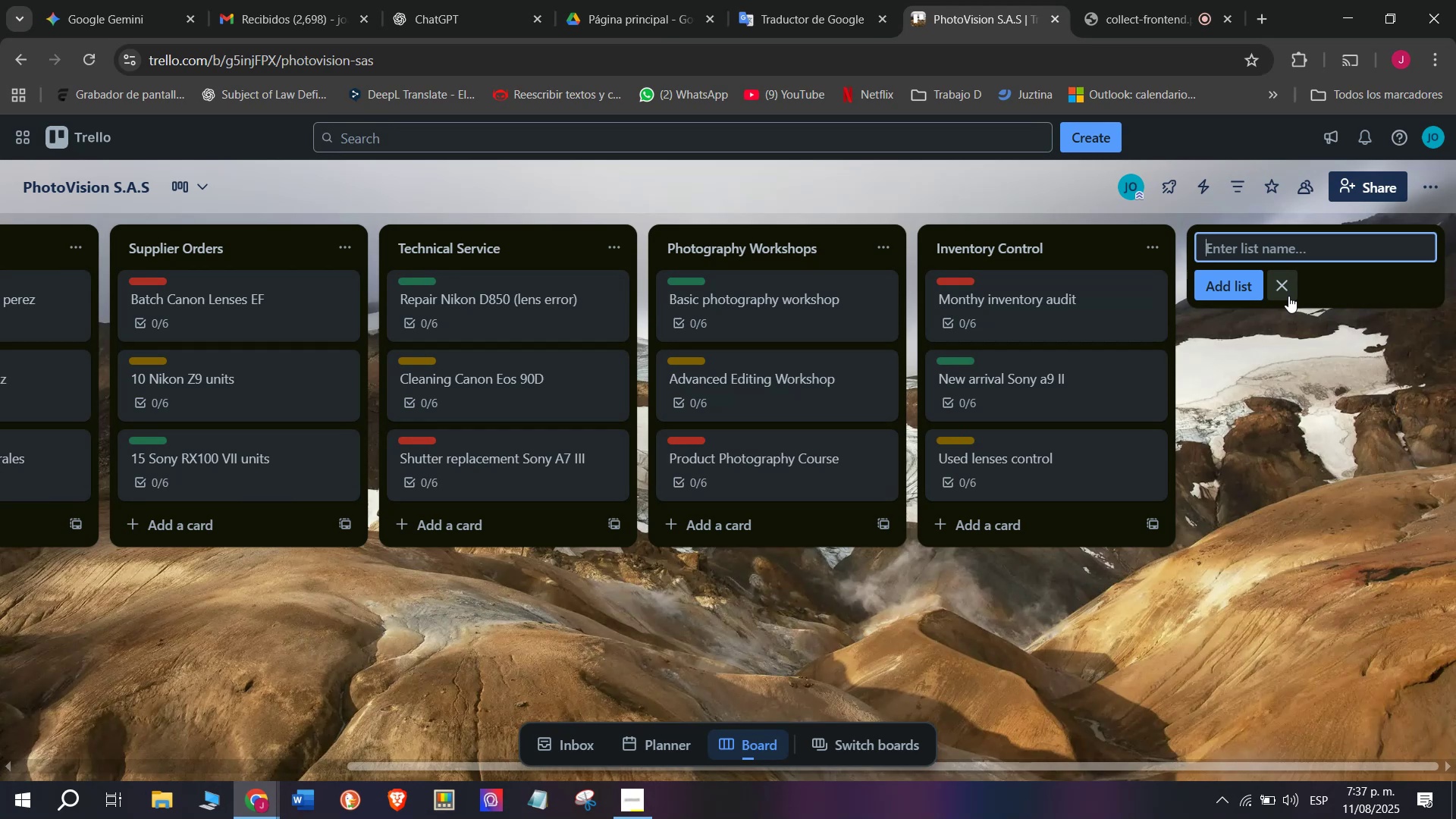 
type(Marketing Campaignd)
key(Backspace)
type(s)
 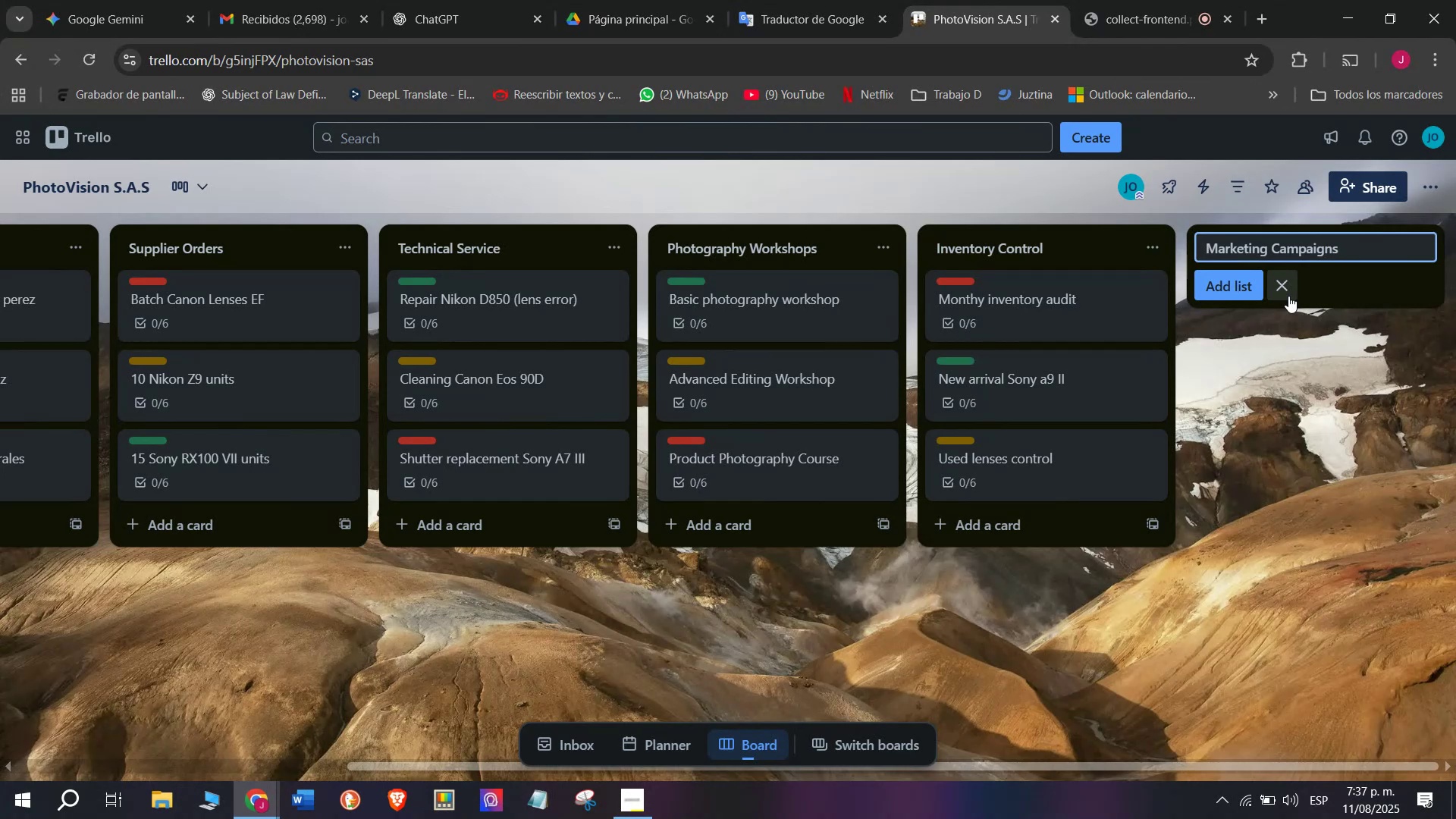 
key(Enter)
 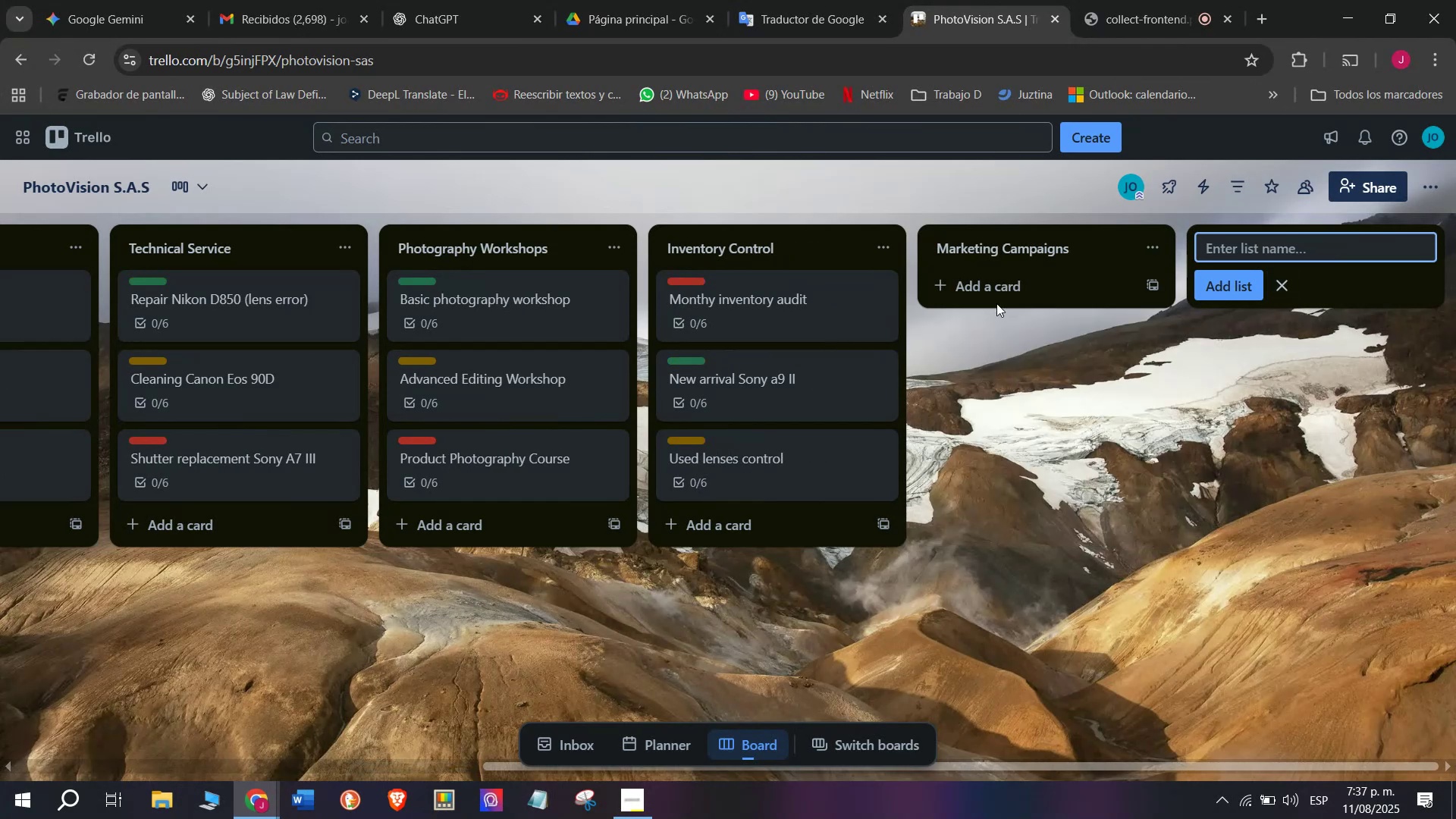 
left_click([999, 283])
 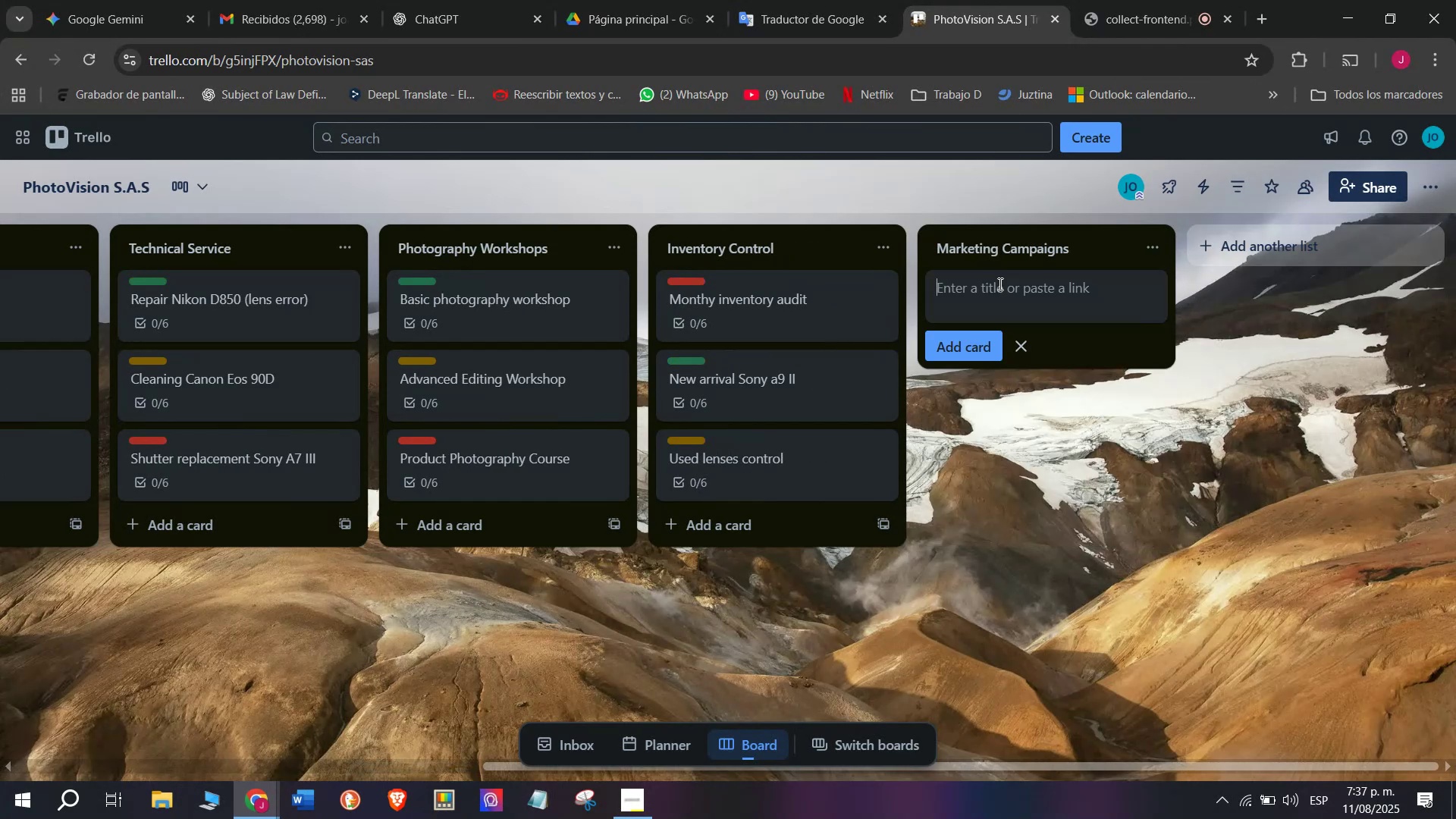 
wait(7.1)
 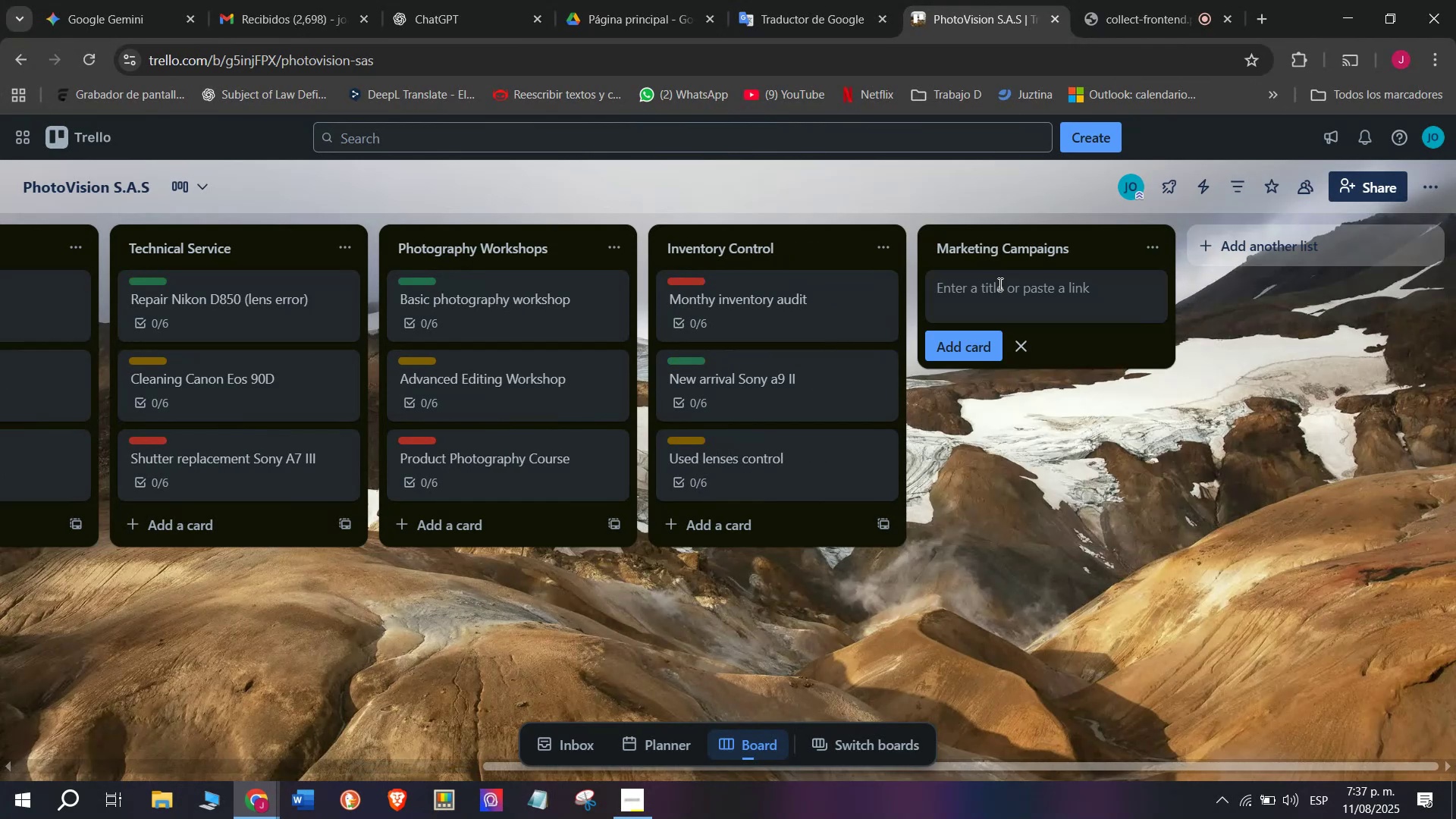 
type(Black Friday Ads)
 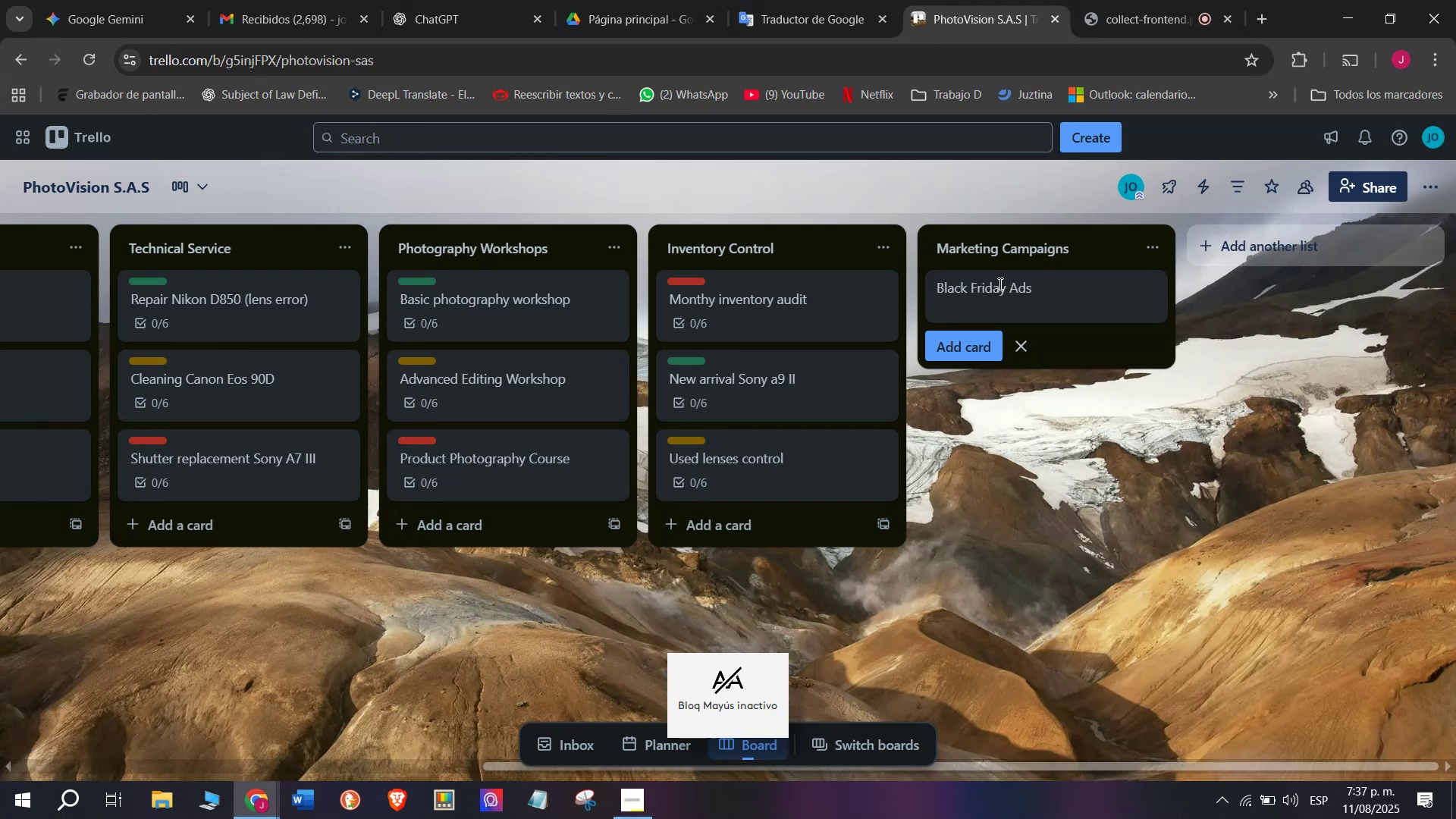 
key(Enter)
 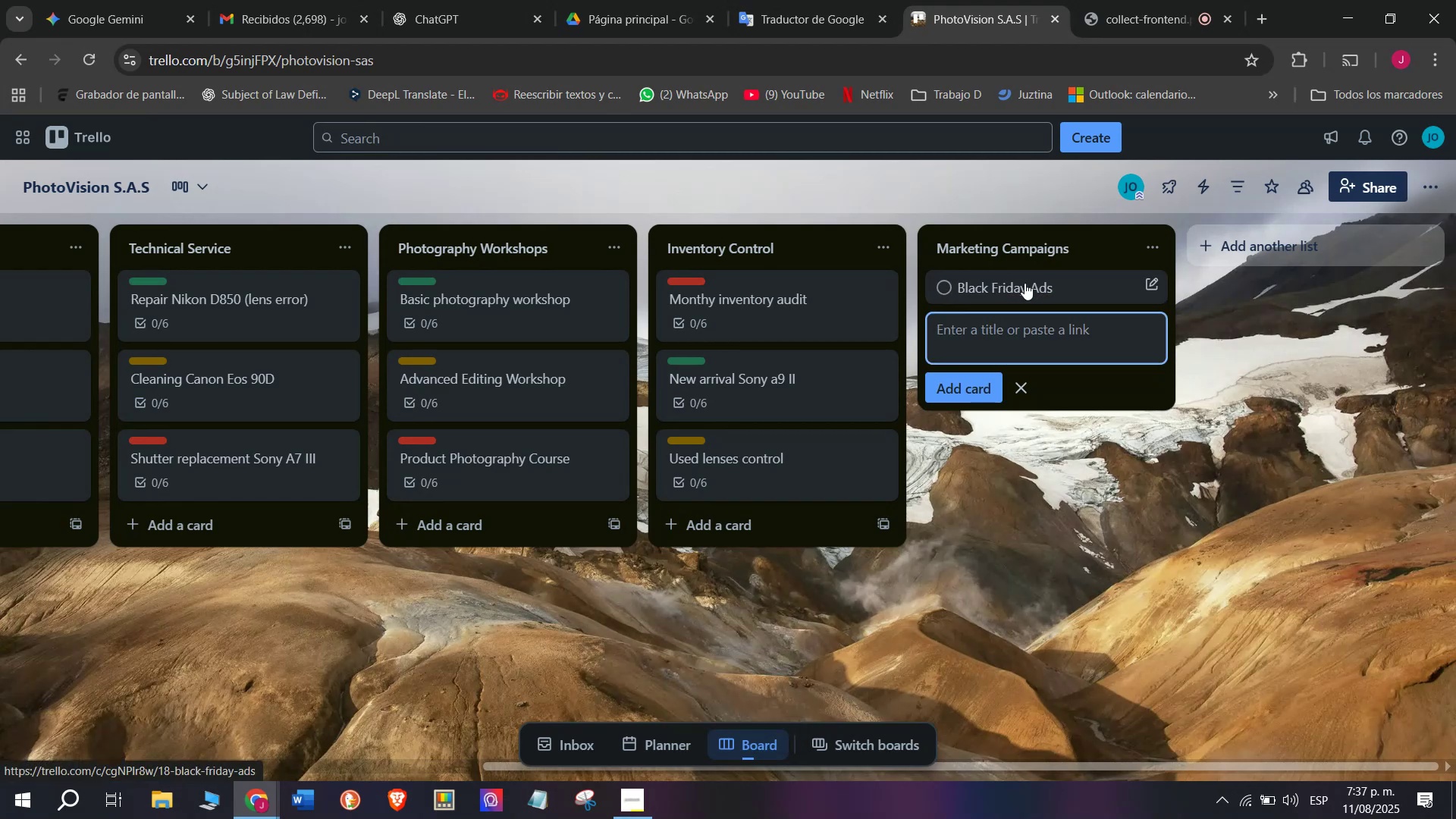 
left_click([1025, 283])
 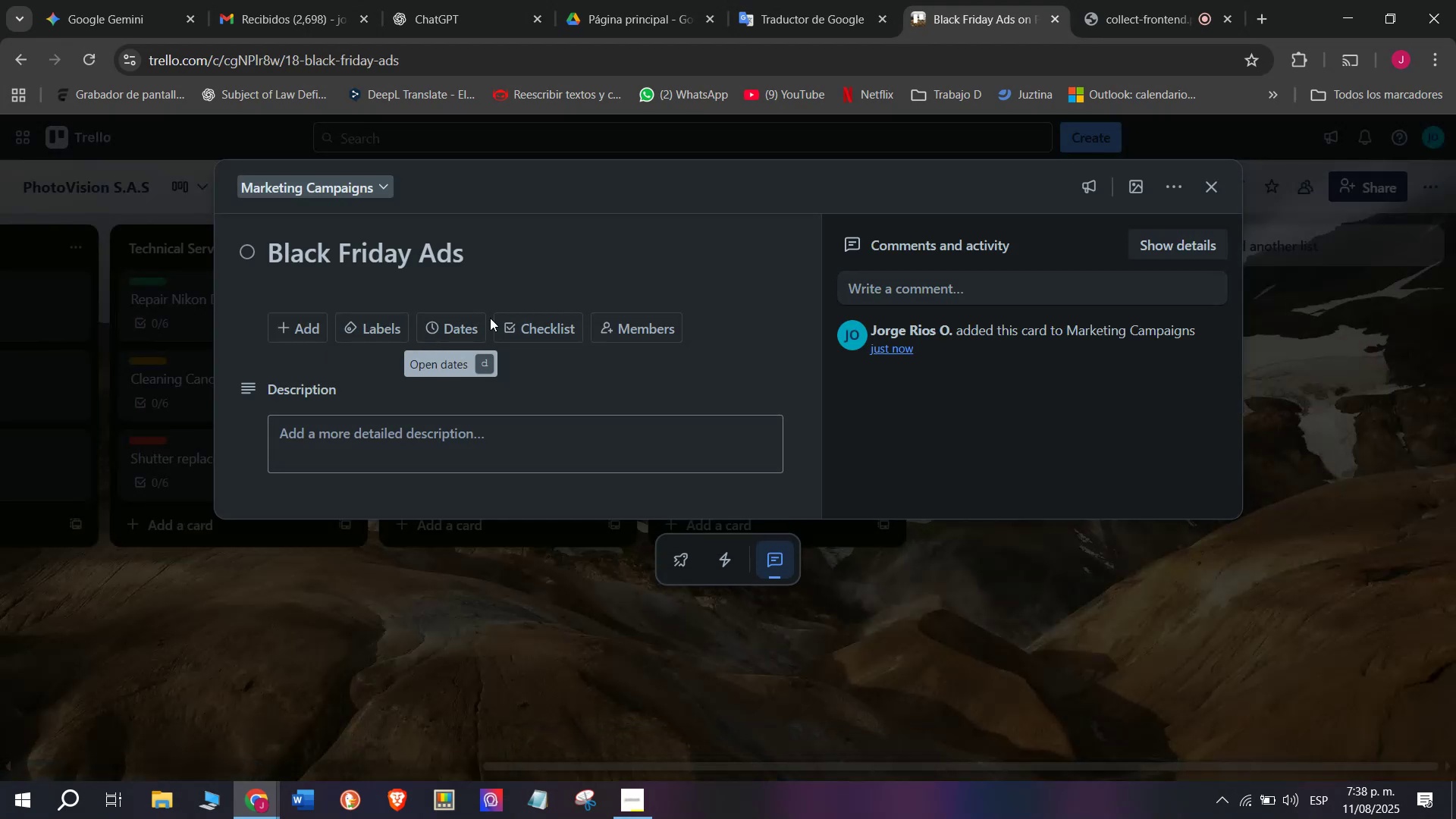 
left_click([519, 325])
 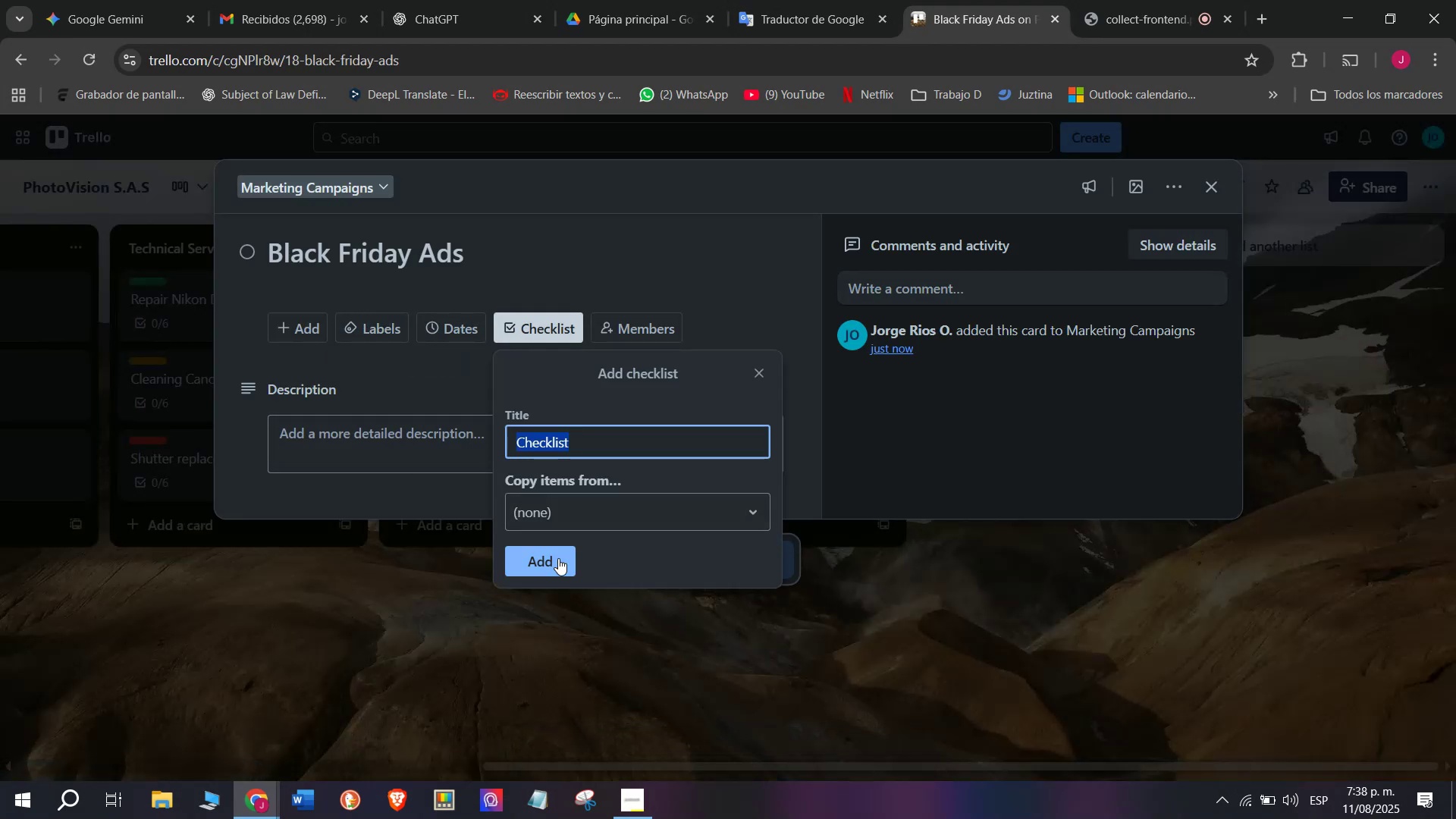 
left_click([556, 566])
 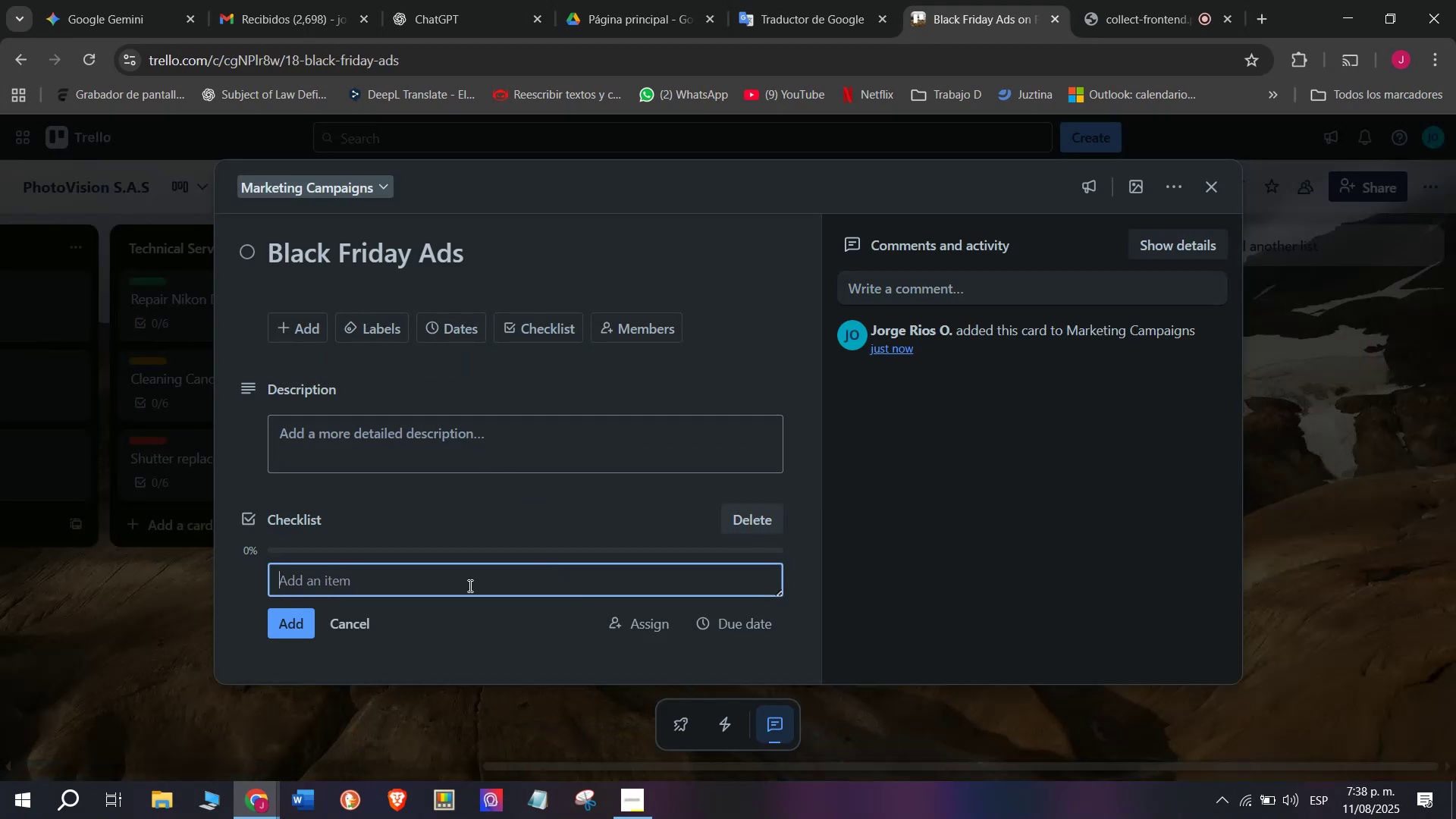 
type(Design materials )
 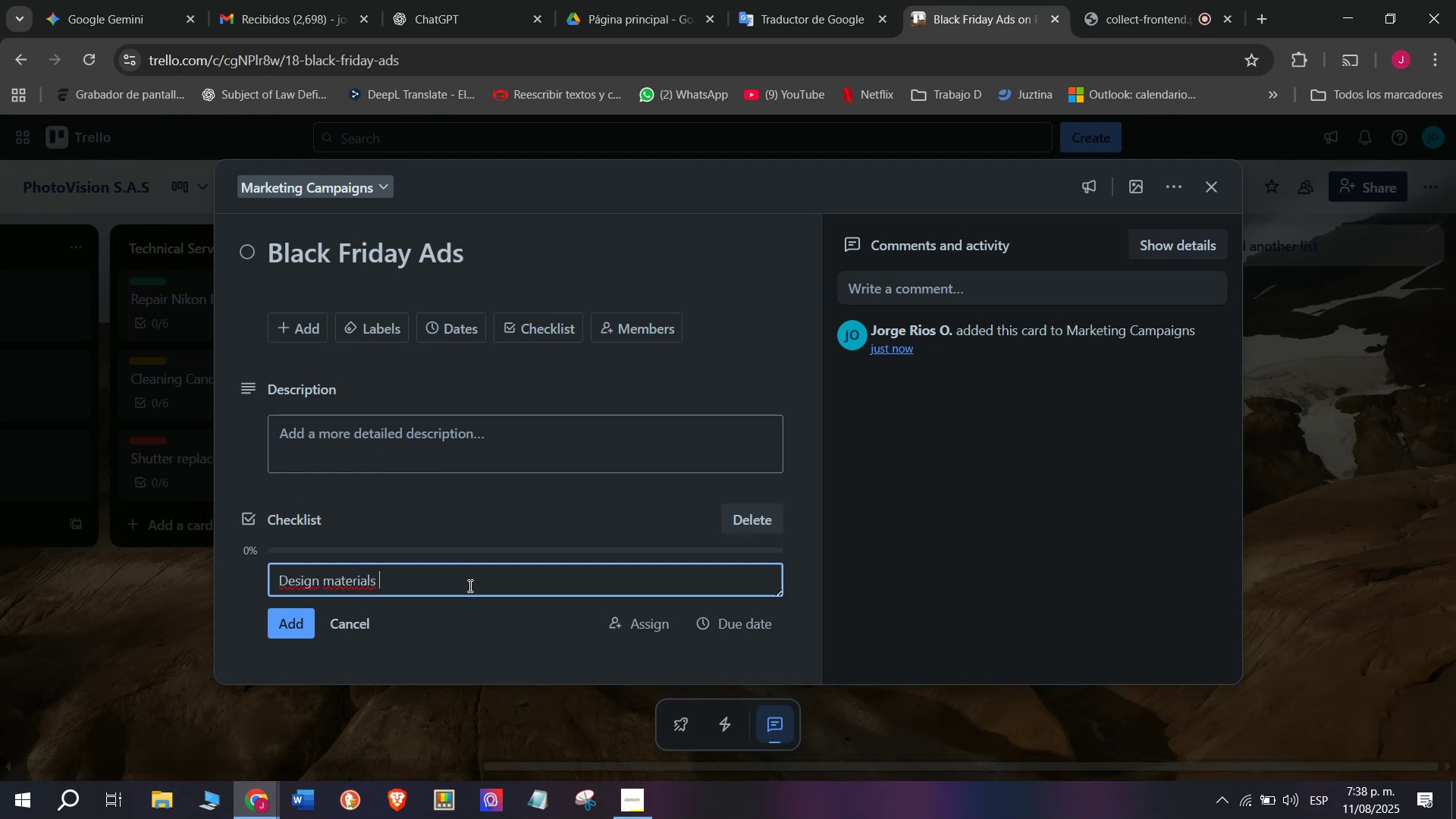 
key(Enter)
 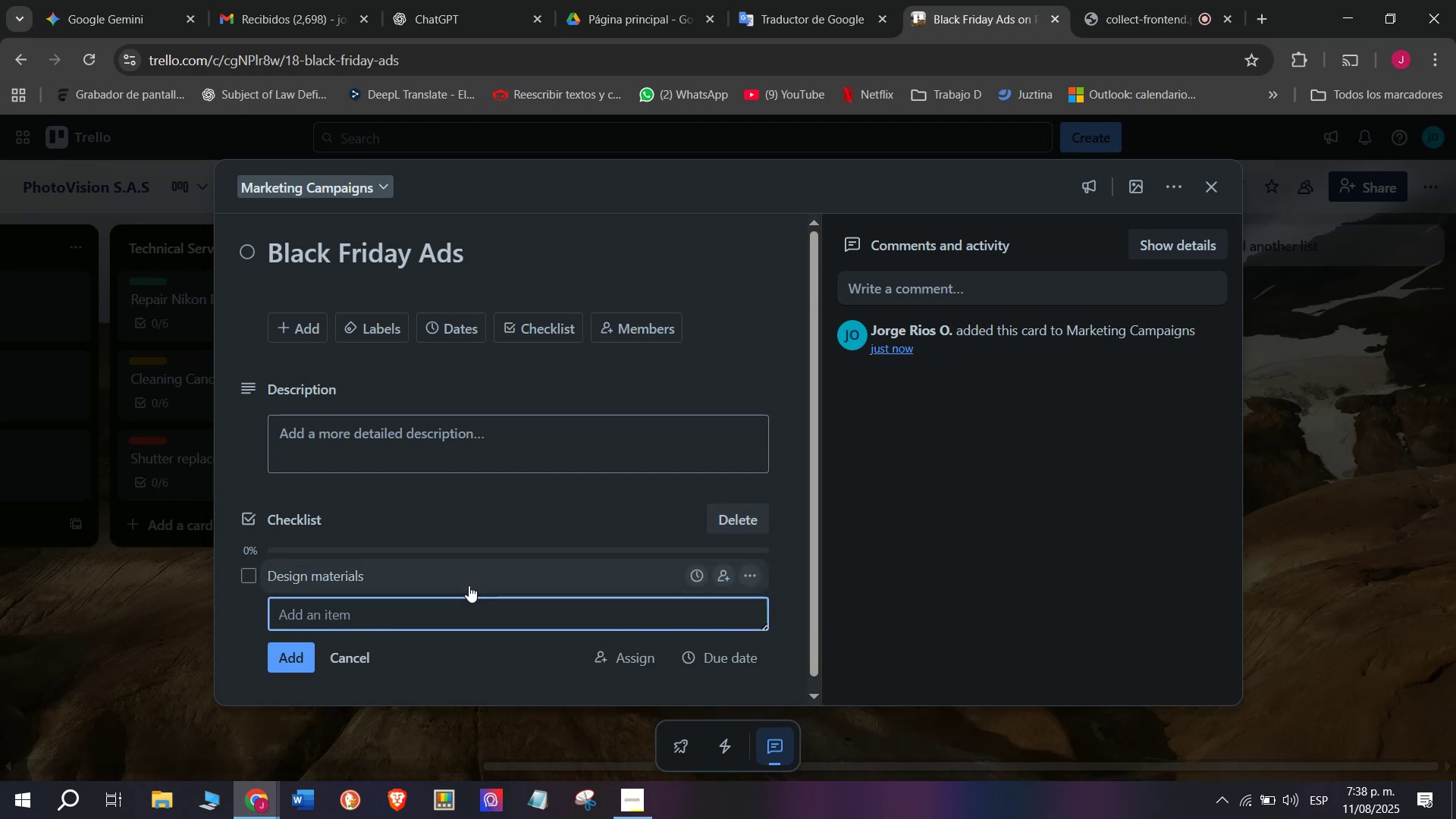 
type(Define bug)
key(Backspace)
type(dget )
 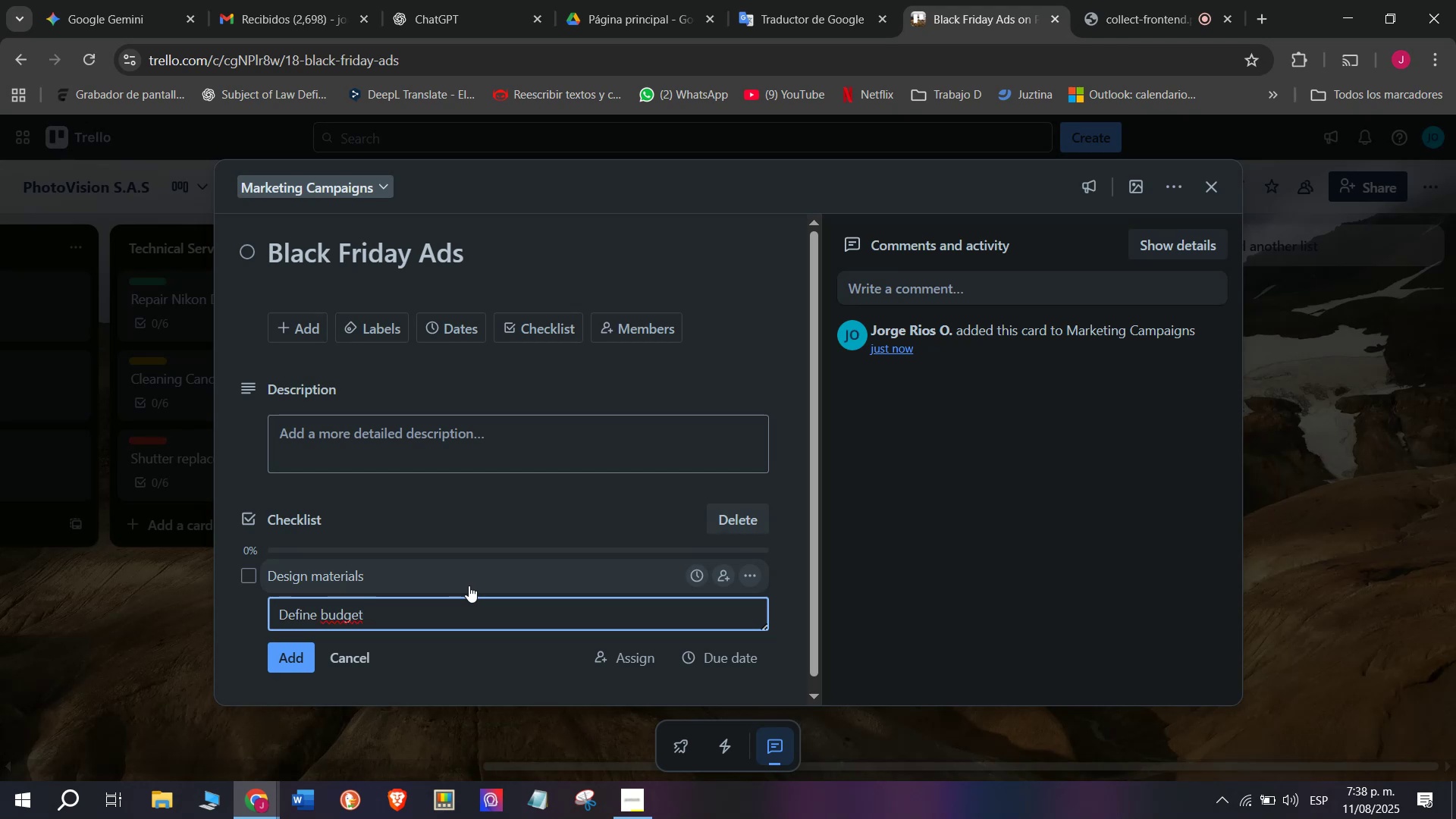 
key(Enter)
 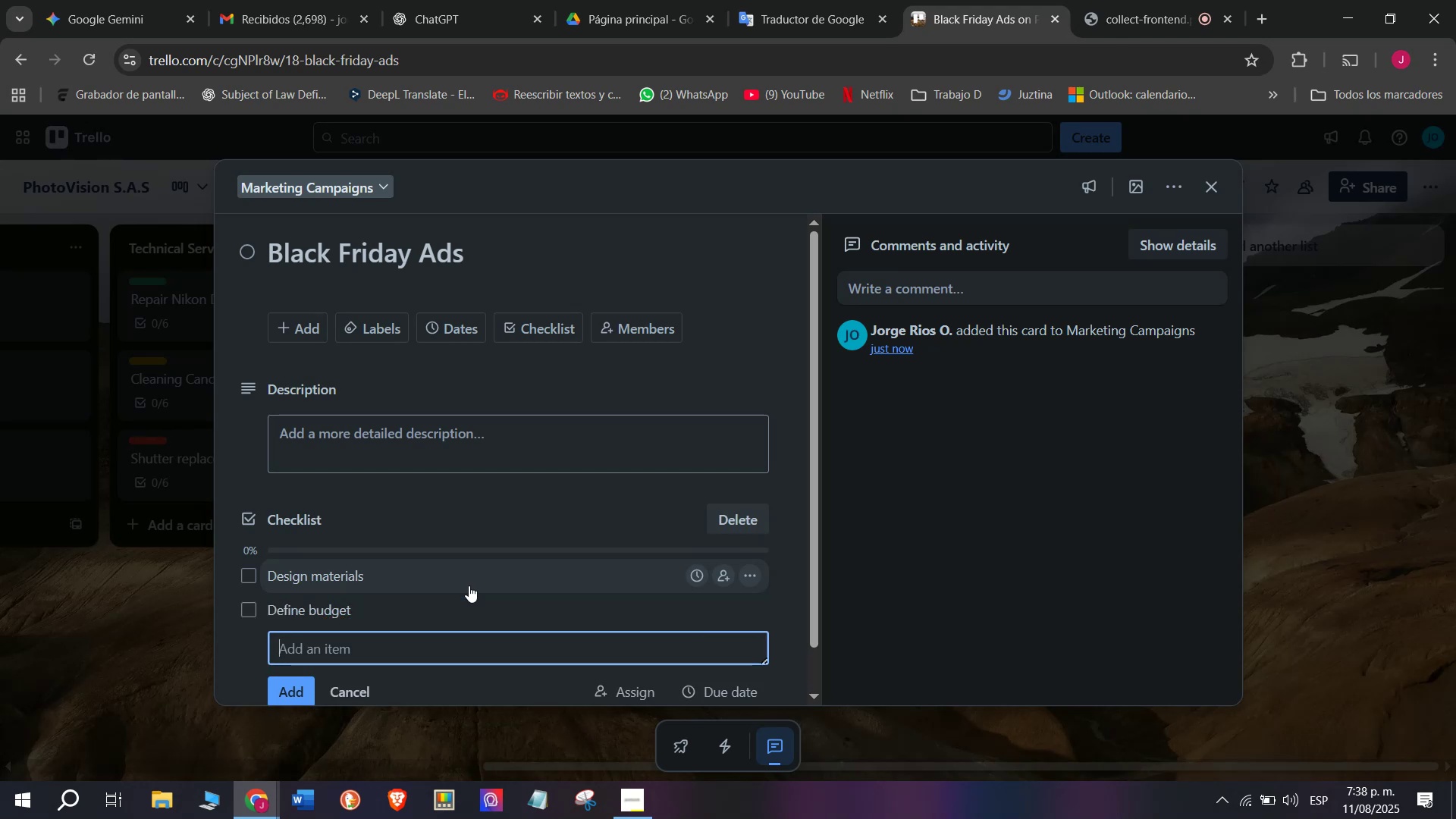 
type(A)
key(Backspace)
type(Select)
 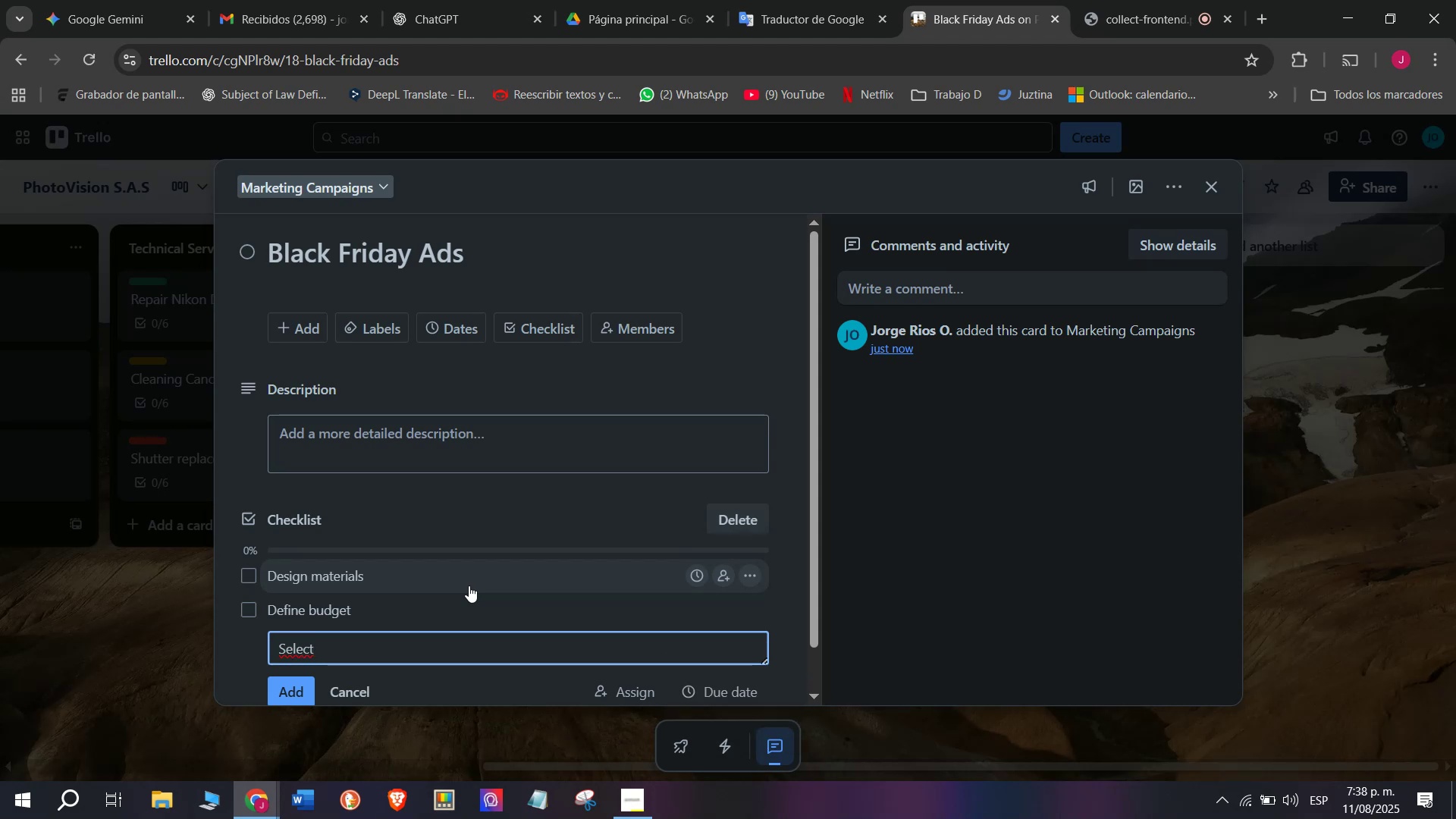 
key(Space)
 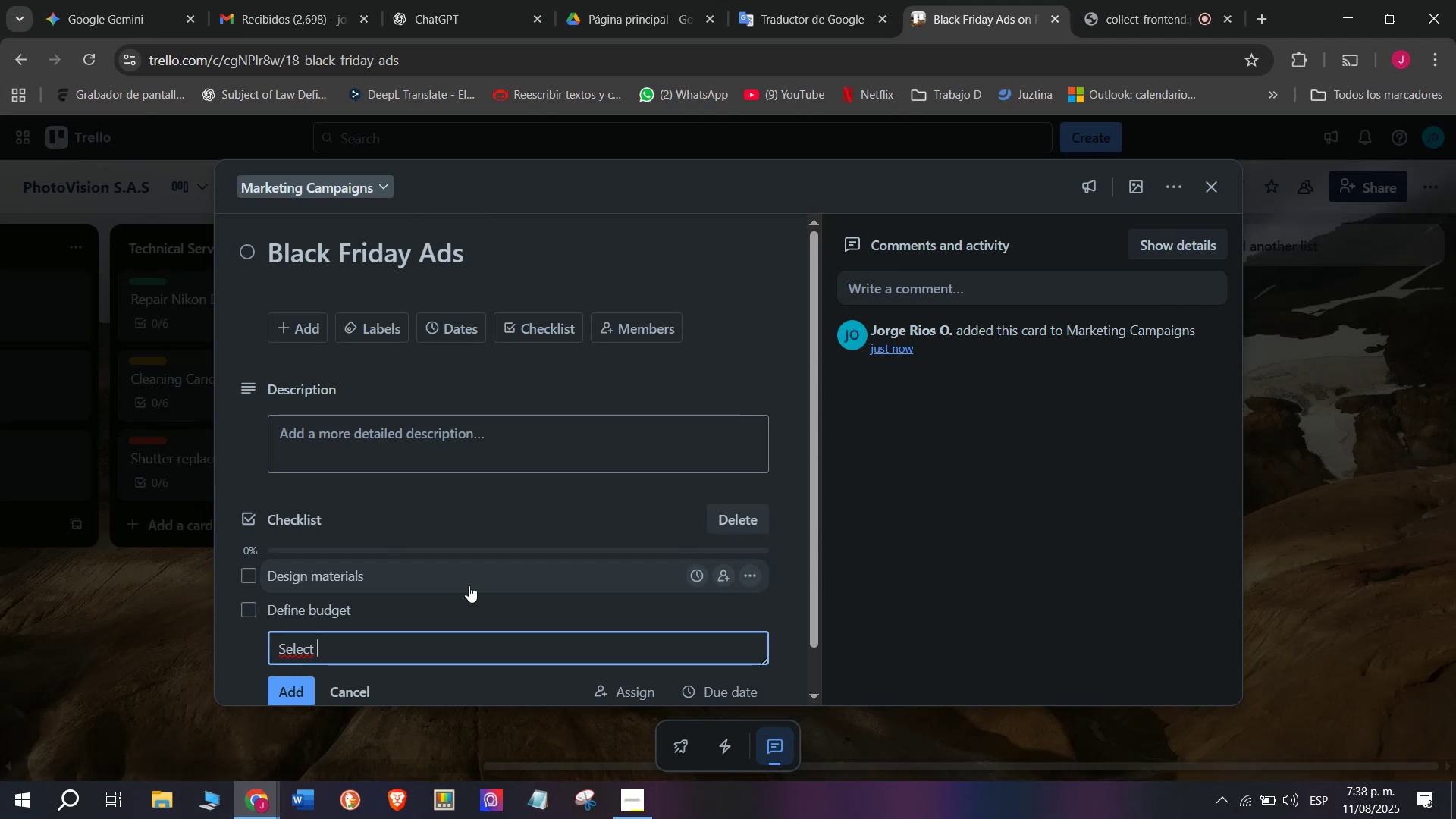 
type(plataformds)
key(Backspace)
key(Backspace)
type(s)
 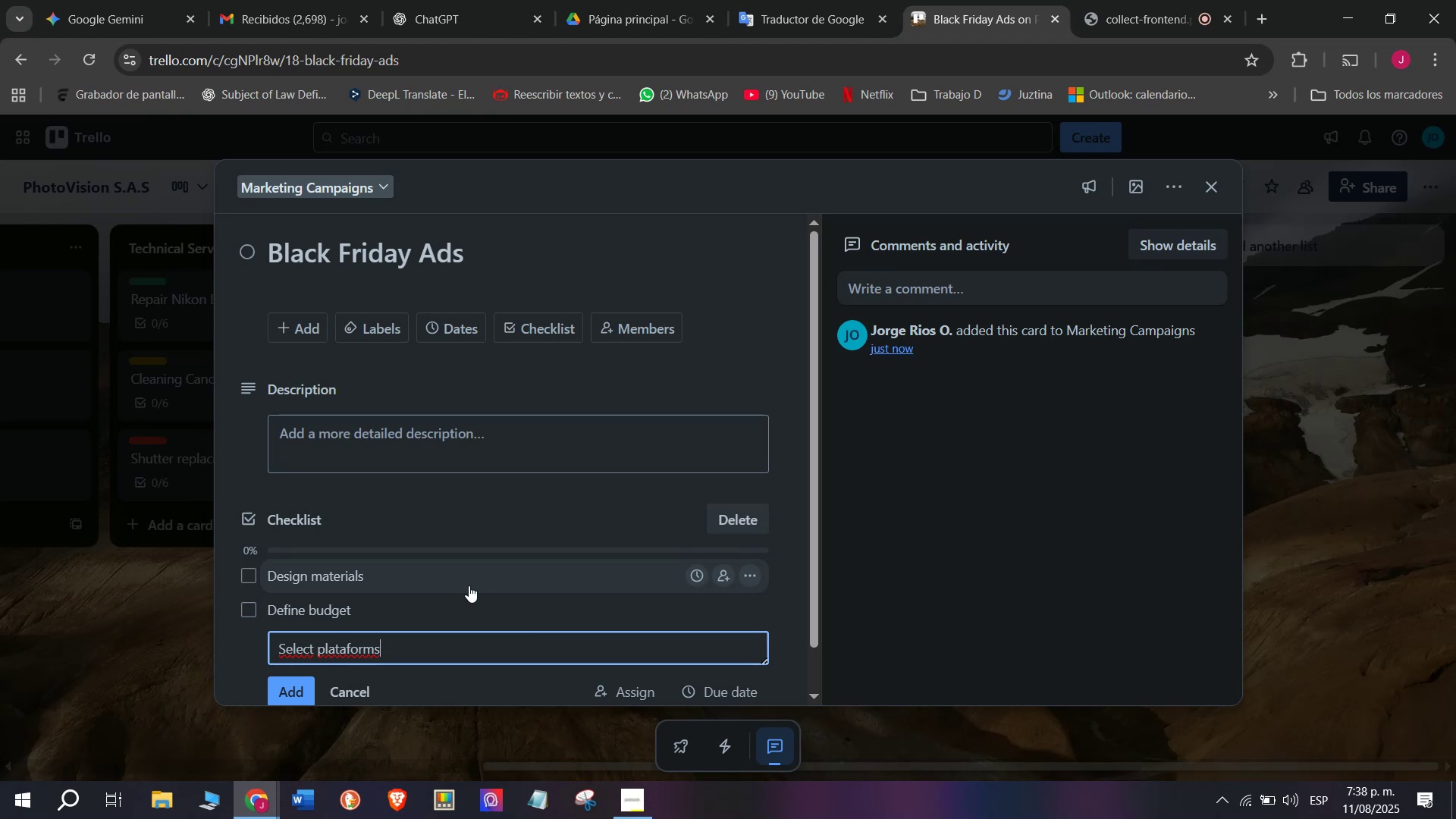 
wait(8.56)
 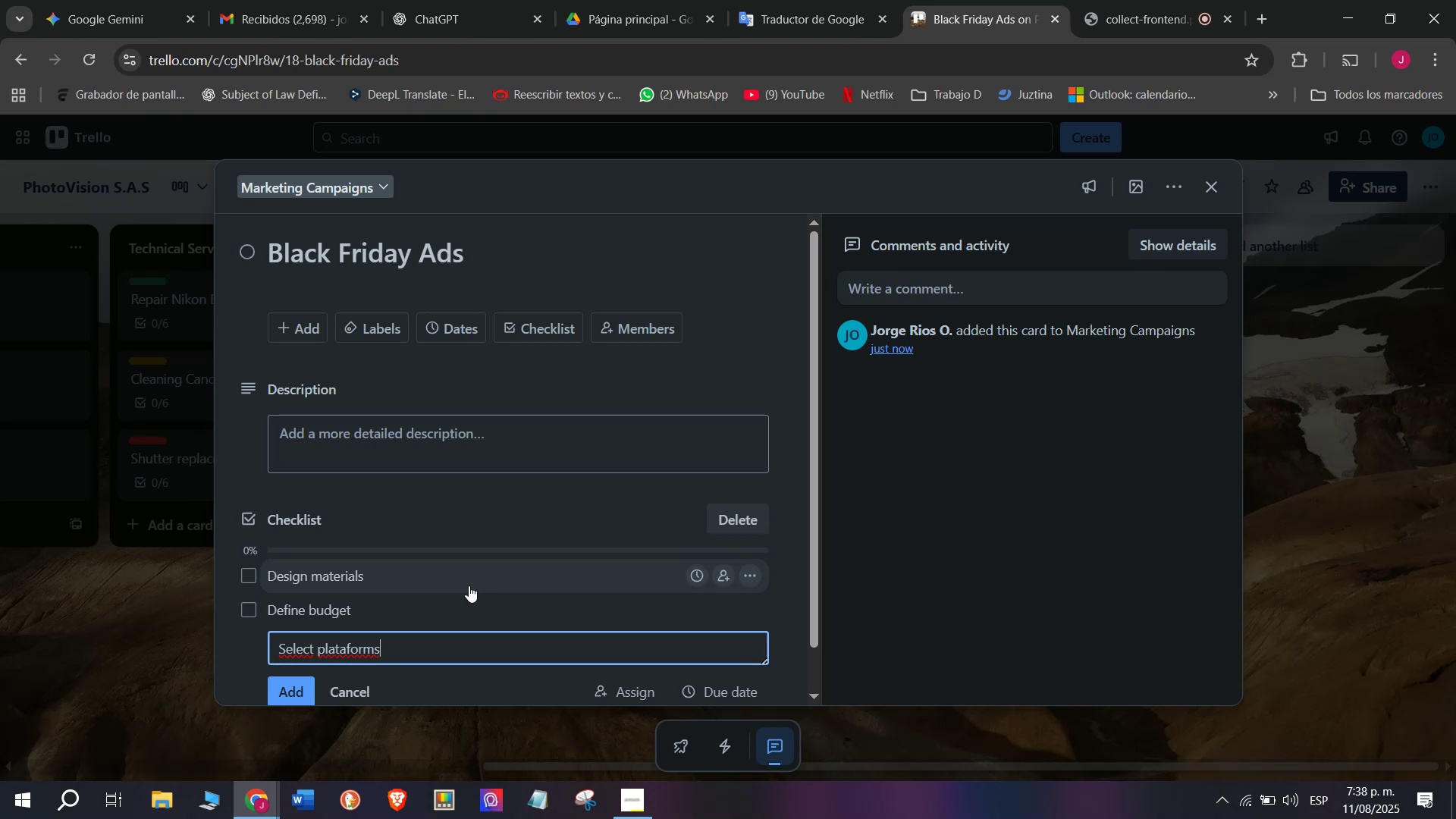 
key(Backspace)
 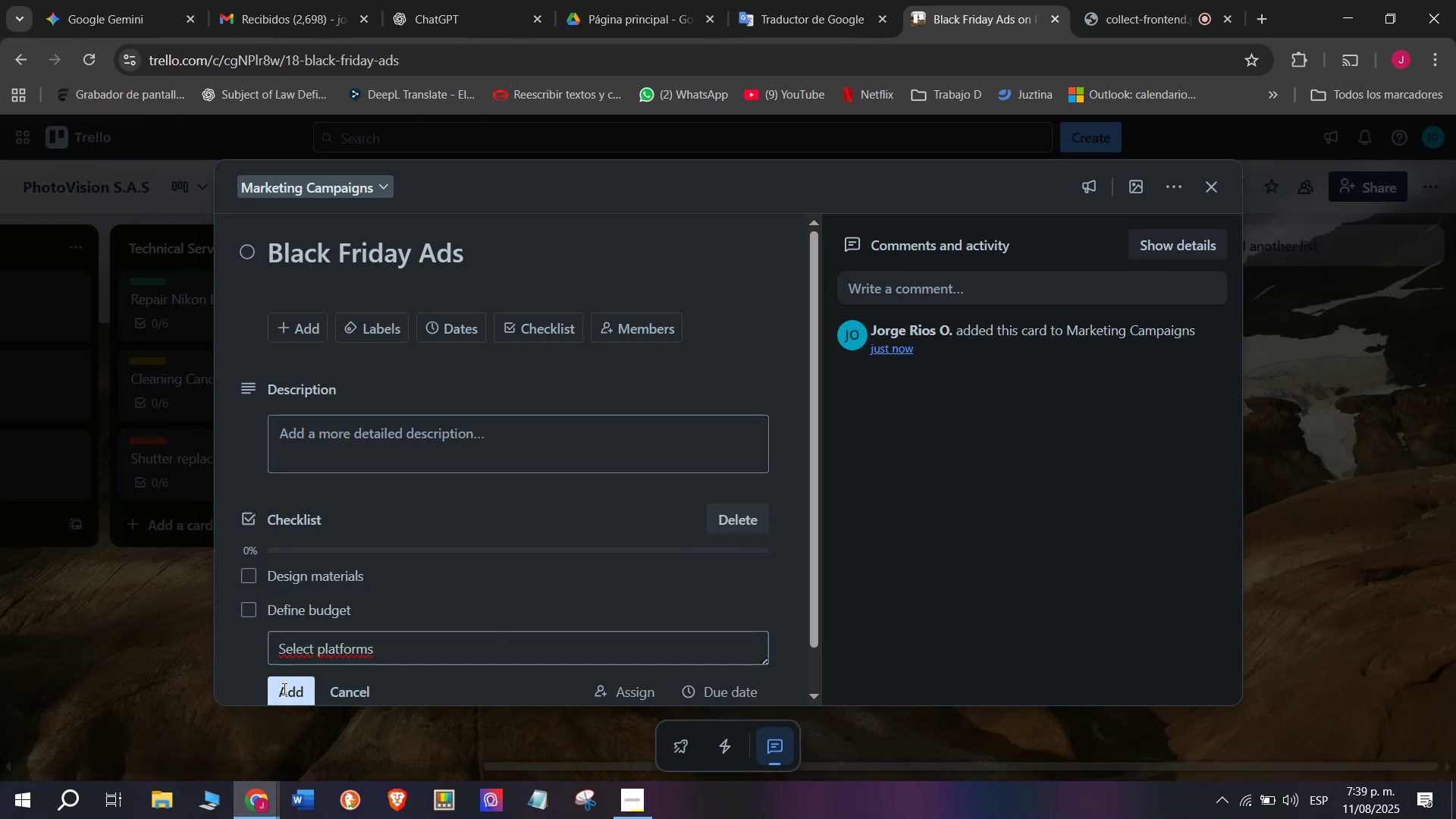 
scroll: coordinate [304, 573], scroll_direction: down, amount: 2.0
 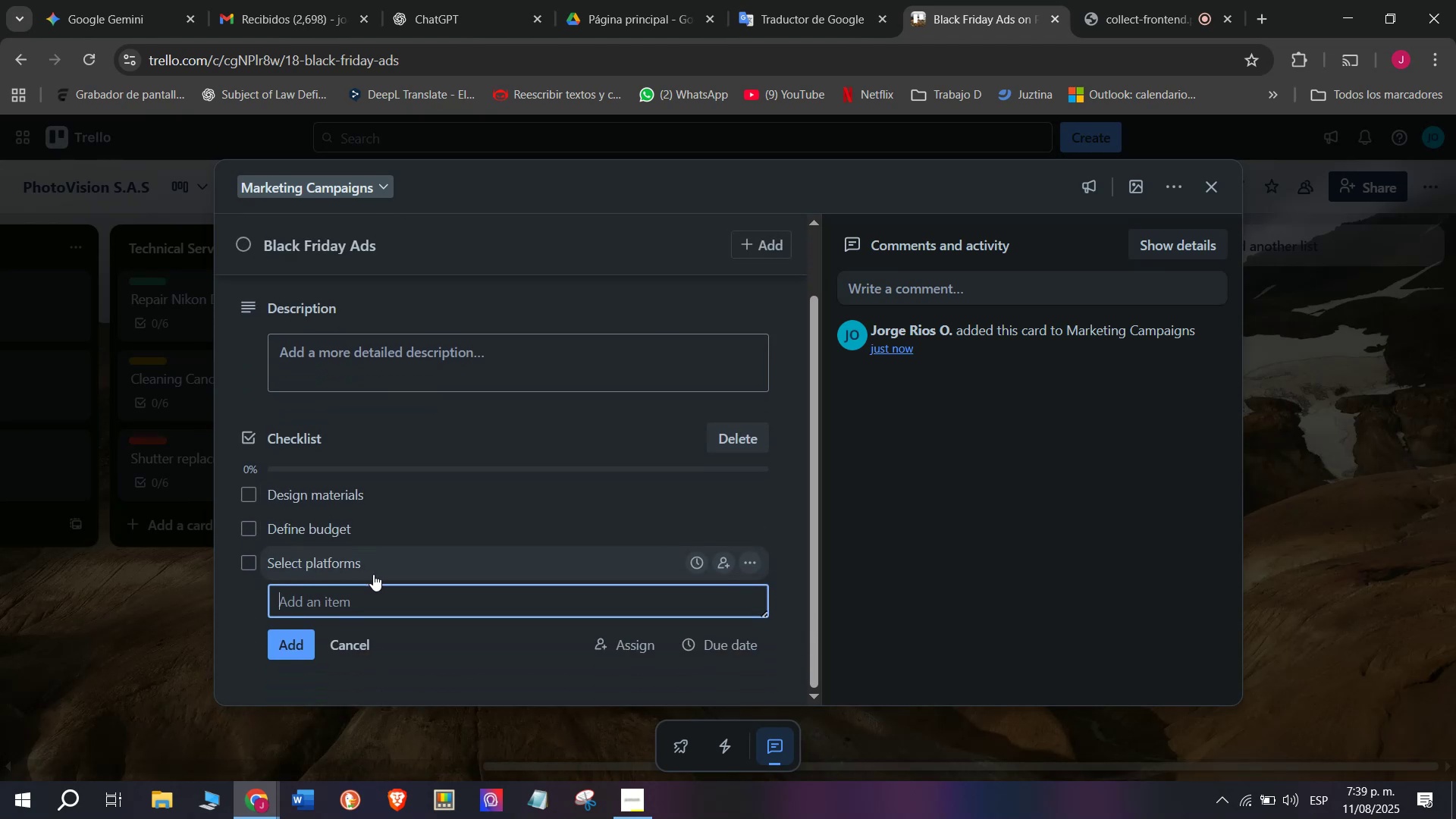 
key(CapsLock)
 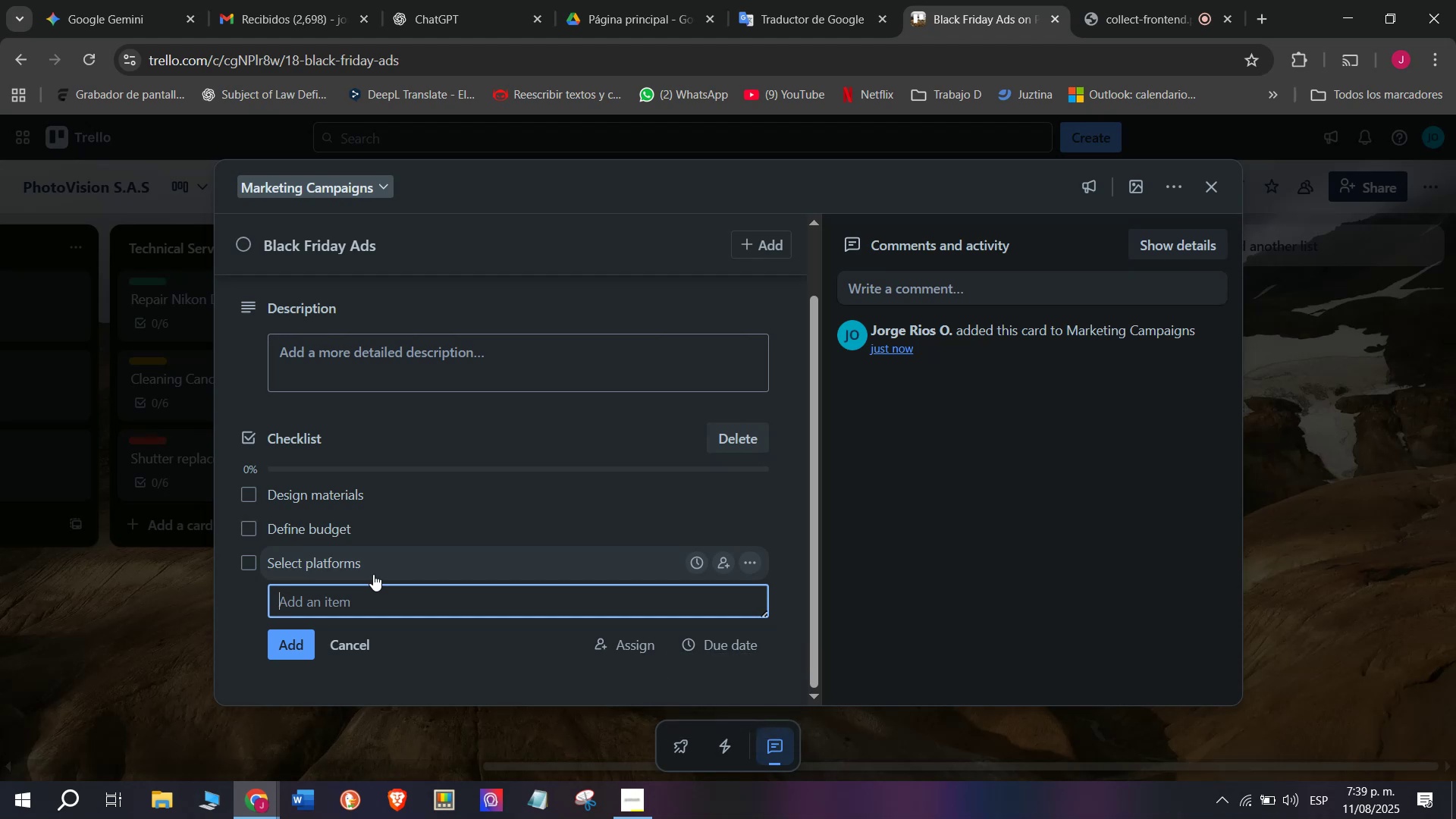 
type(Schedule )
 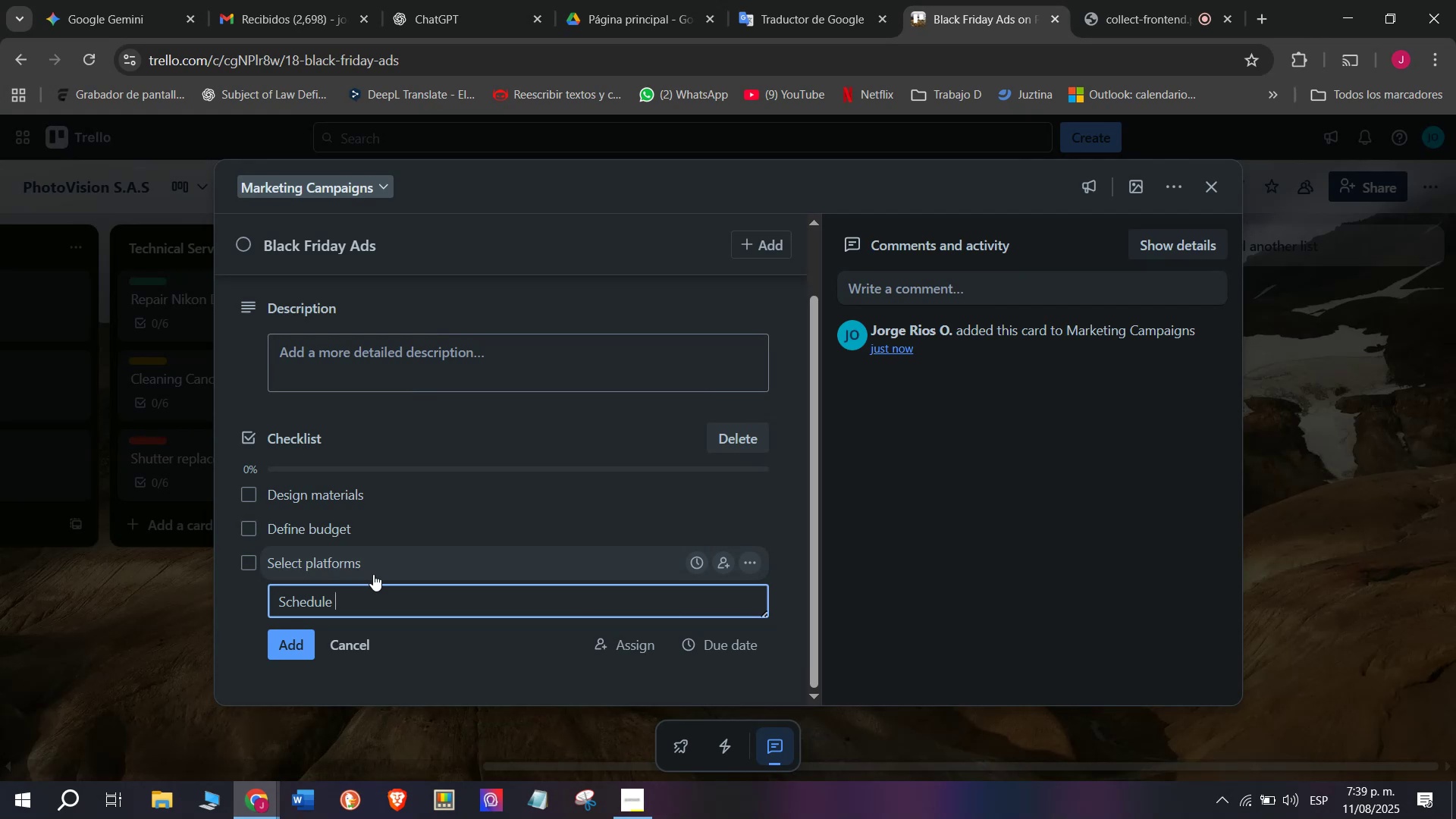 
type(posts)
 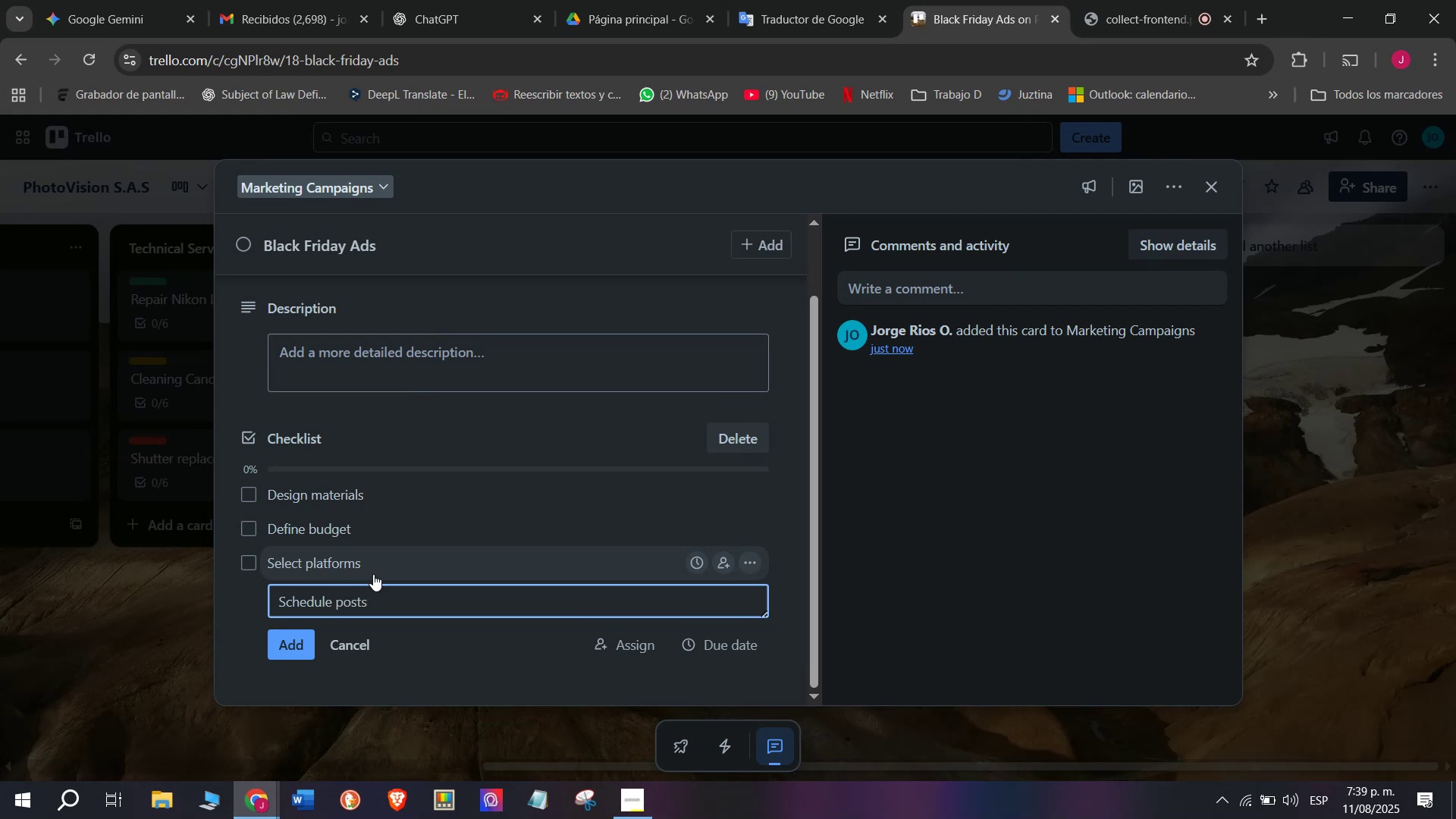 
key(Enter)
 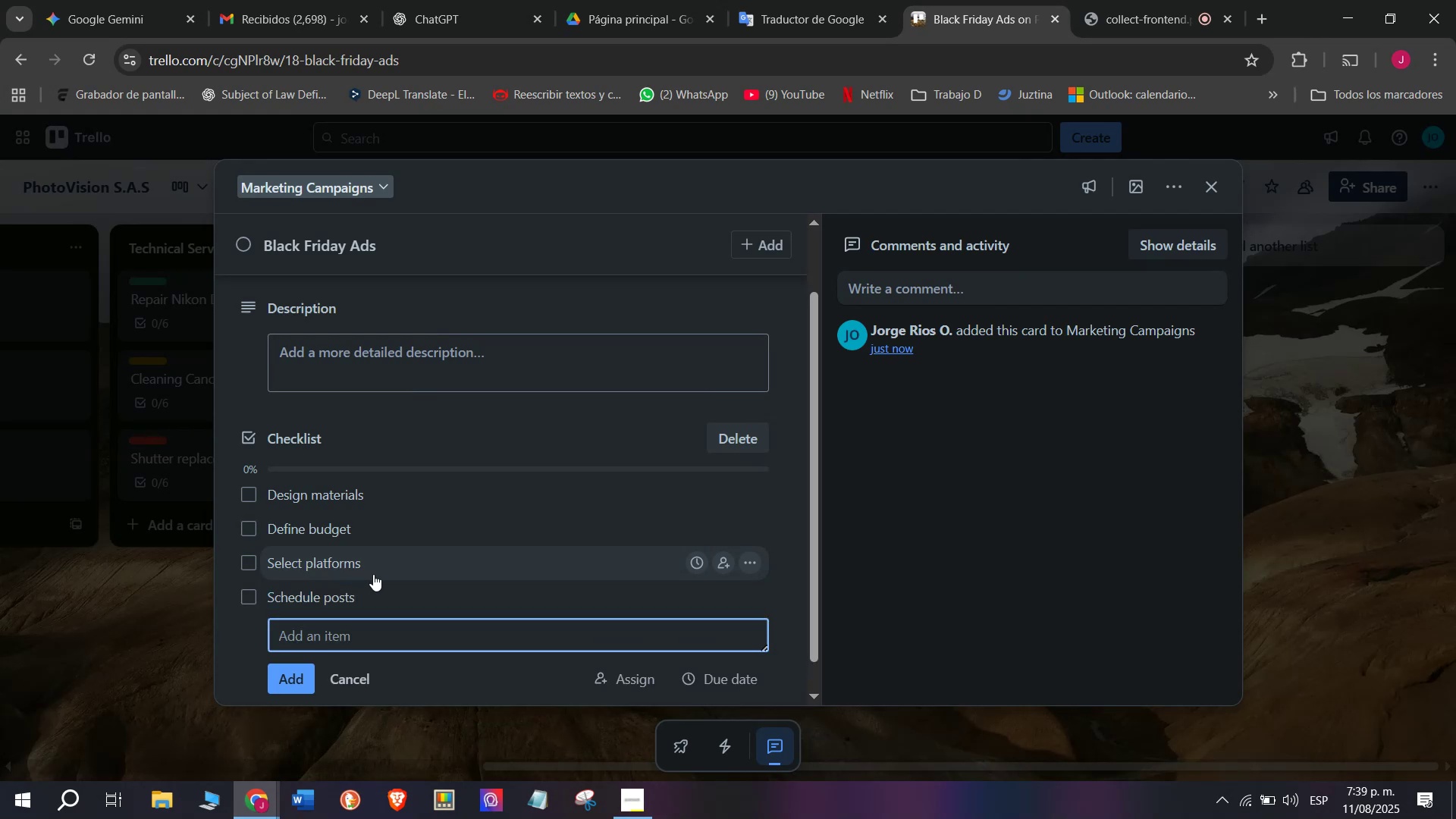 
type(Monitor performance)
 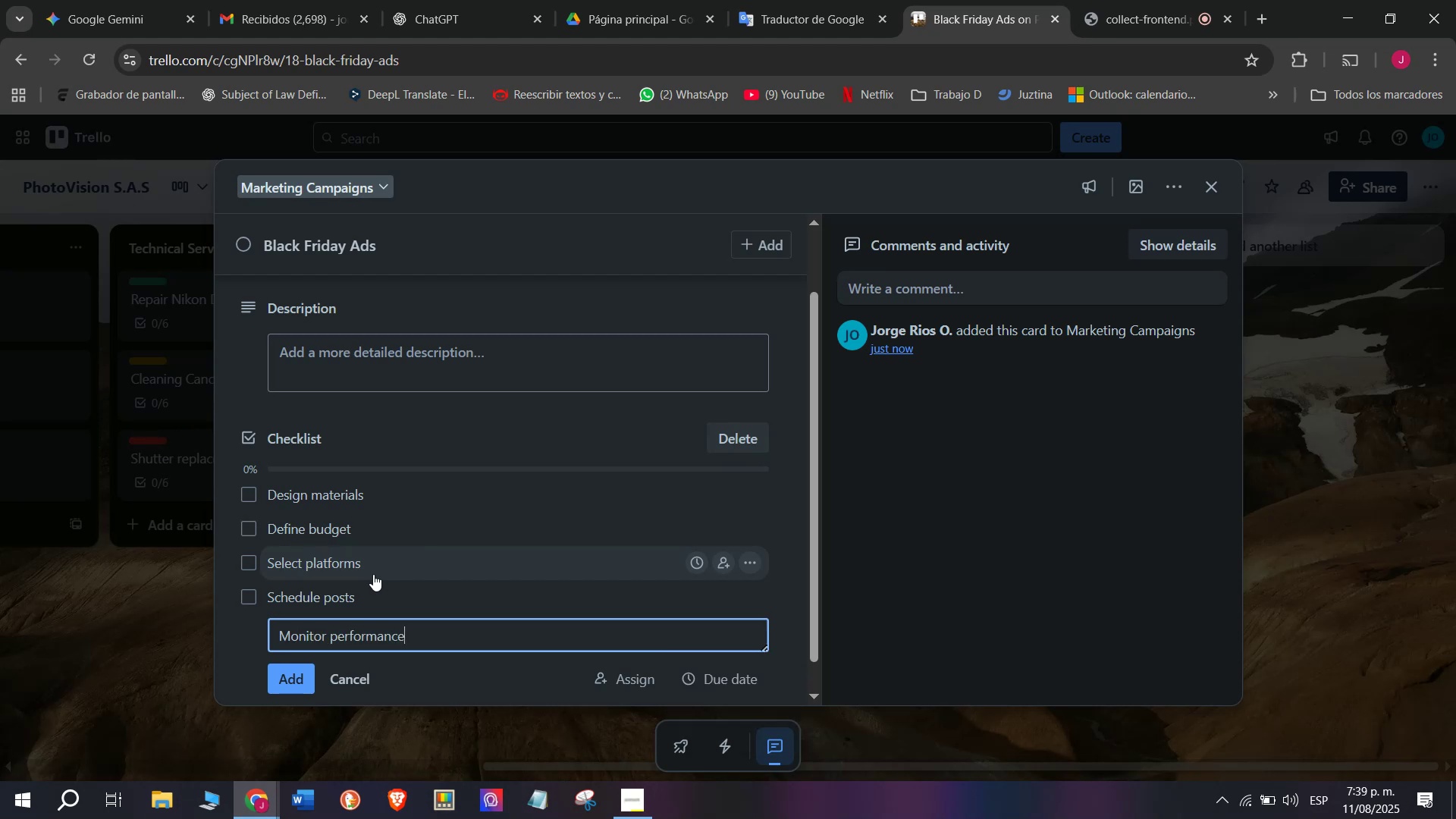 
key(Enter)
 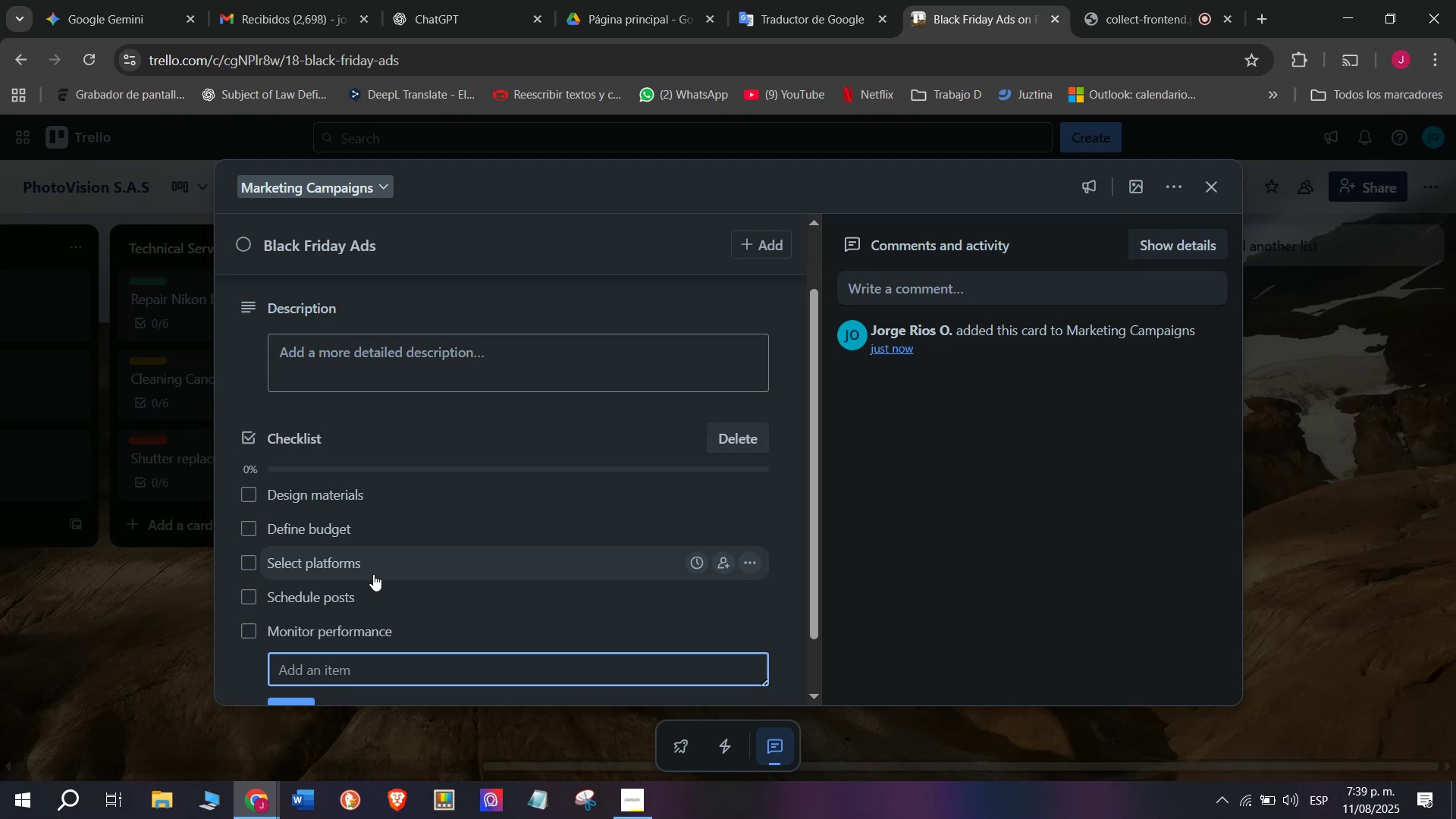 
type(Analyx)
key(Backspace)
type(ze results)
 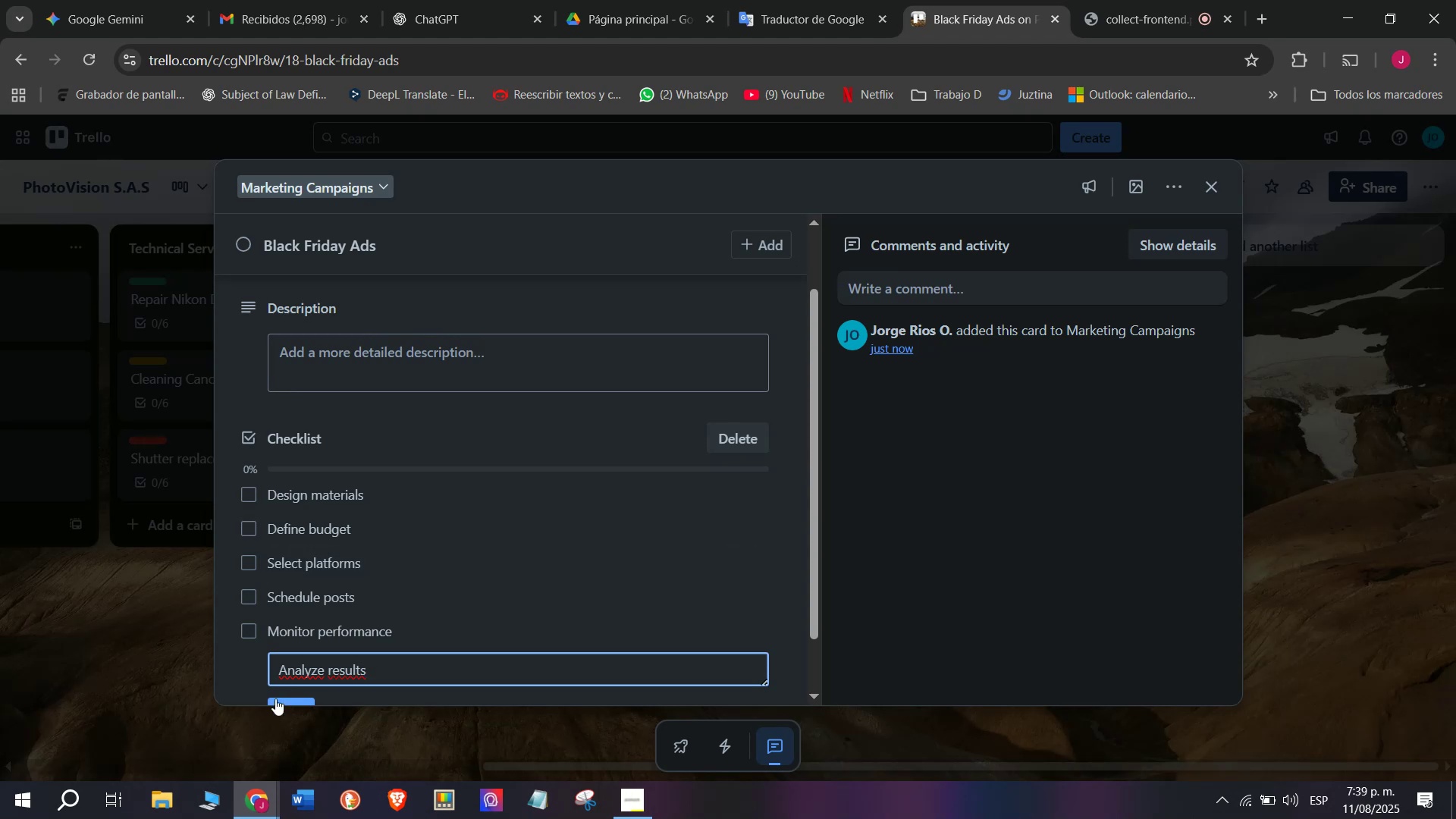 
scroll: coordinate [281, 657], scroll_direction: down, amount: 2.0
 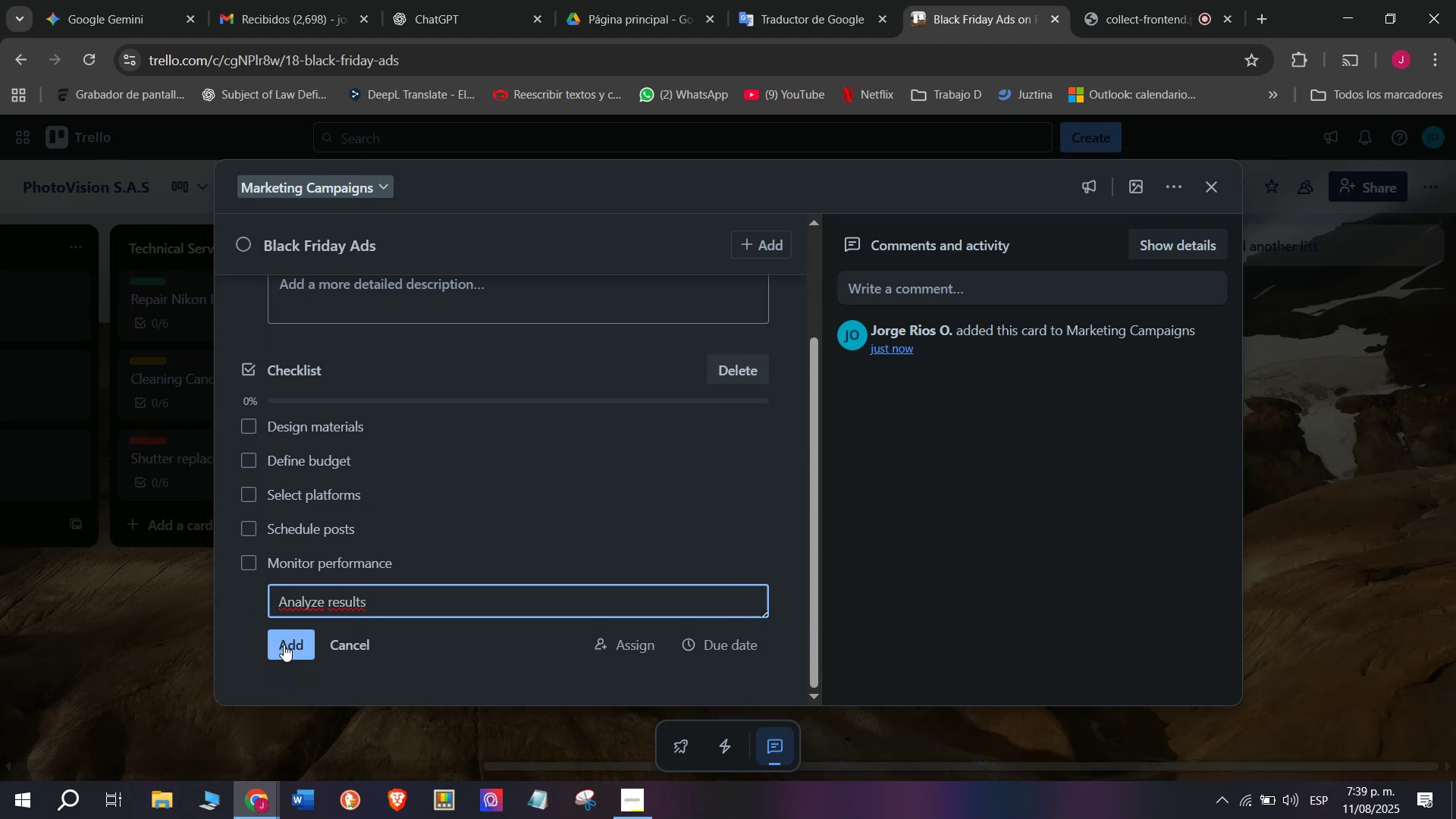 
left_click([284, 645])
 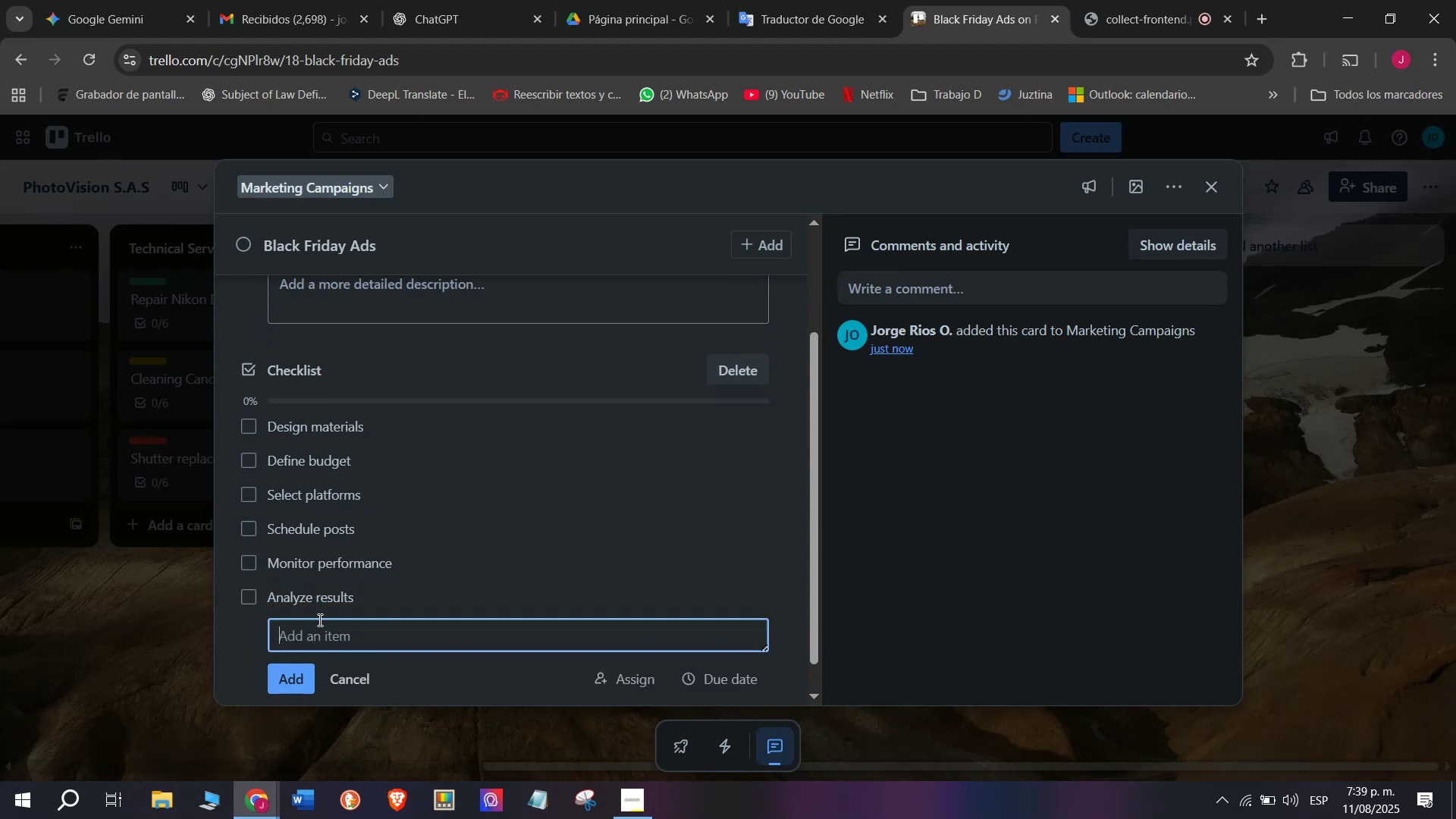 
scroll: coordinate [340, 596], scroll_direction: down, amount: 2.0
 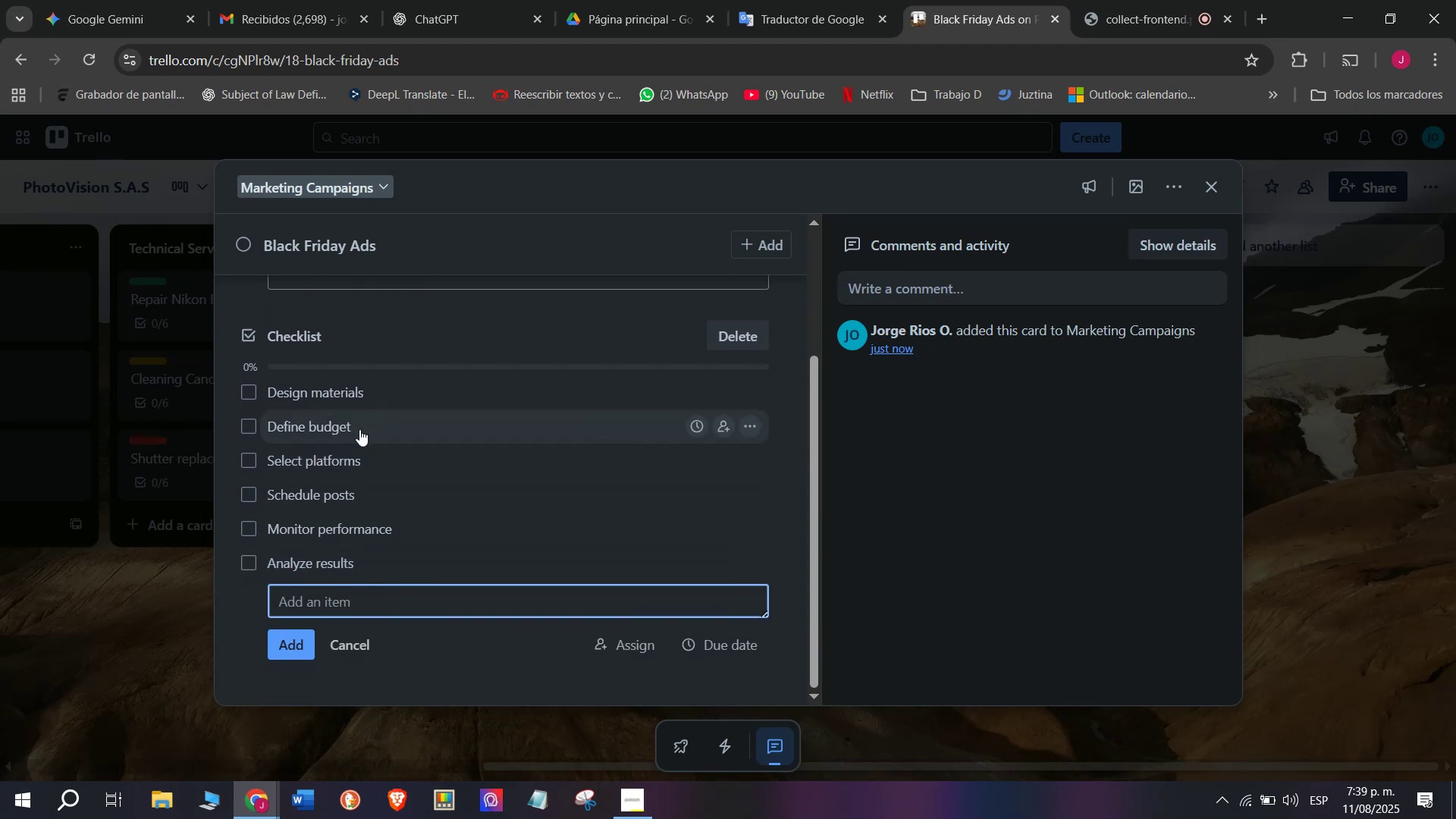 
scroll: coordinate [362, 554], scroll_direction: up, amount: 6.0
 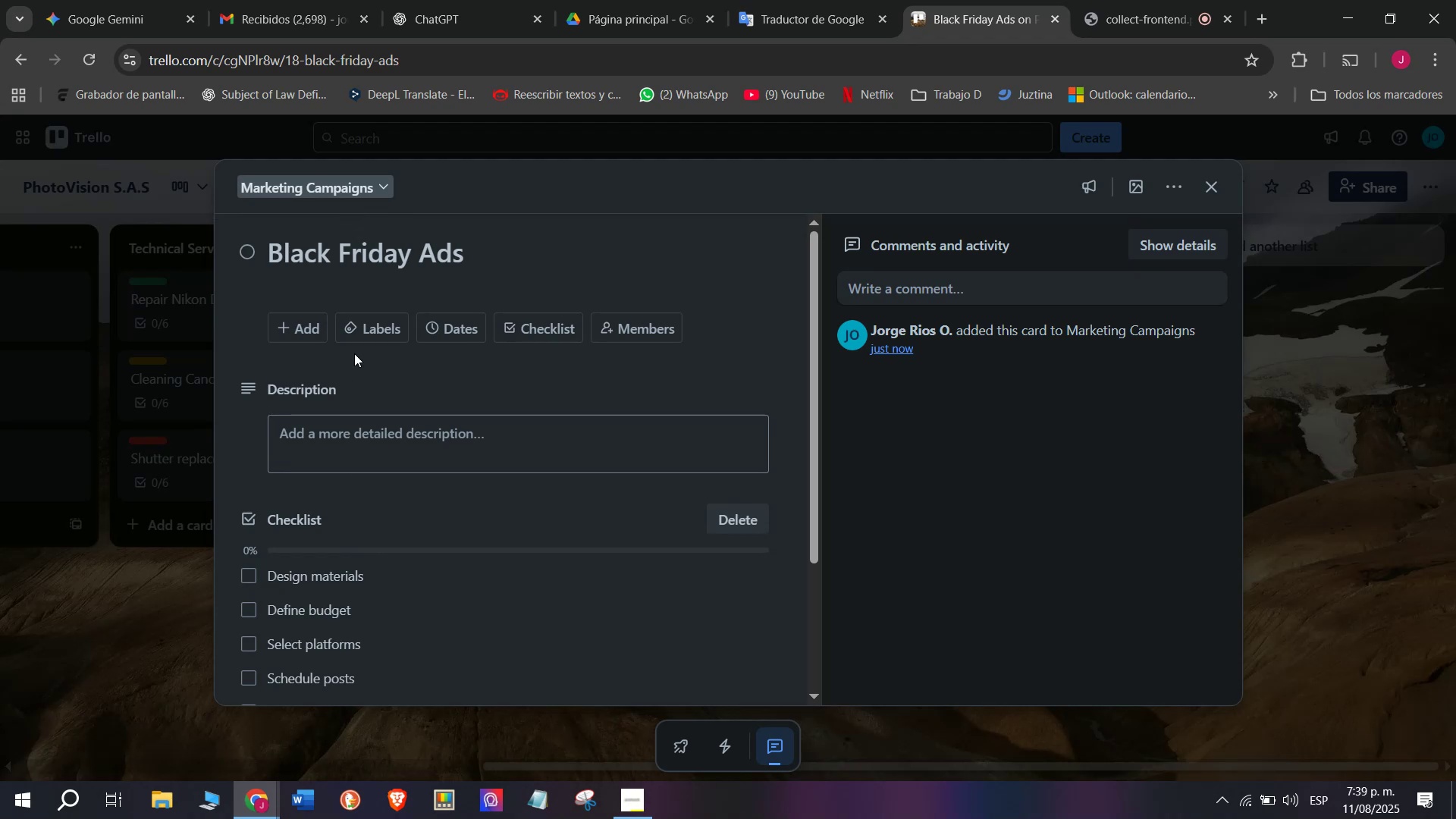 
mouse_move([369, 353])
 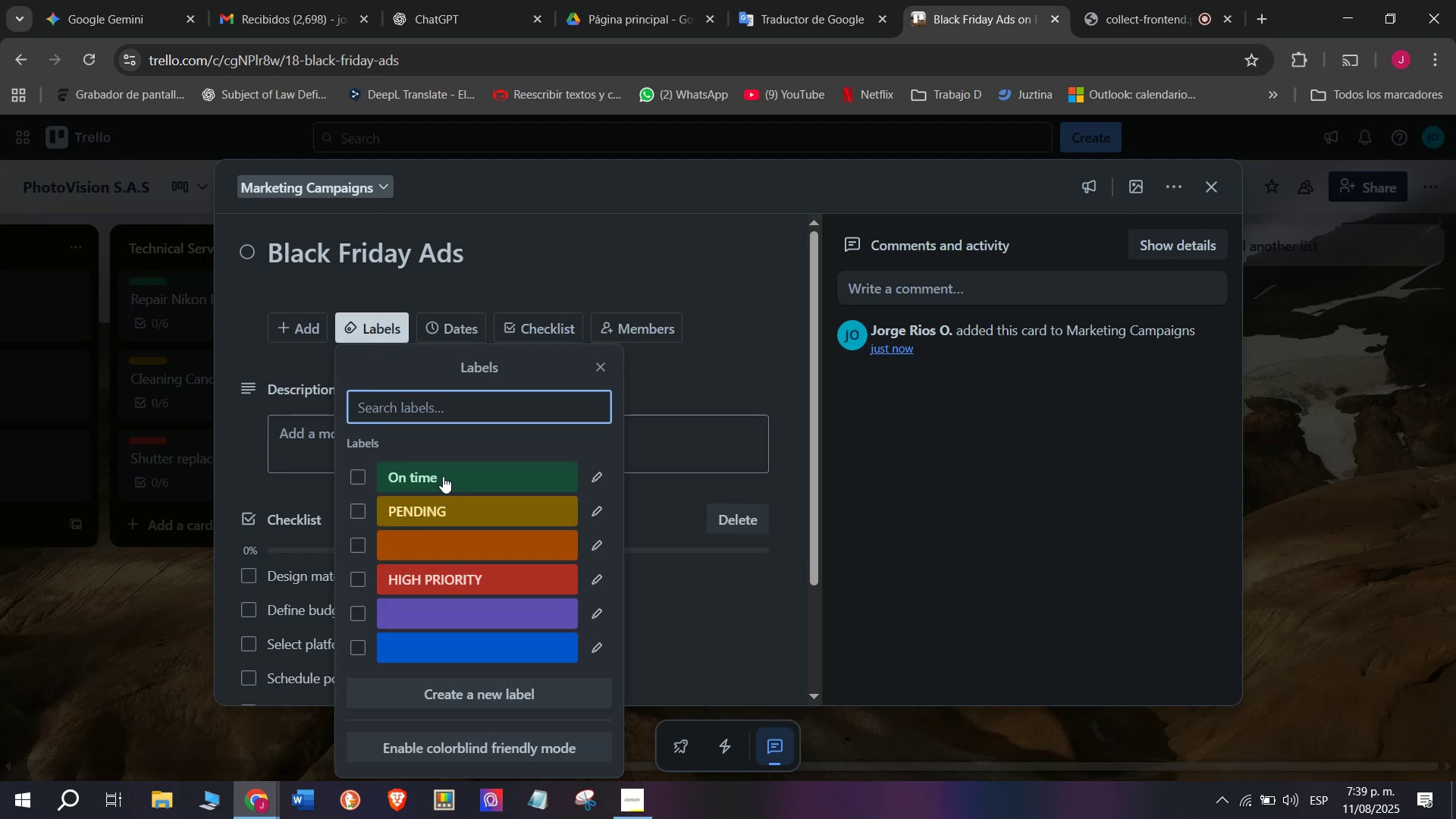 
left_click([443, 475])
 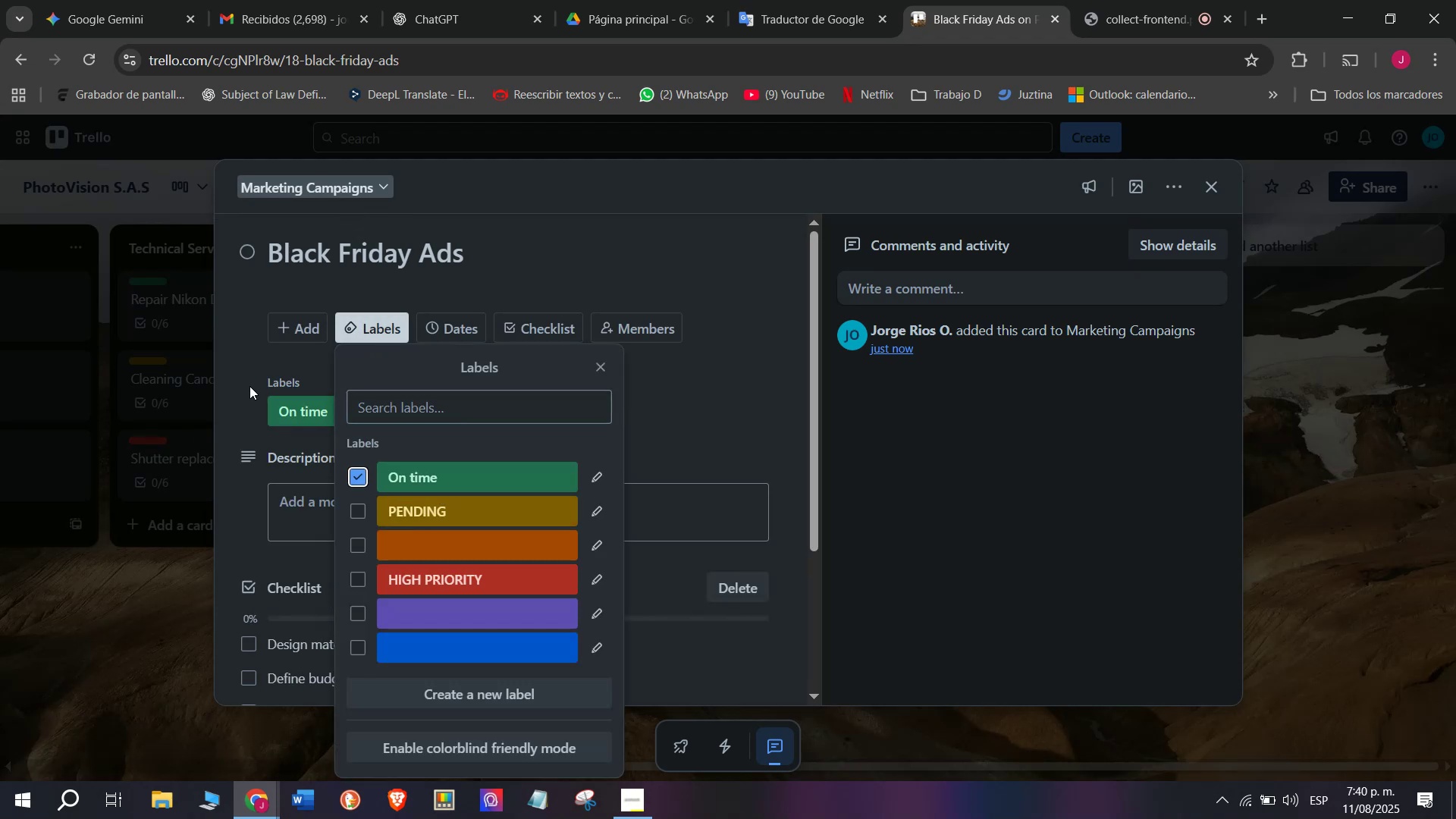 
left_click([249, 386])
 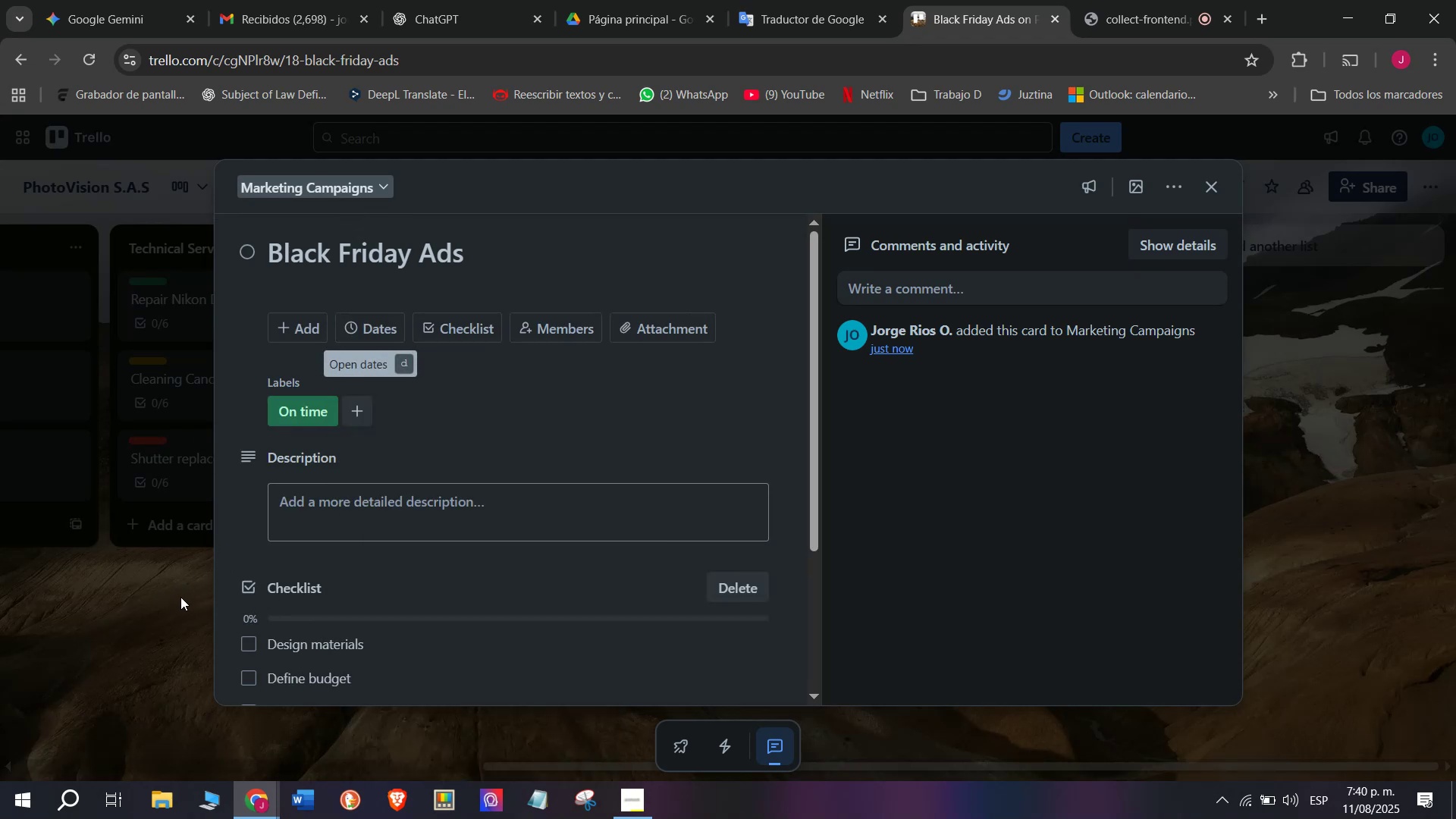 
wait(5.03)
 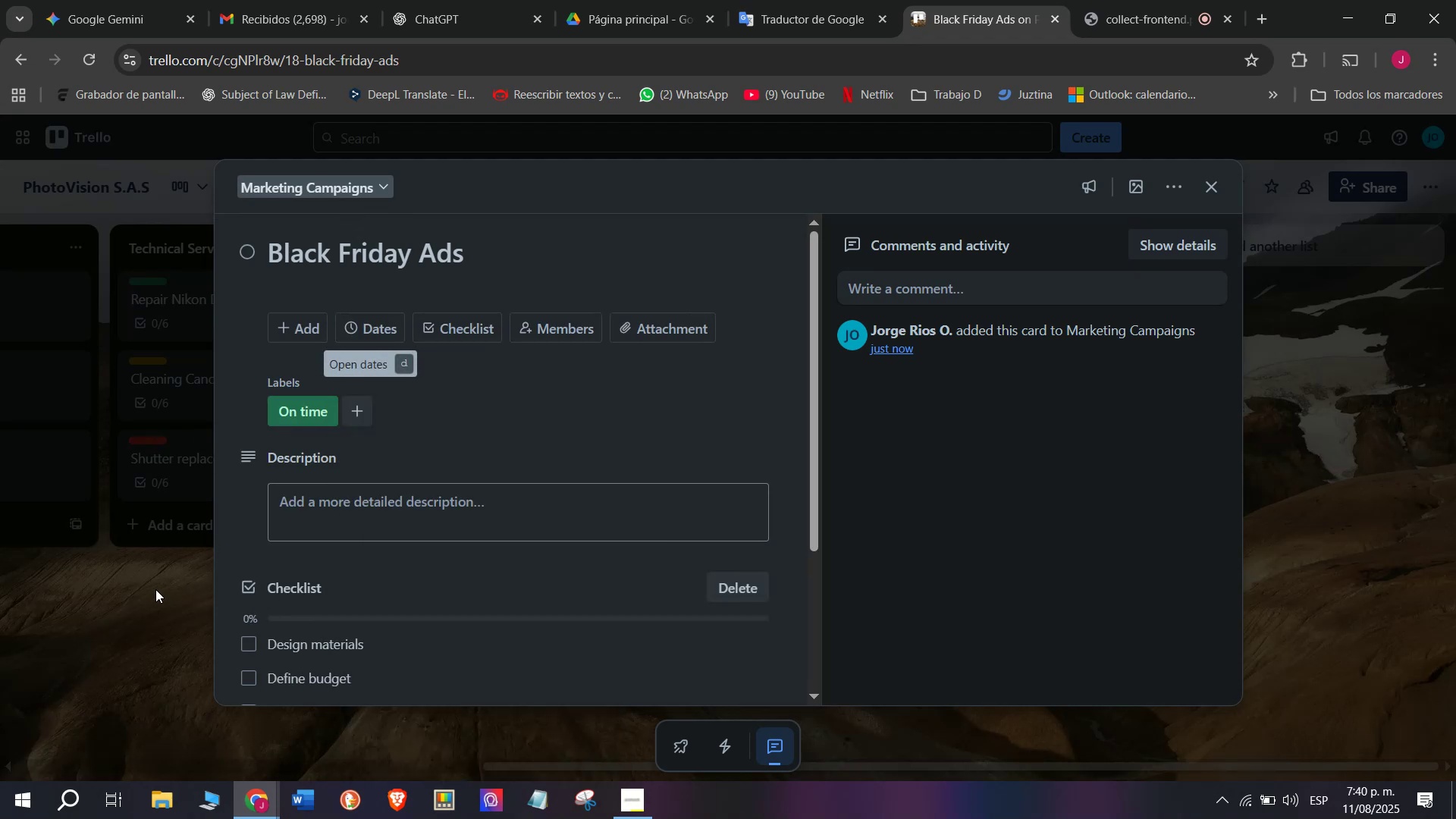 
left_click([1006, 359])
 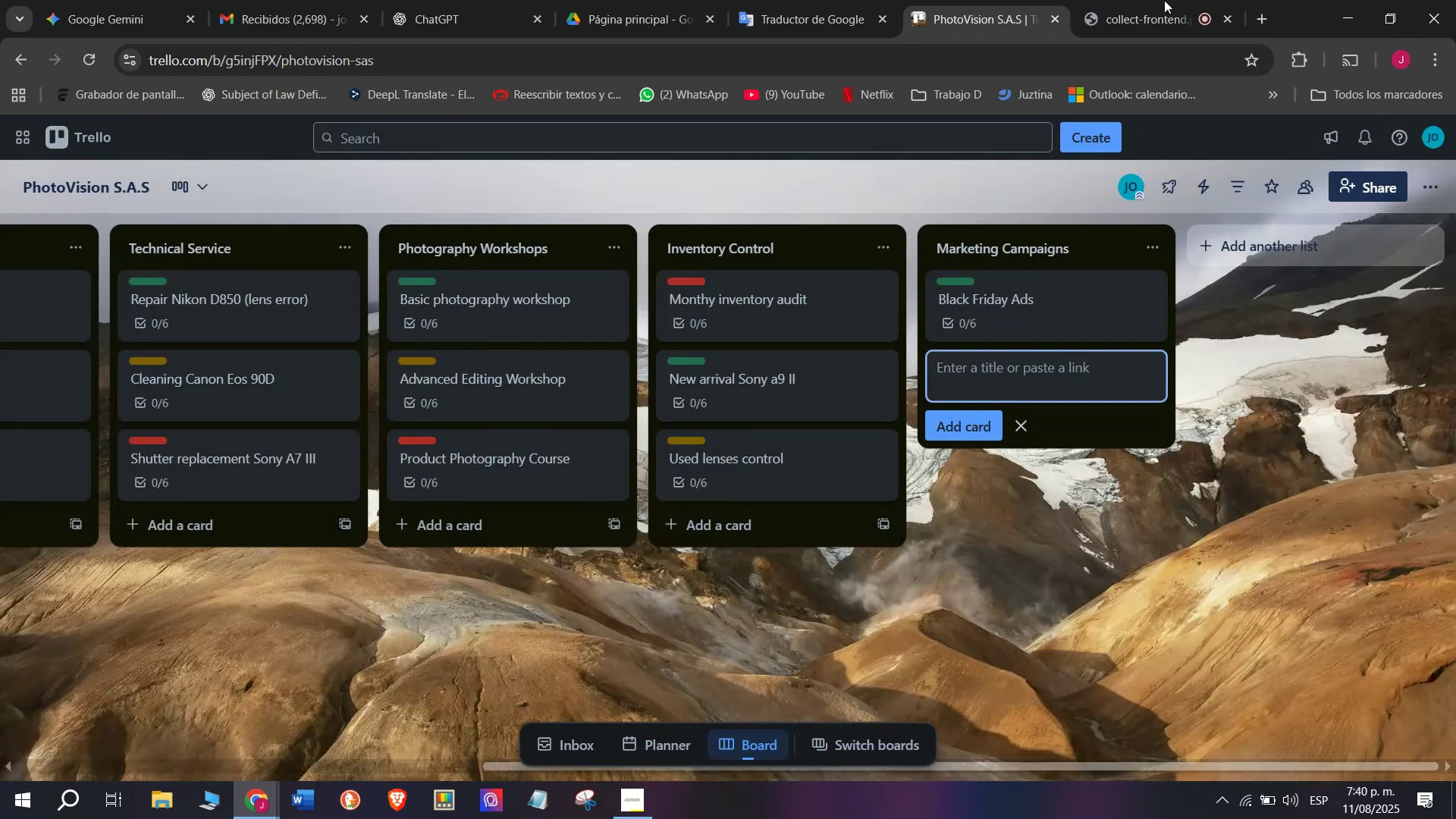 
left_click([1167, 0])
 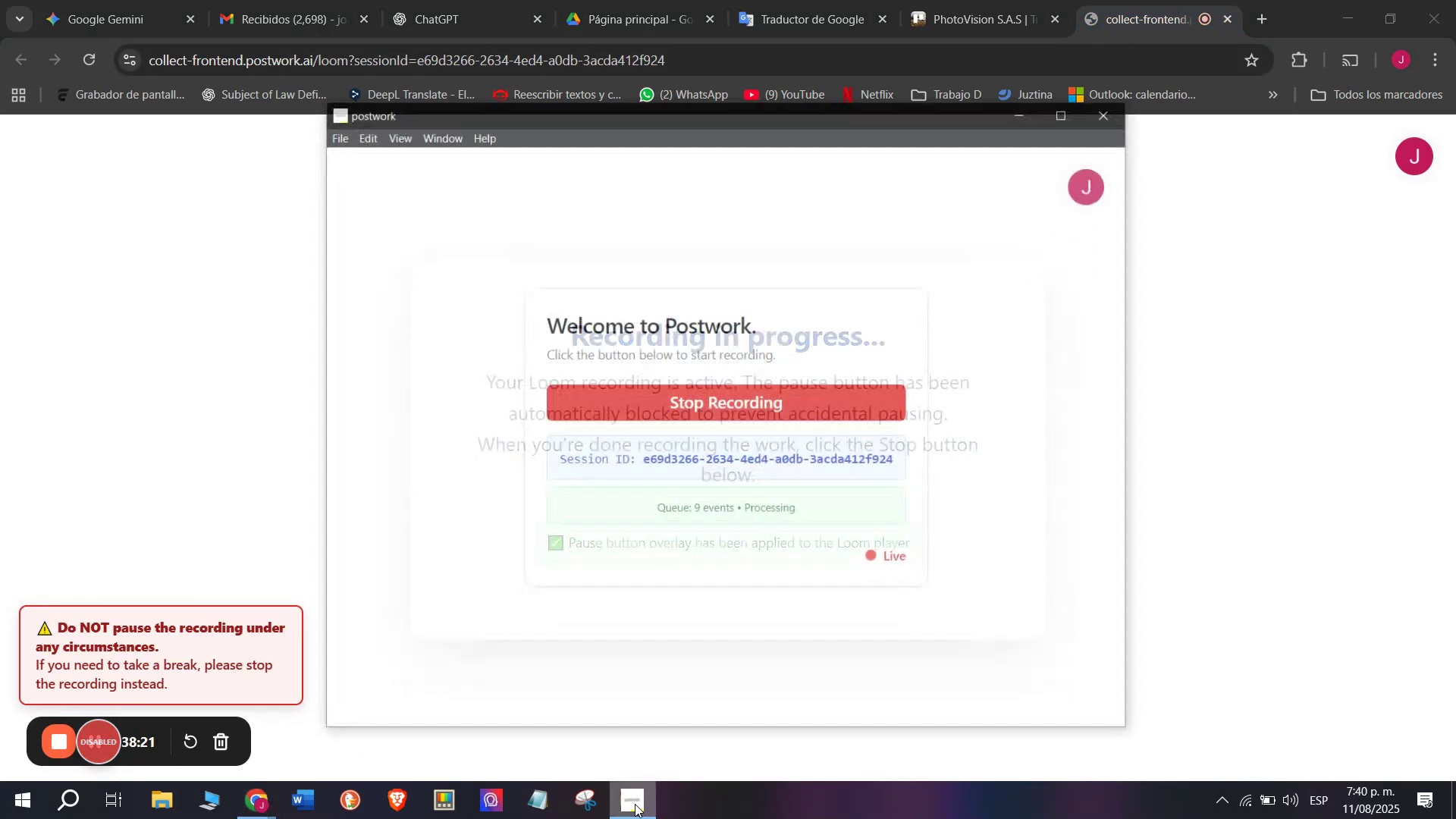 
left_click([635, 804])
 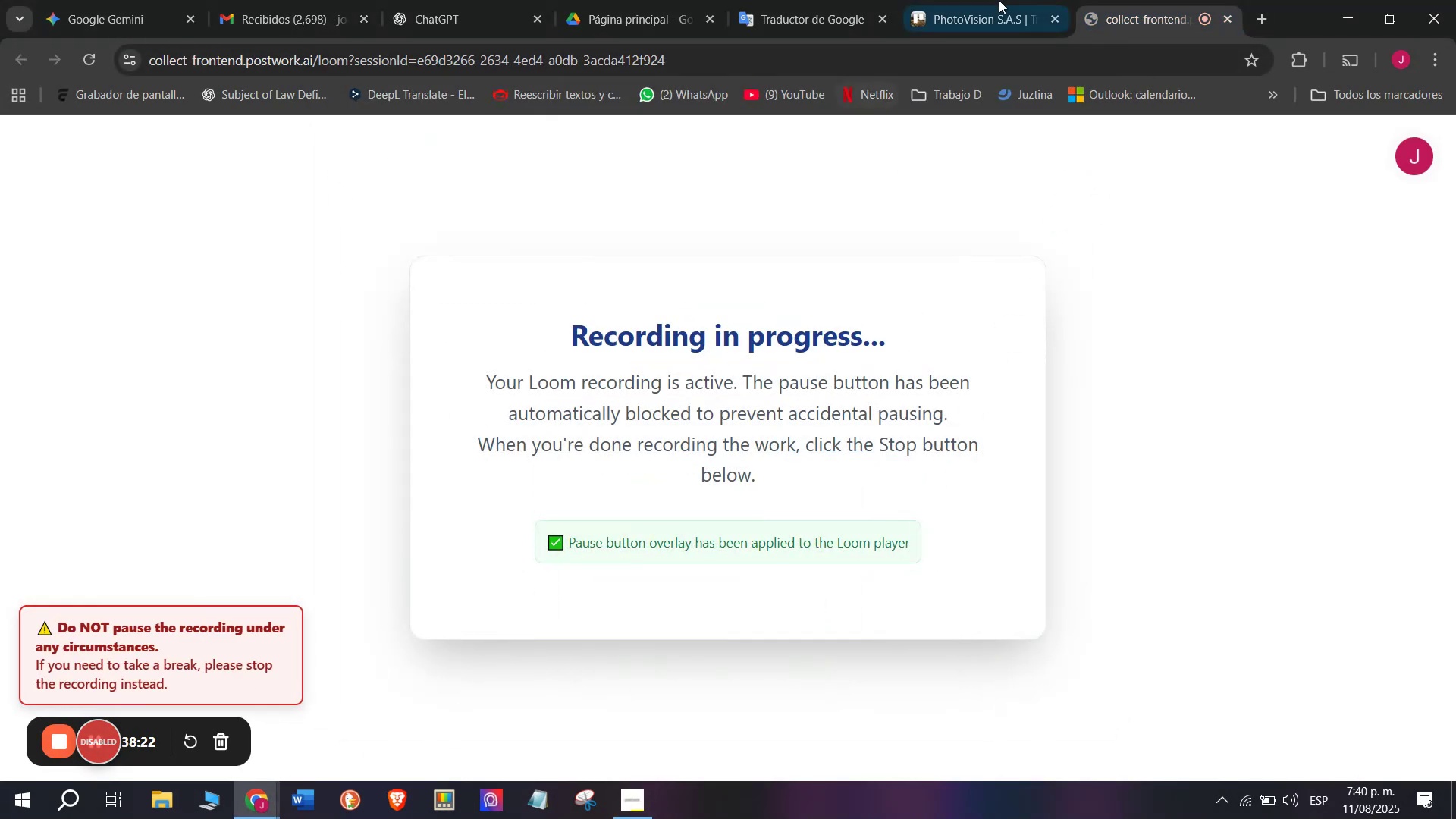 
left_click([1004, 0])
 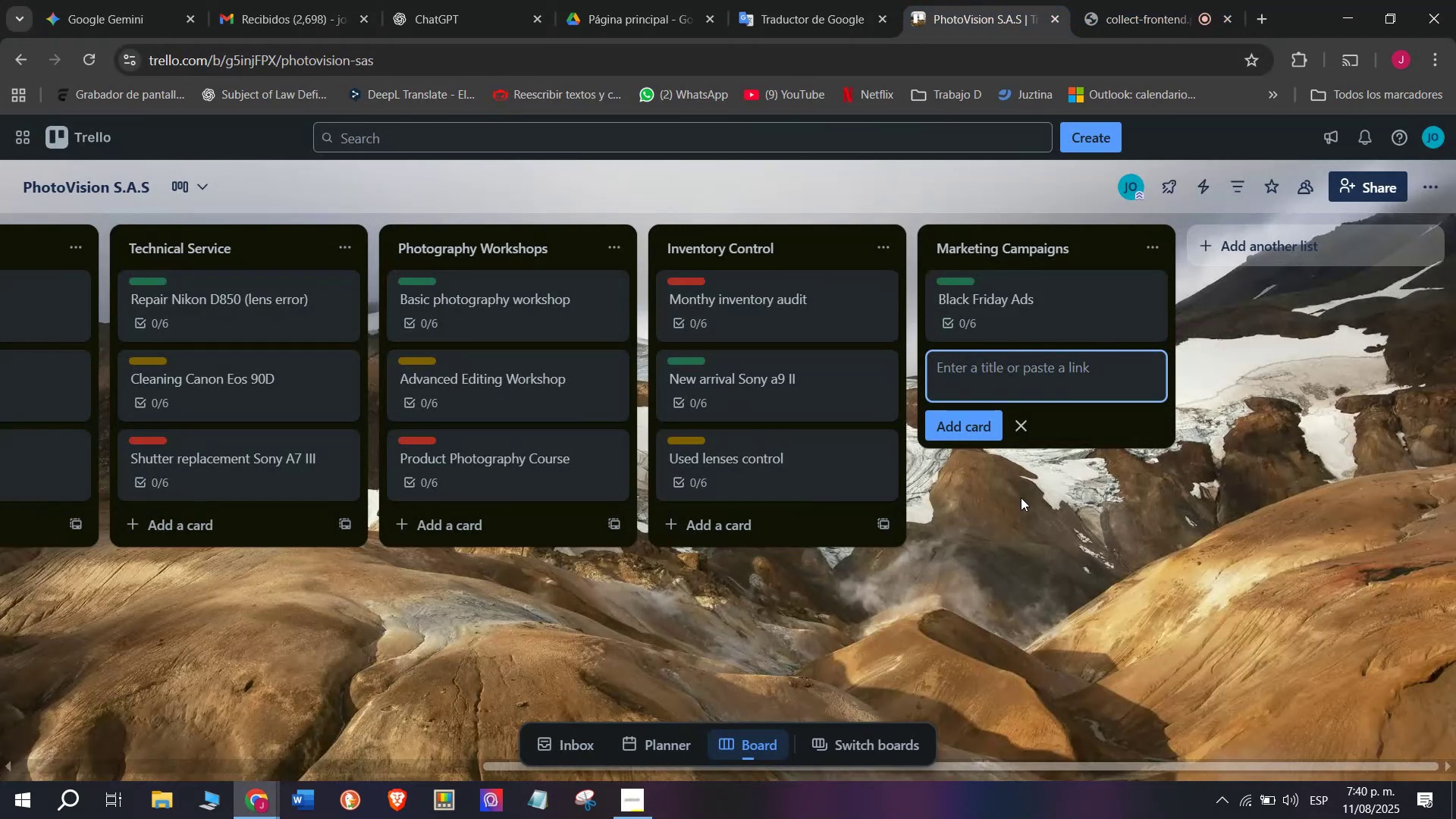 
wait(5.09)
 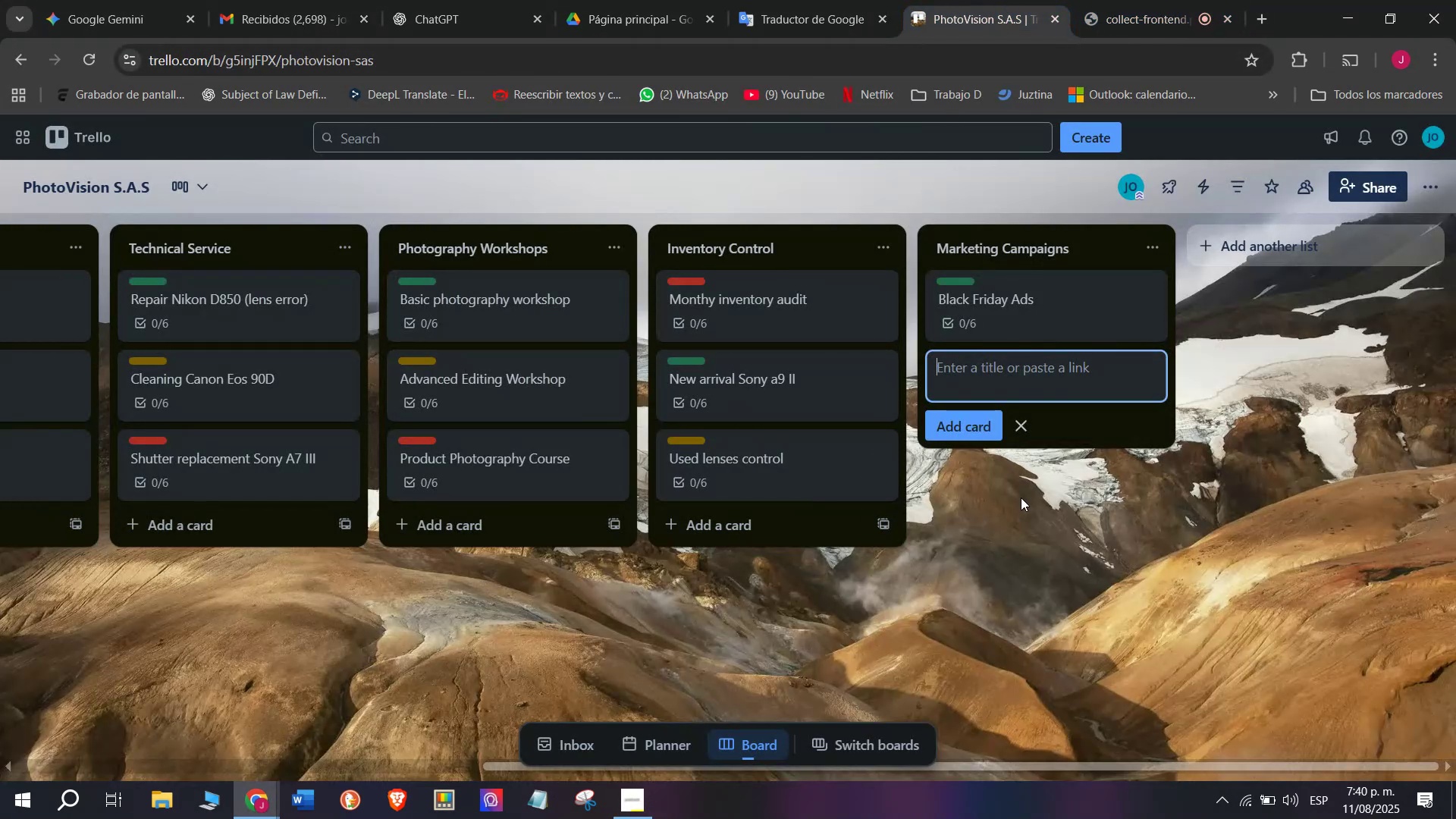 
type(Influencer collaboration)
 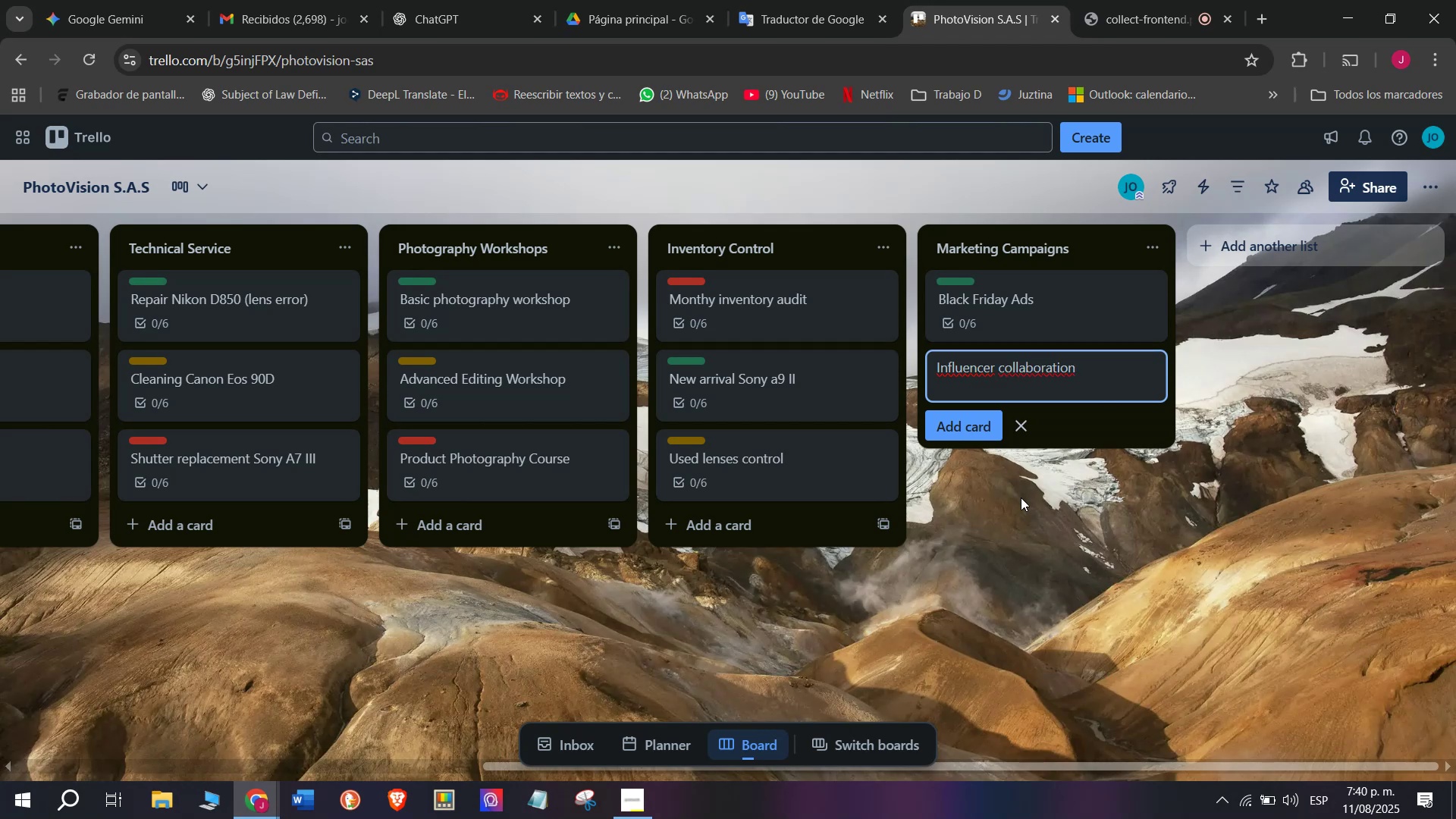 
key(Enter)
 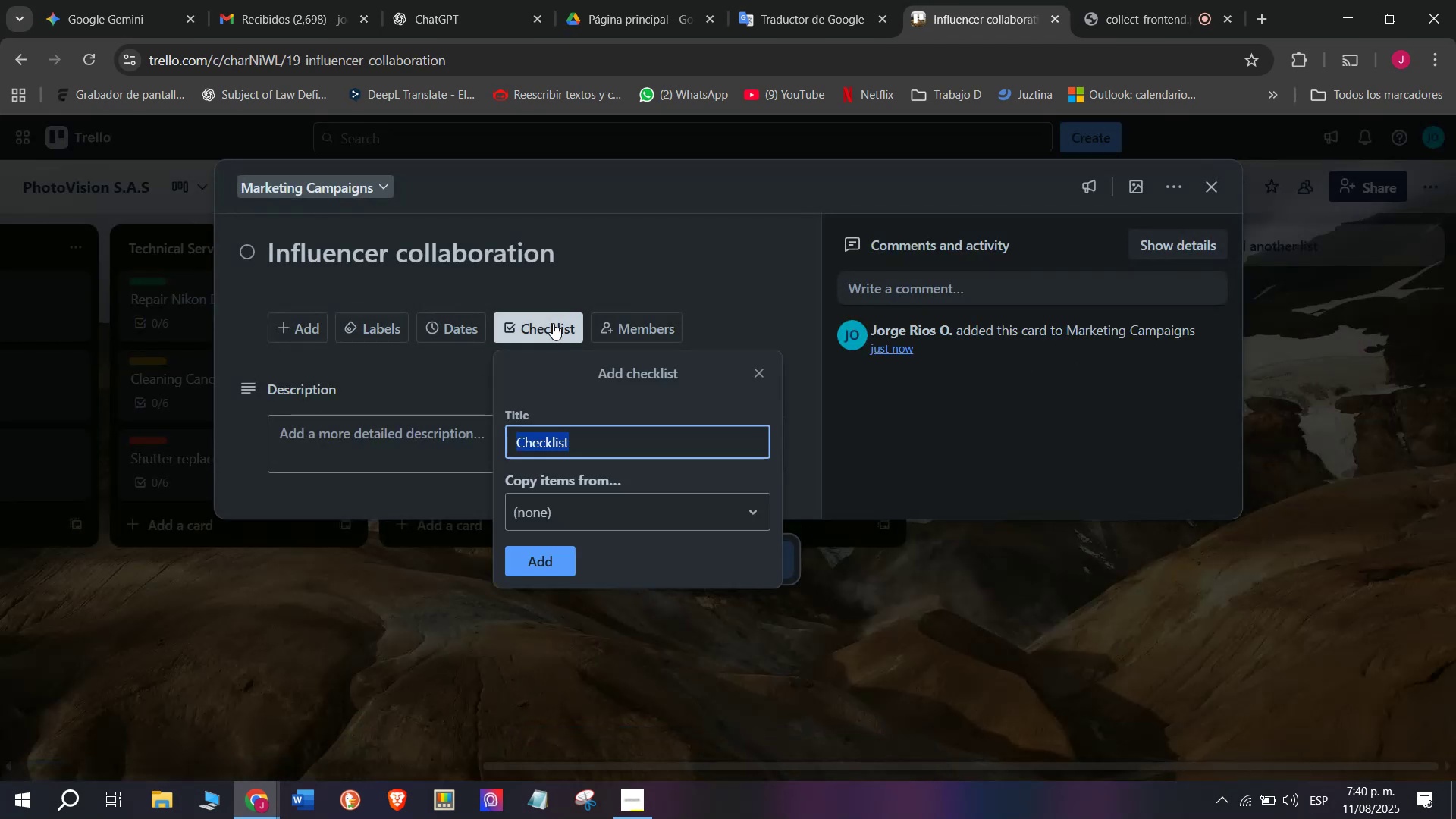 
left_click([539, 549])
 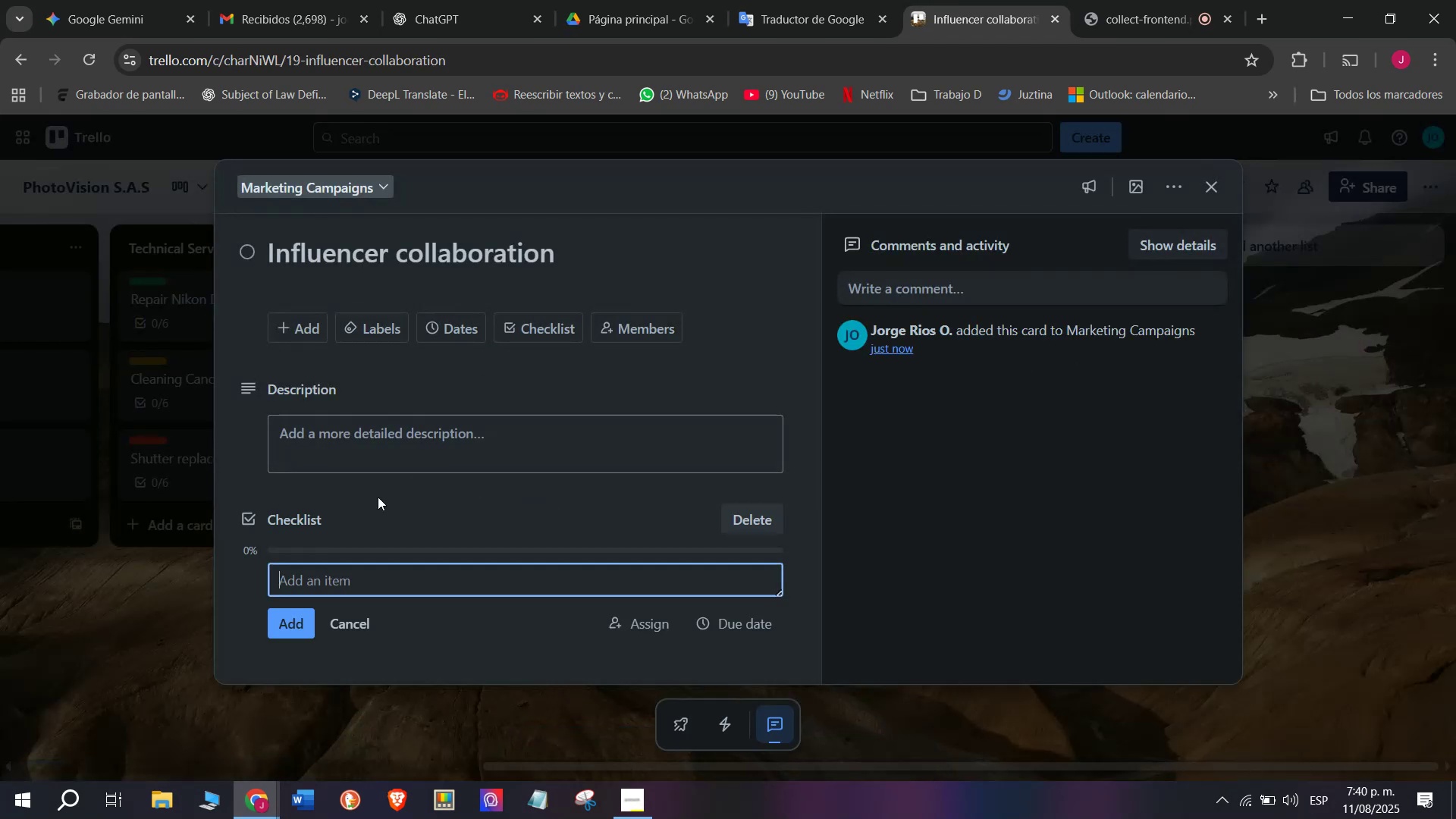 
key(CapsLock)
 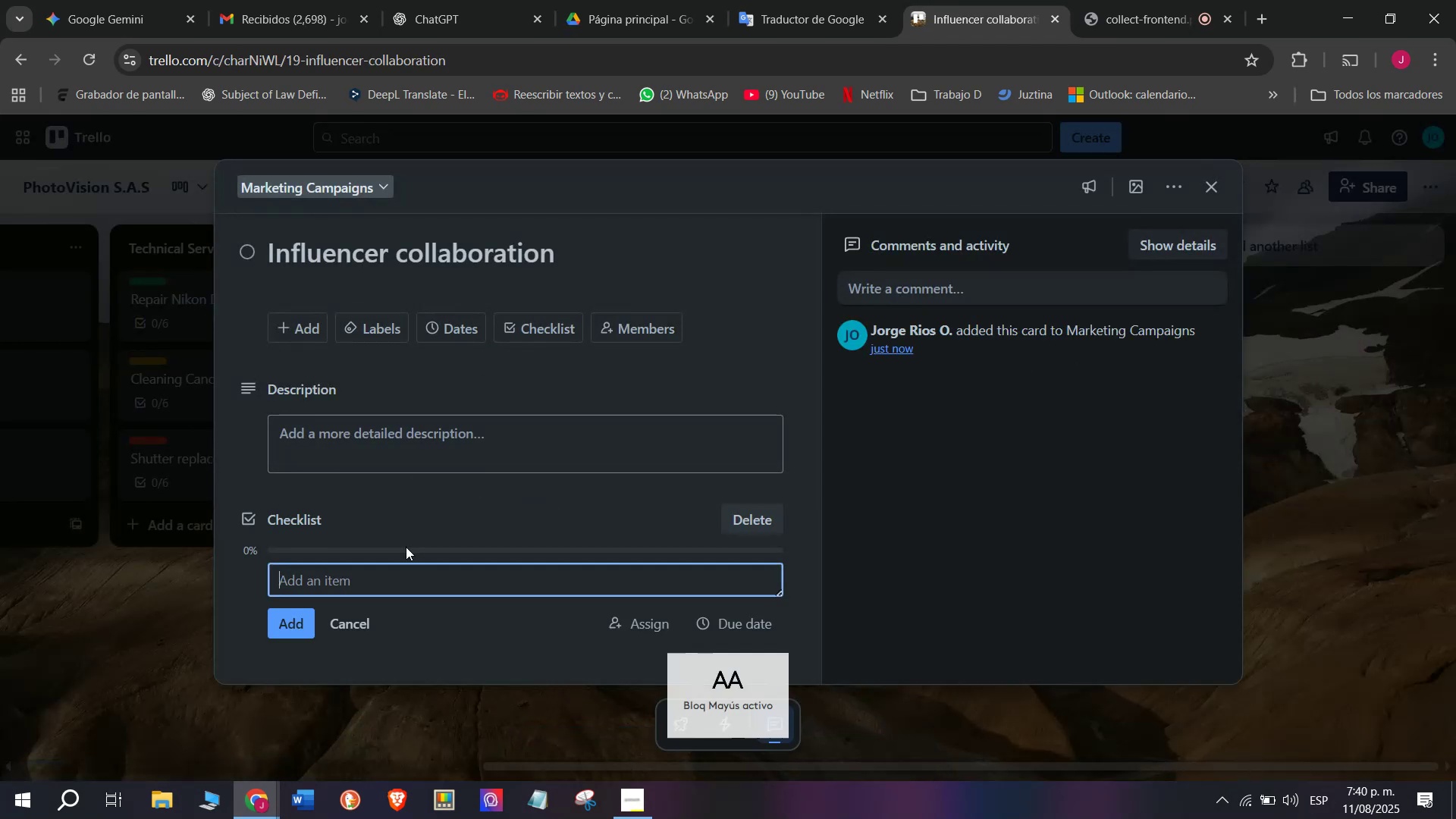 
key(CapsLock)
 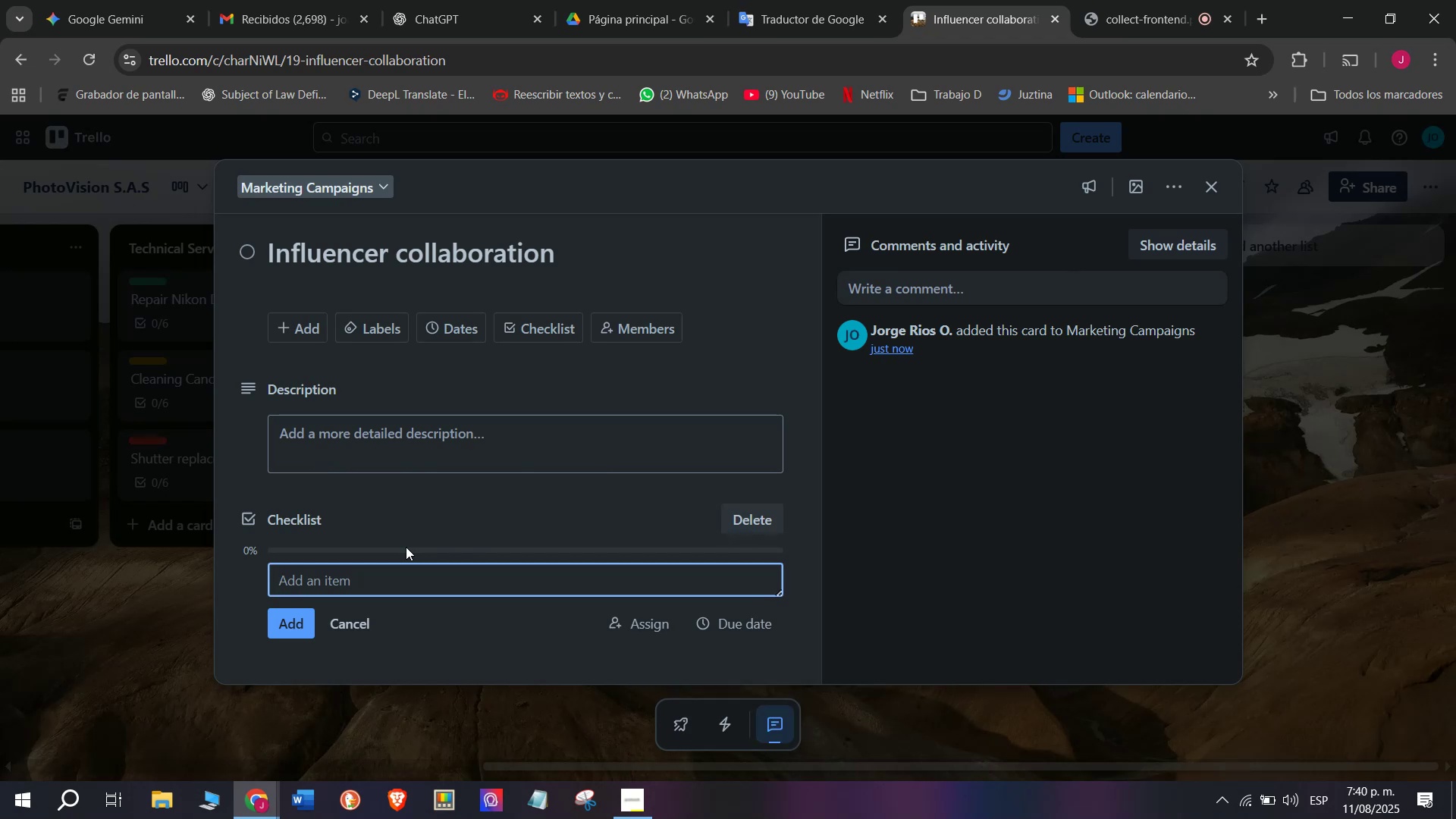 
wait(15.33)
 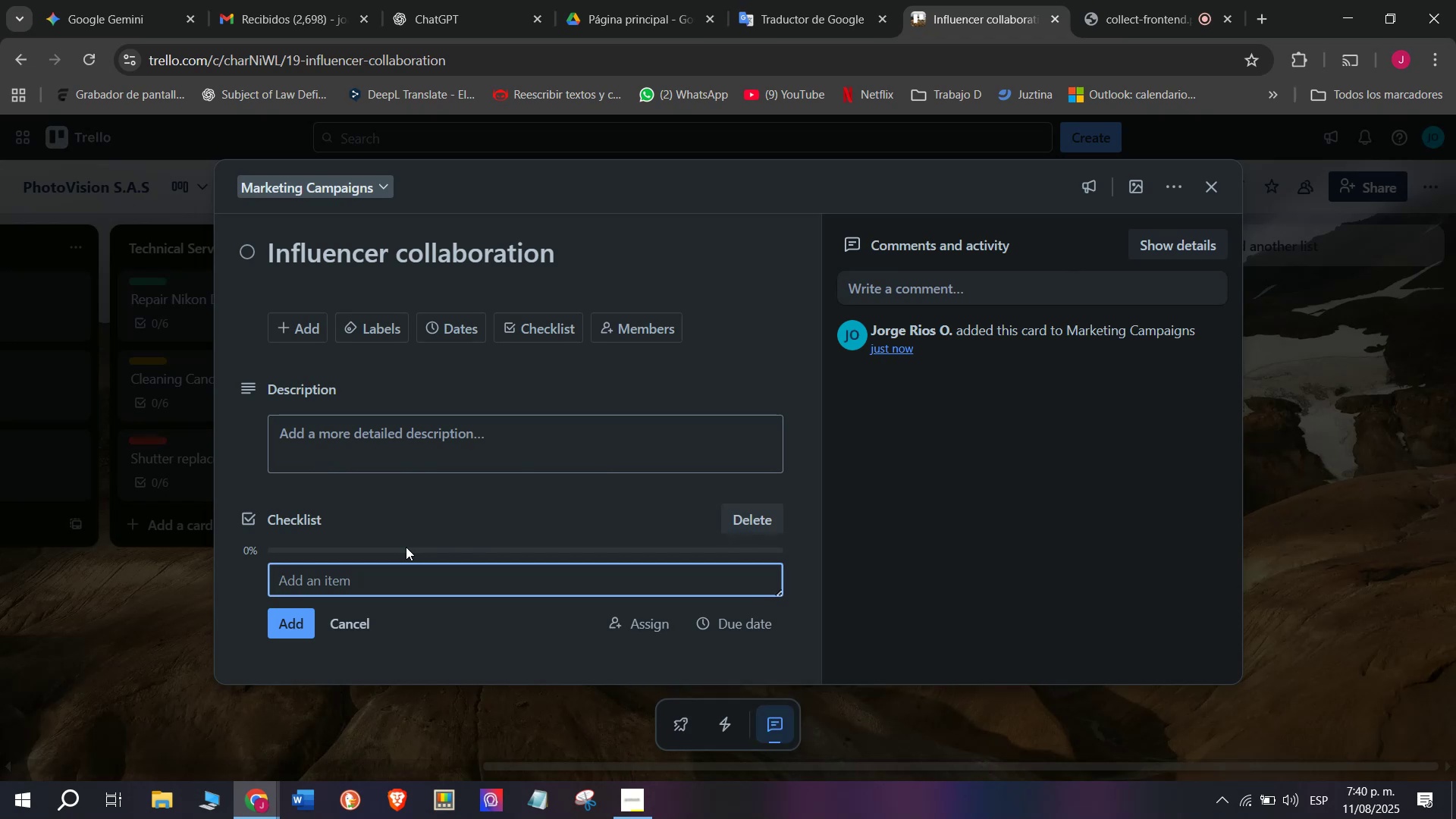 
type(Design materials)
 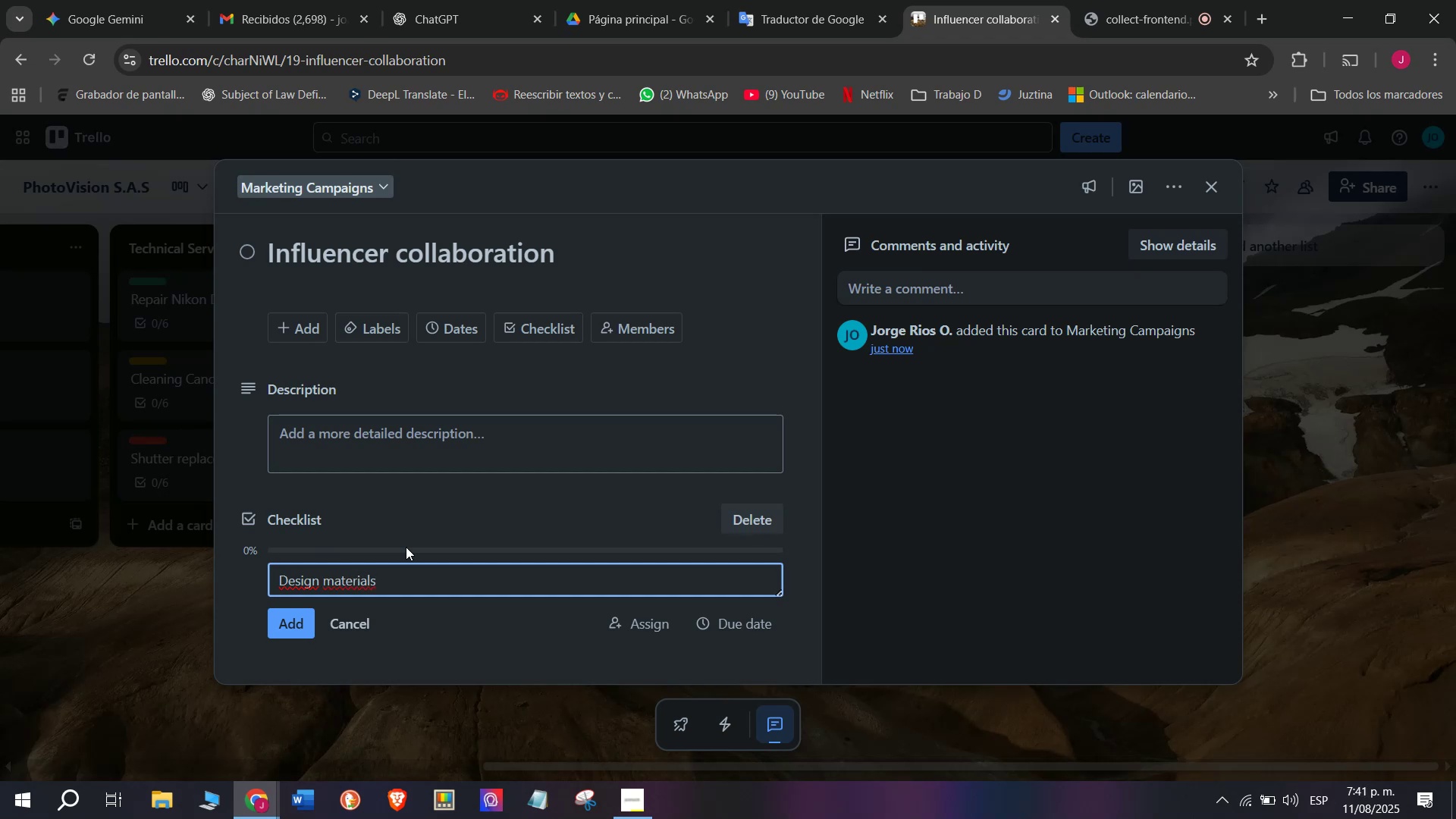 
key(Enter)
 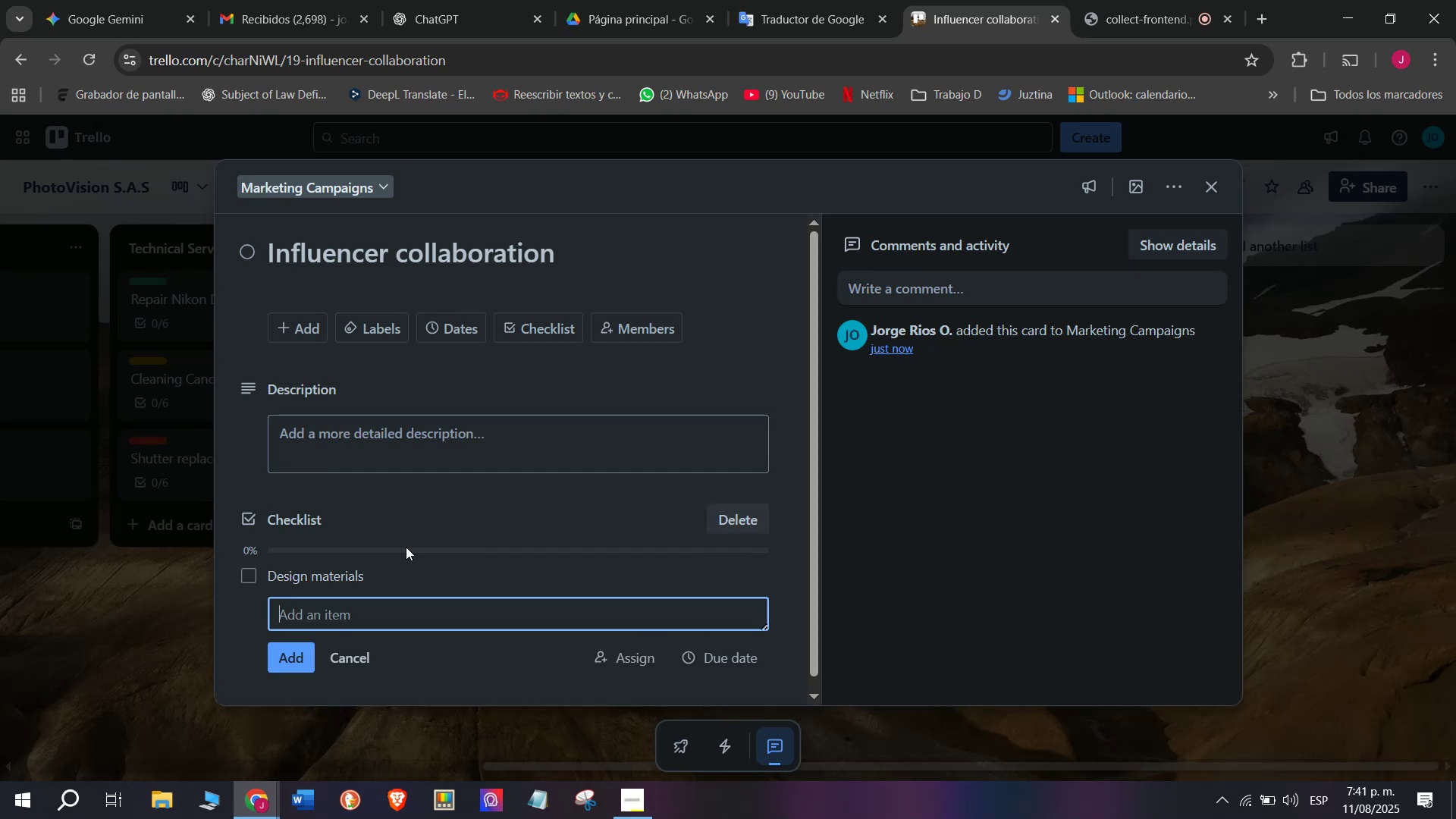 
type(Define bug)
key(Backspace)
type(dget)
 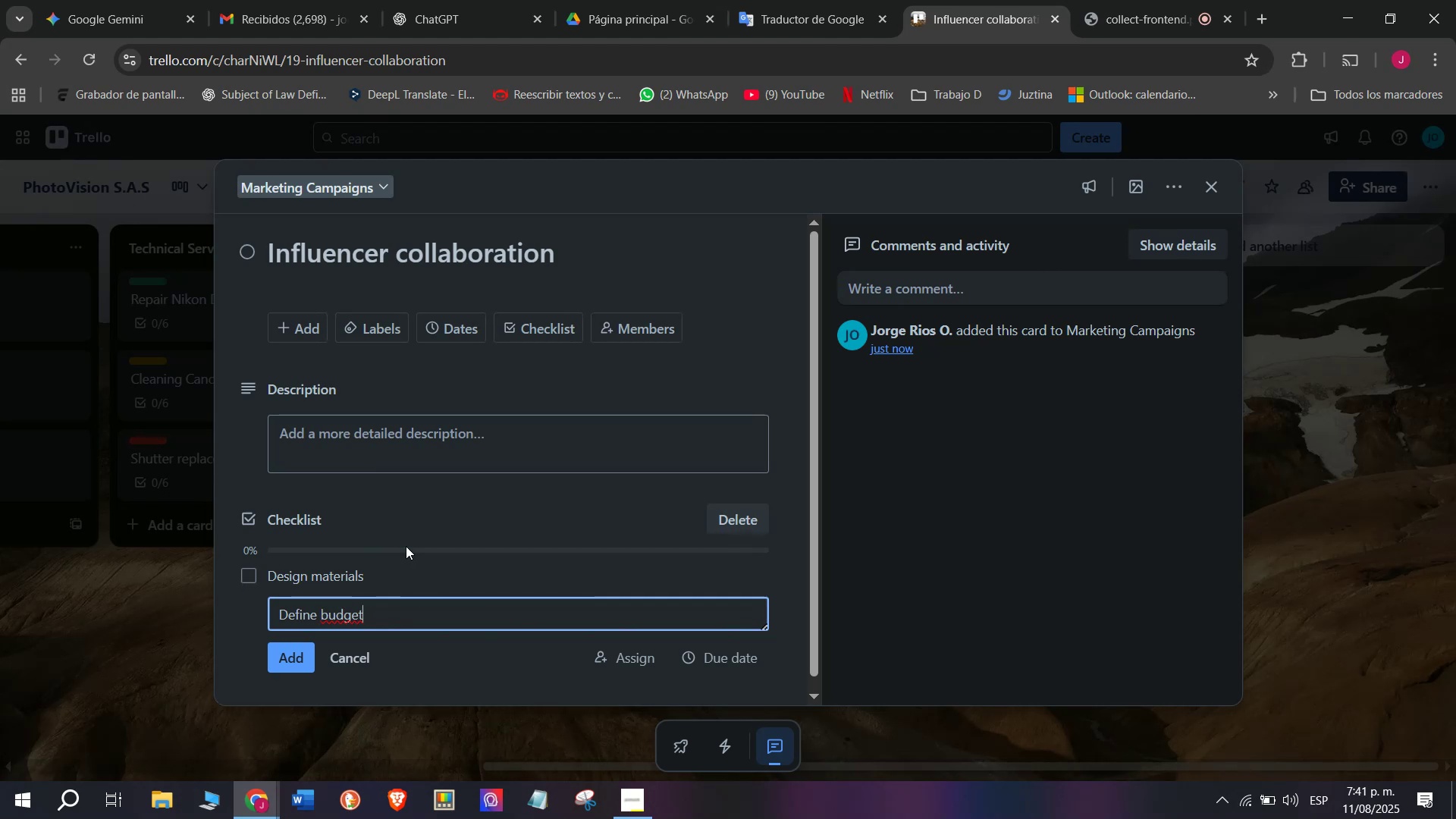 
left_click([285, 654])
 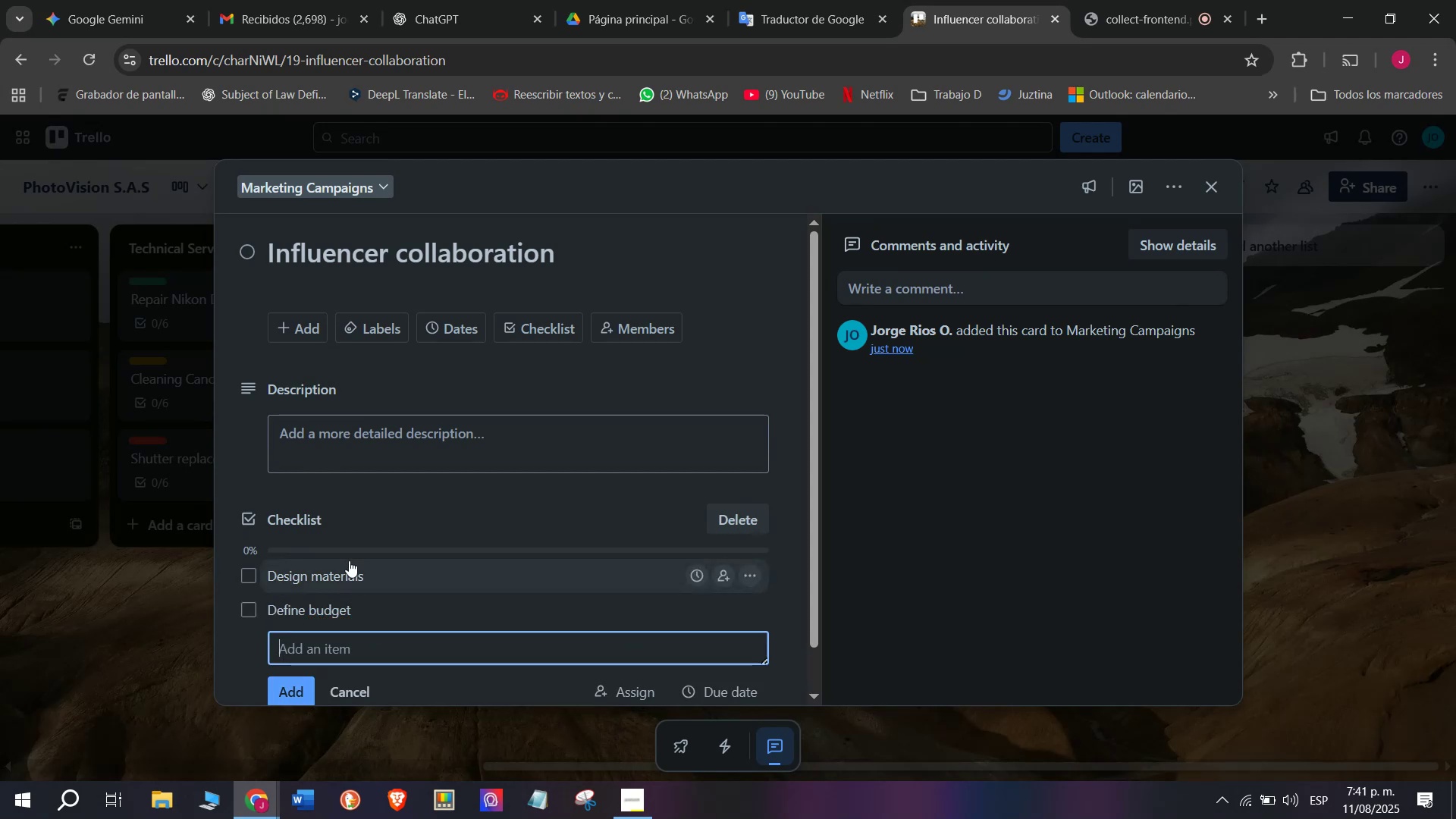 
scroll: coordinate [349, 559], scroll_direction: down, amount: 3.0
 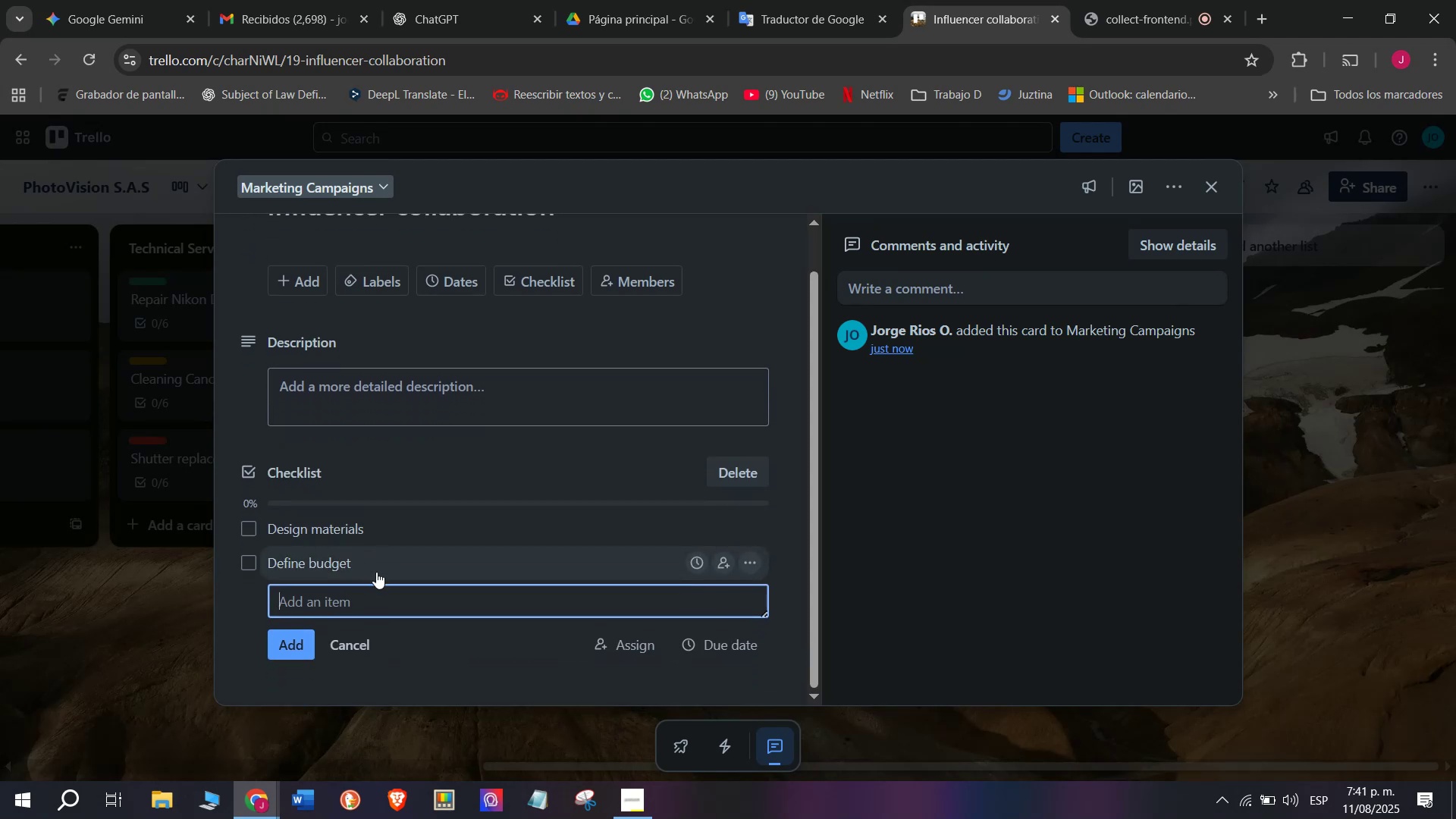 
type(Select )
 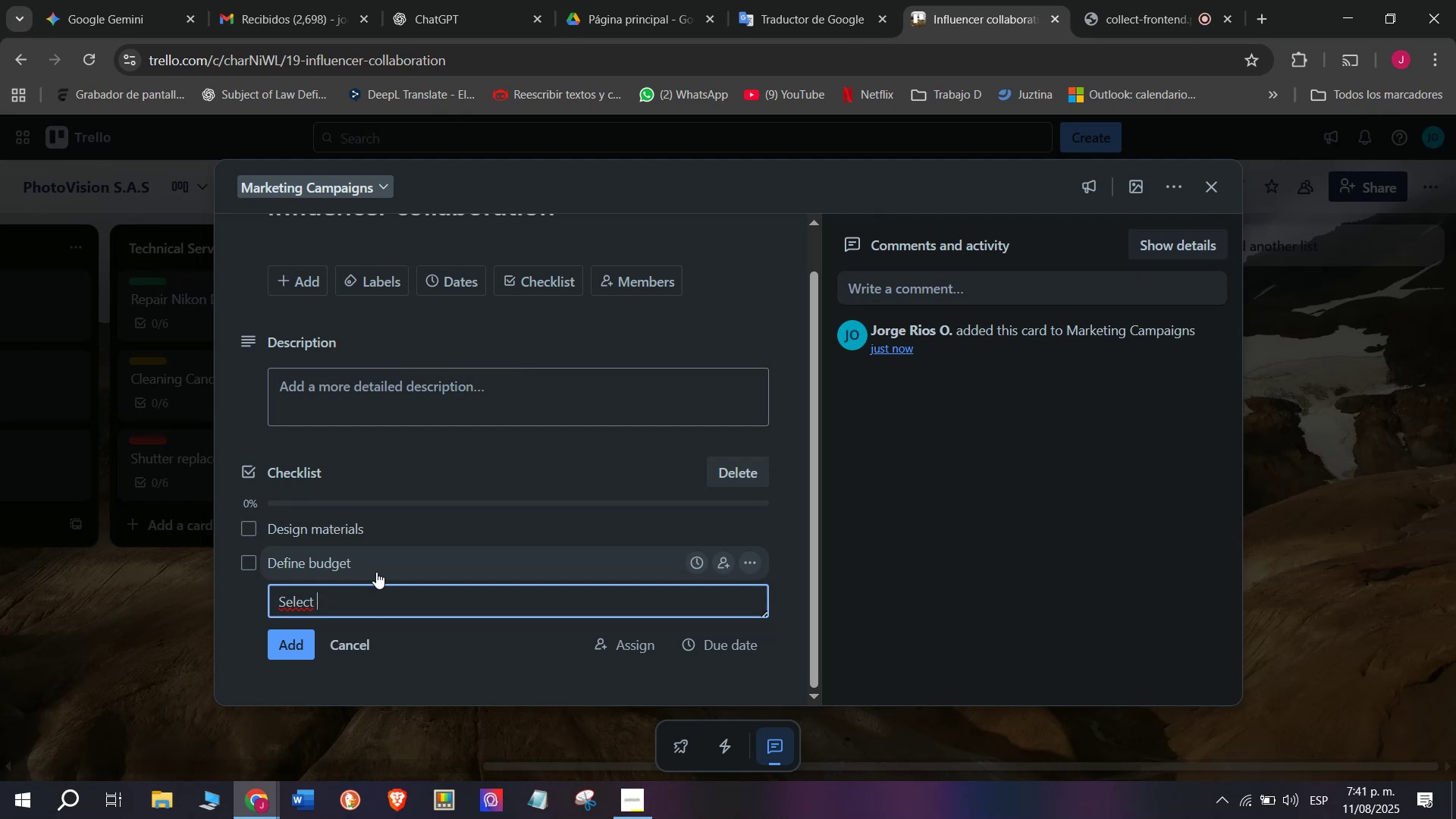 
type(platfo)
 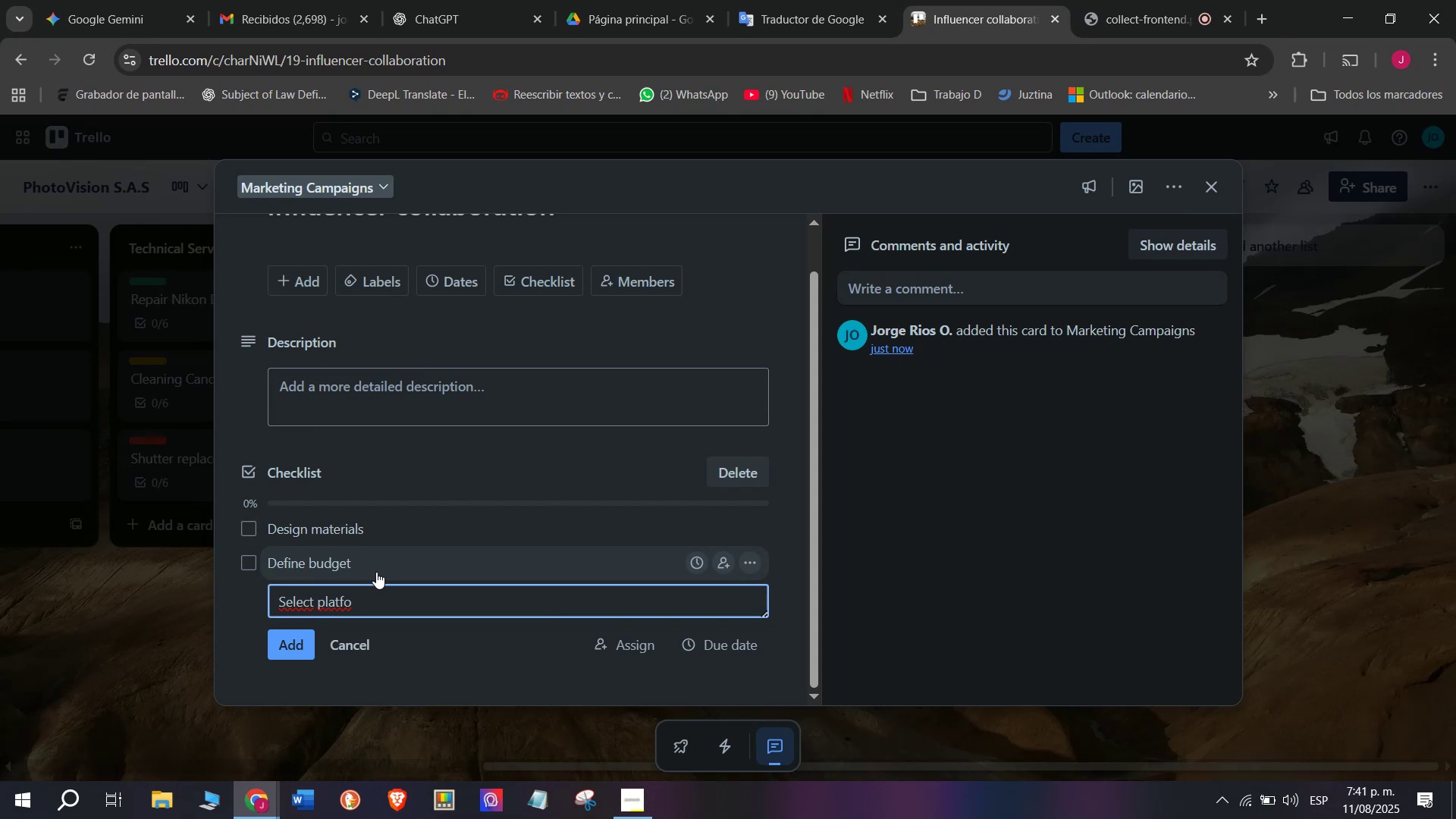 
wait(7.87)
 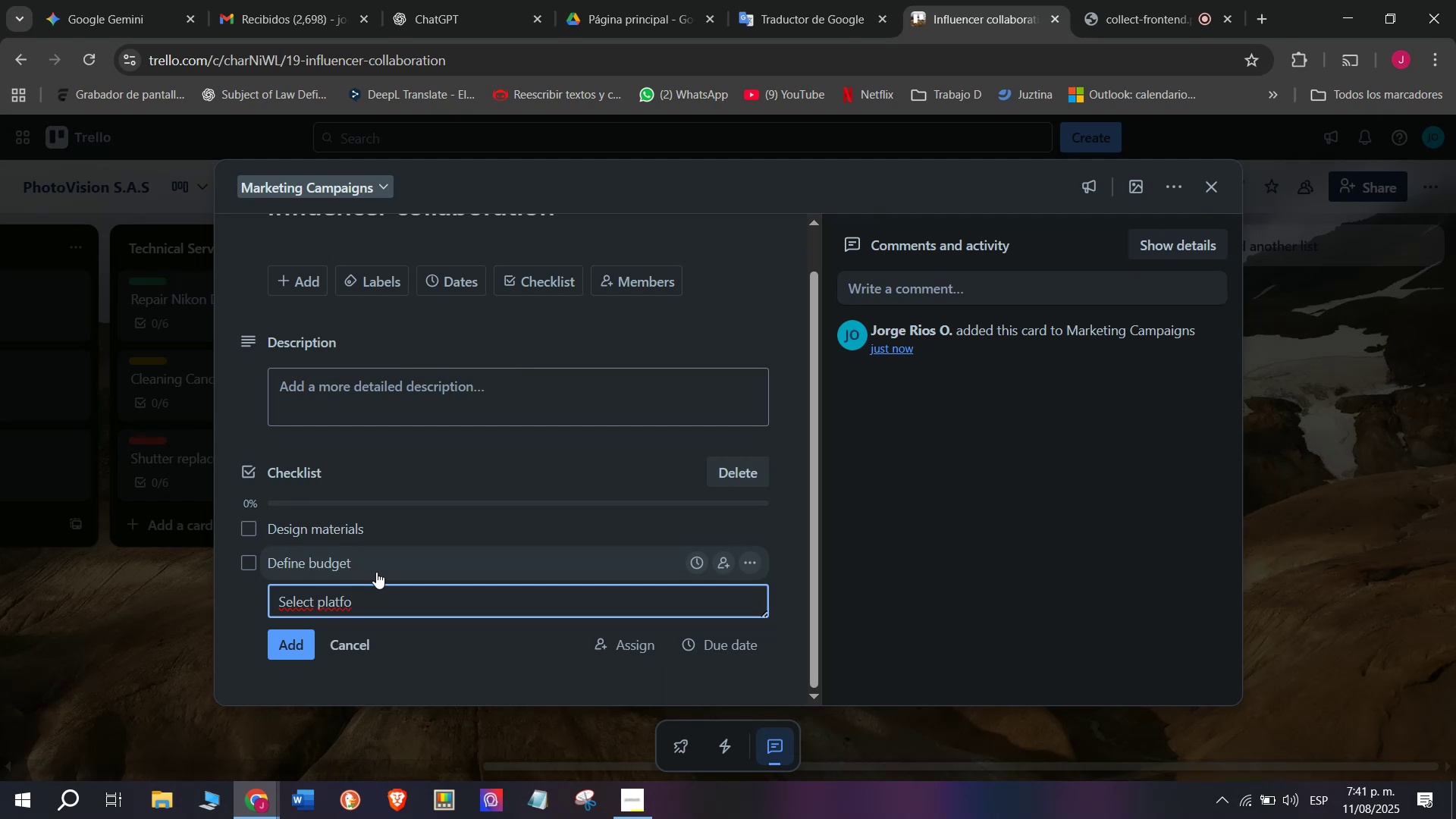 
type(rms)
 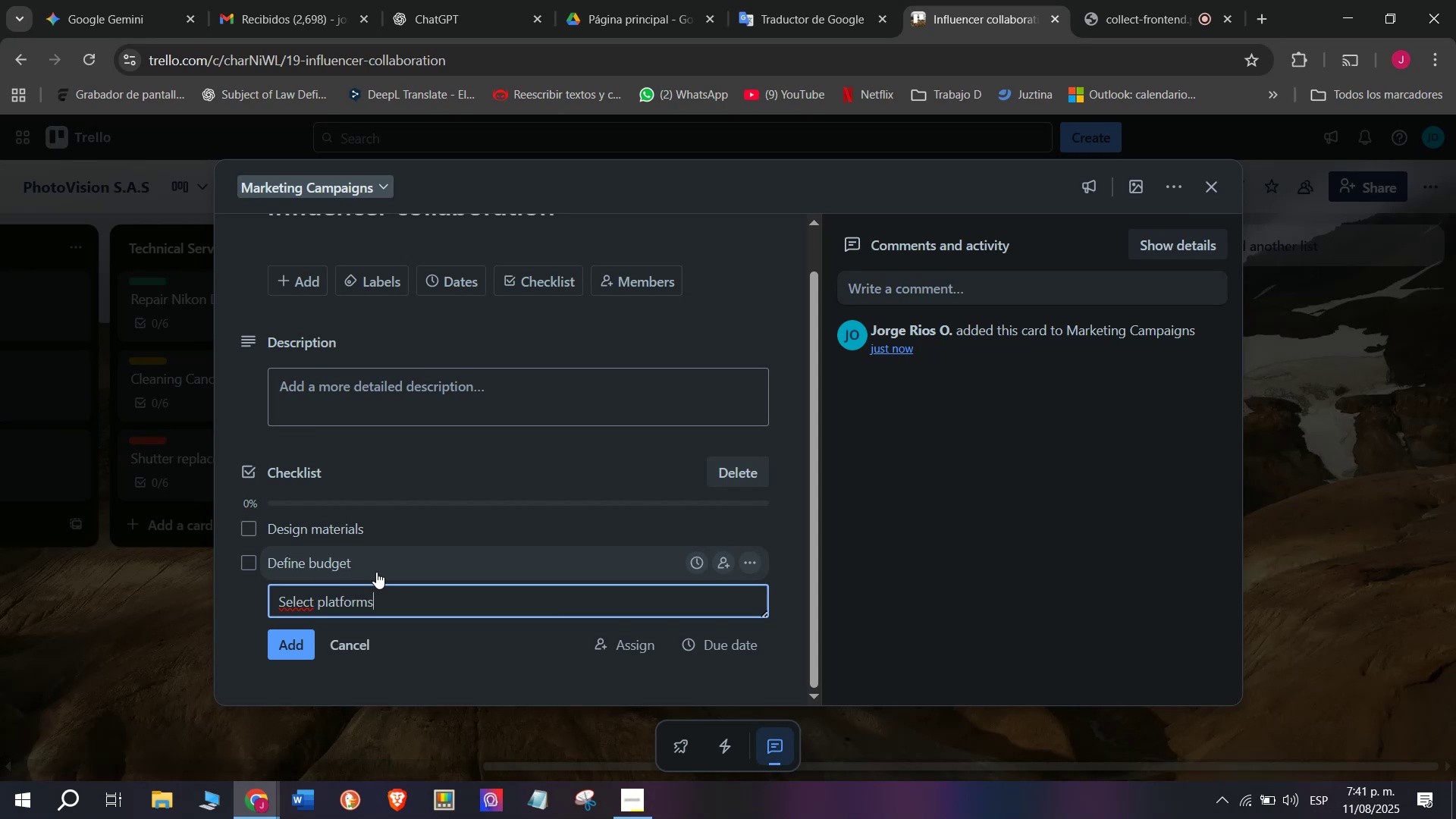 
key(Enter)
 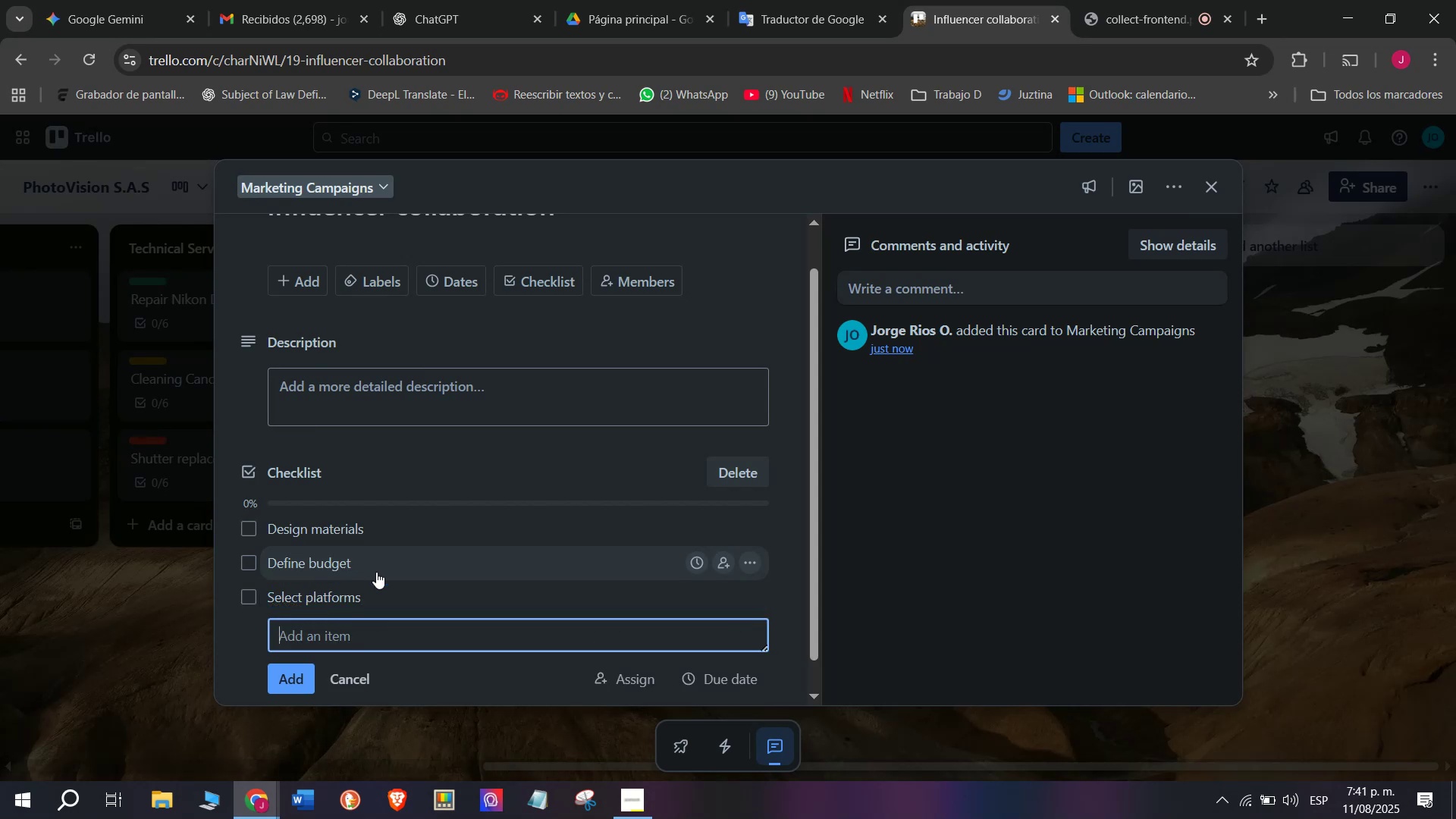 
type(Schedule post)
 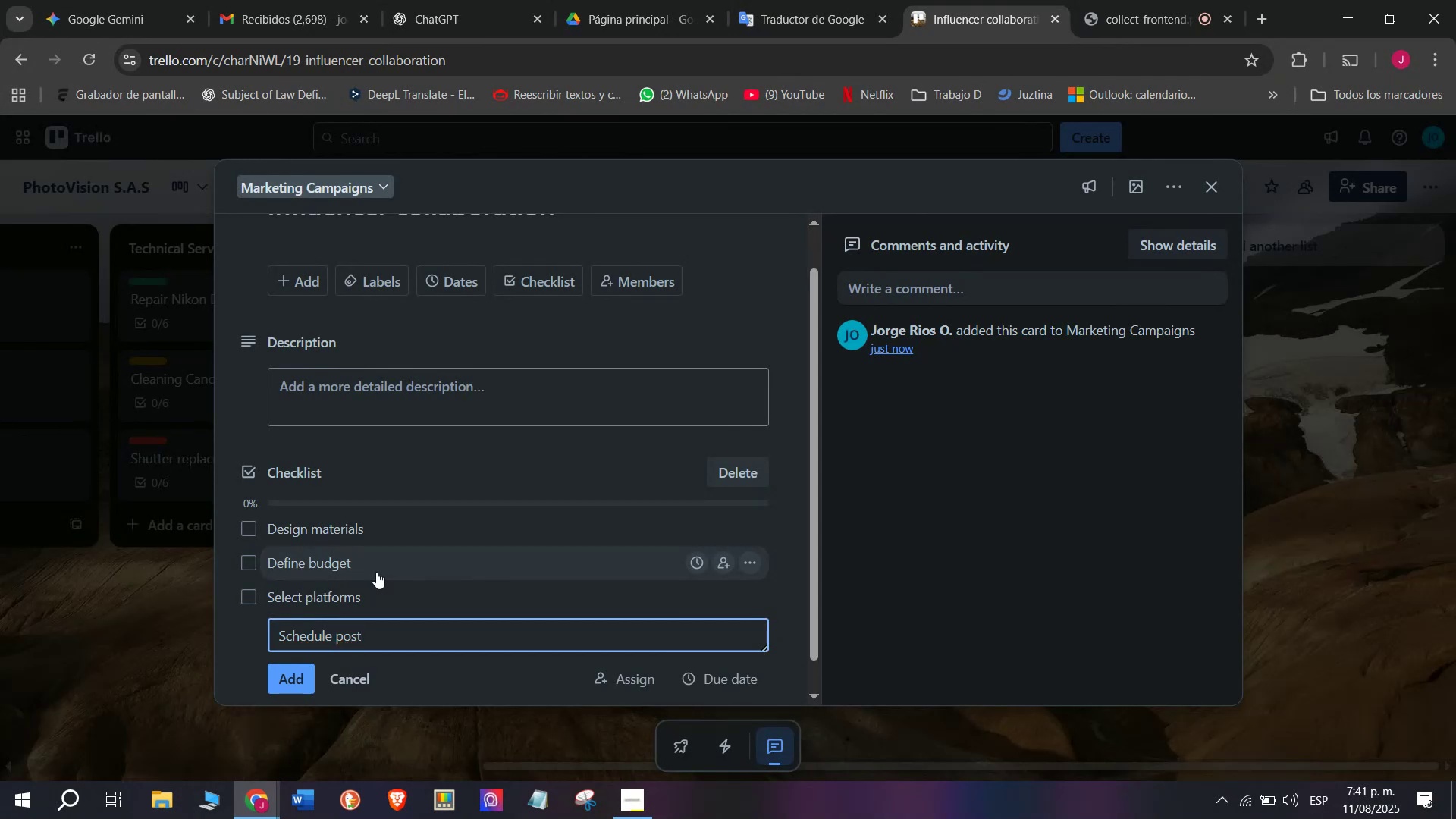 
wait(5.27)
 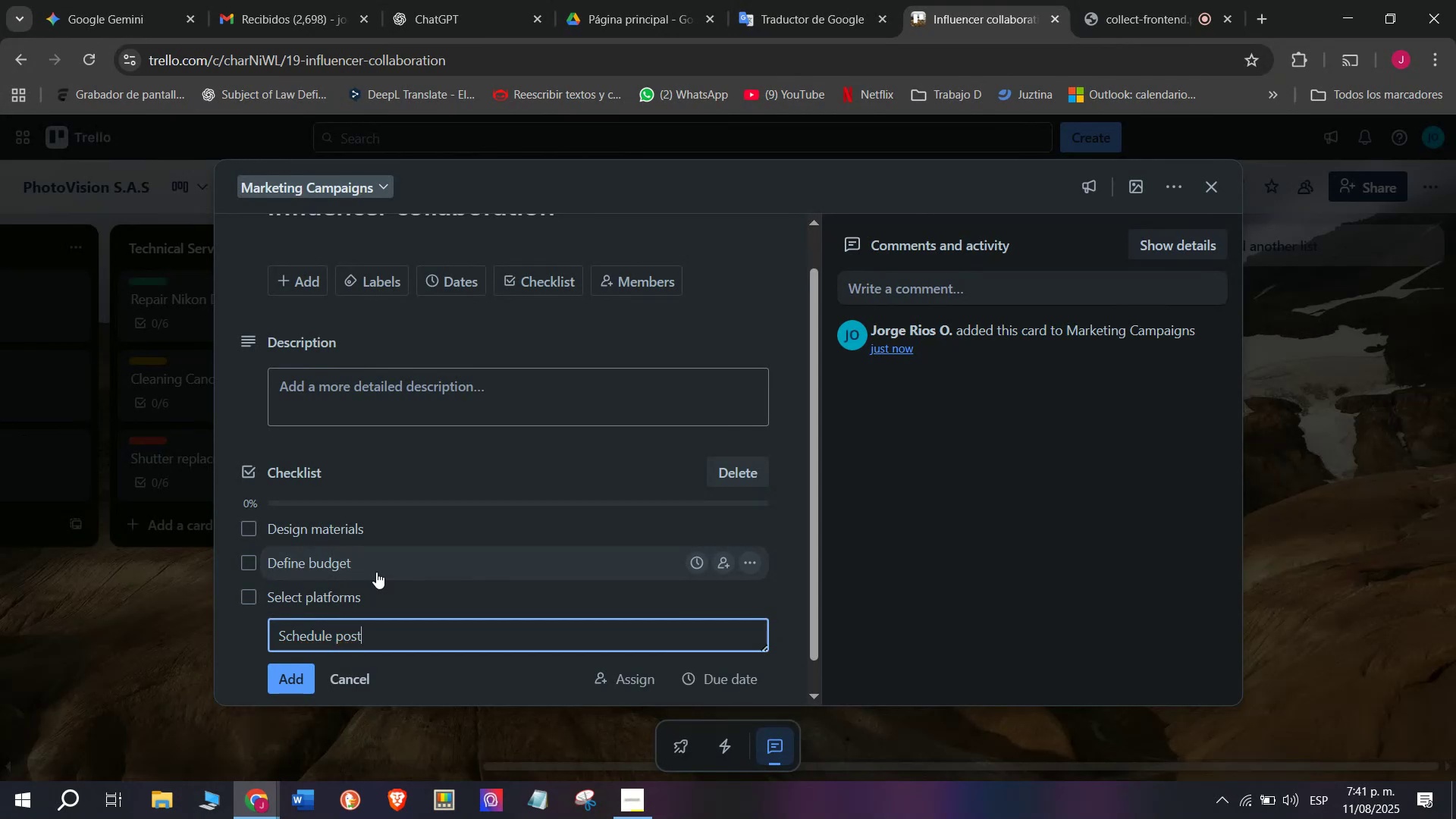 
key(D)
 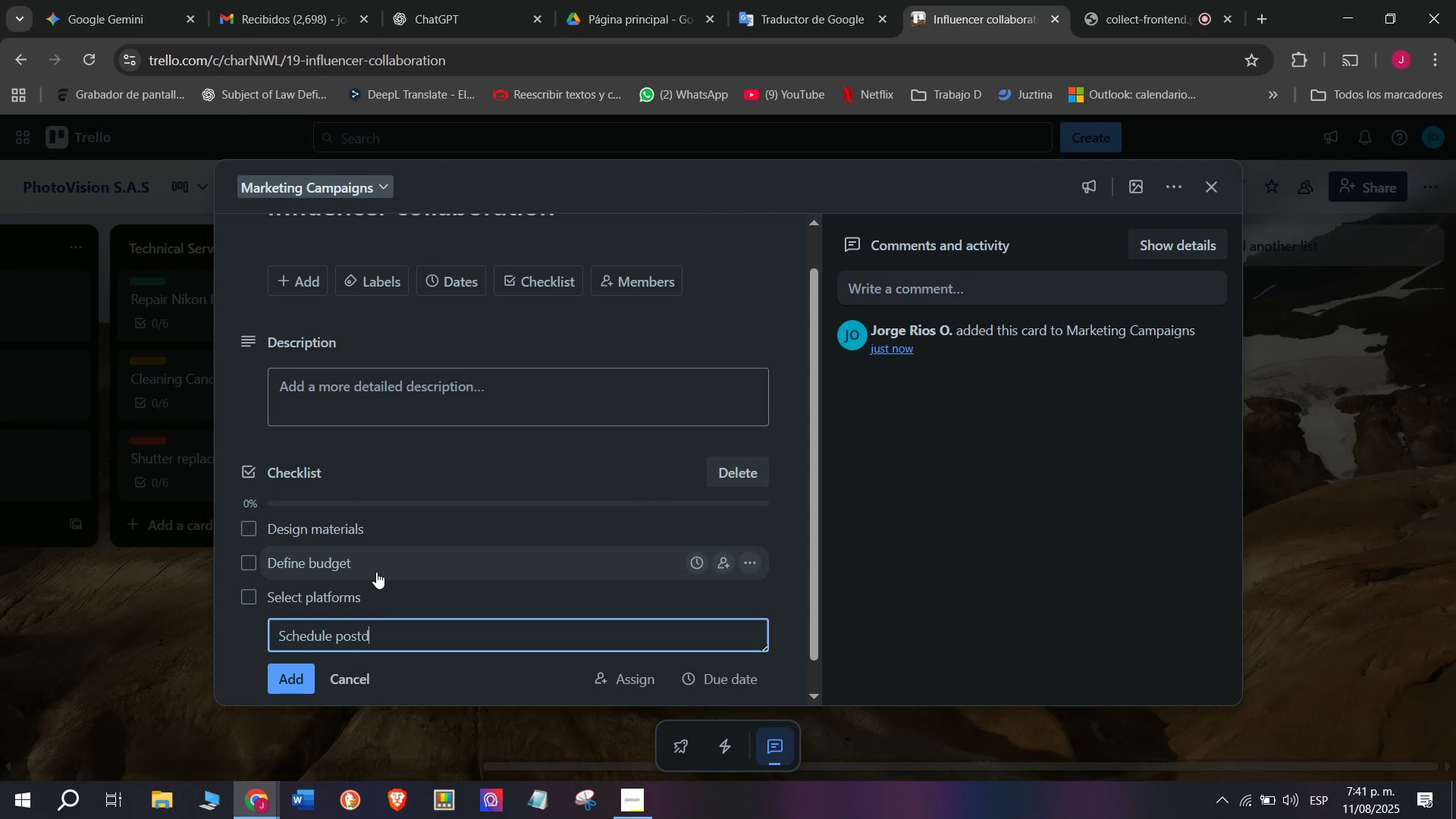 
key(Backspace)
 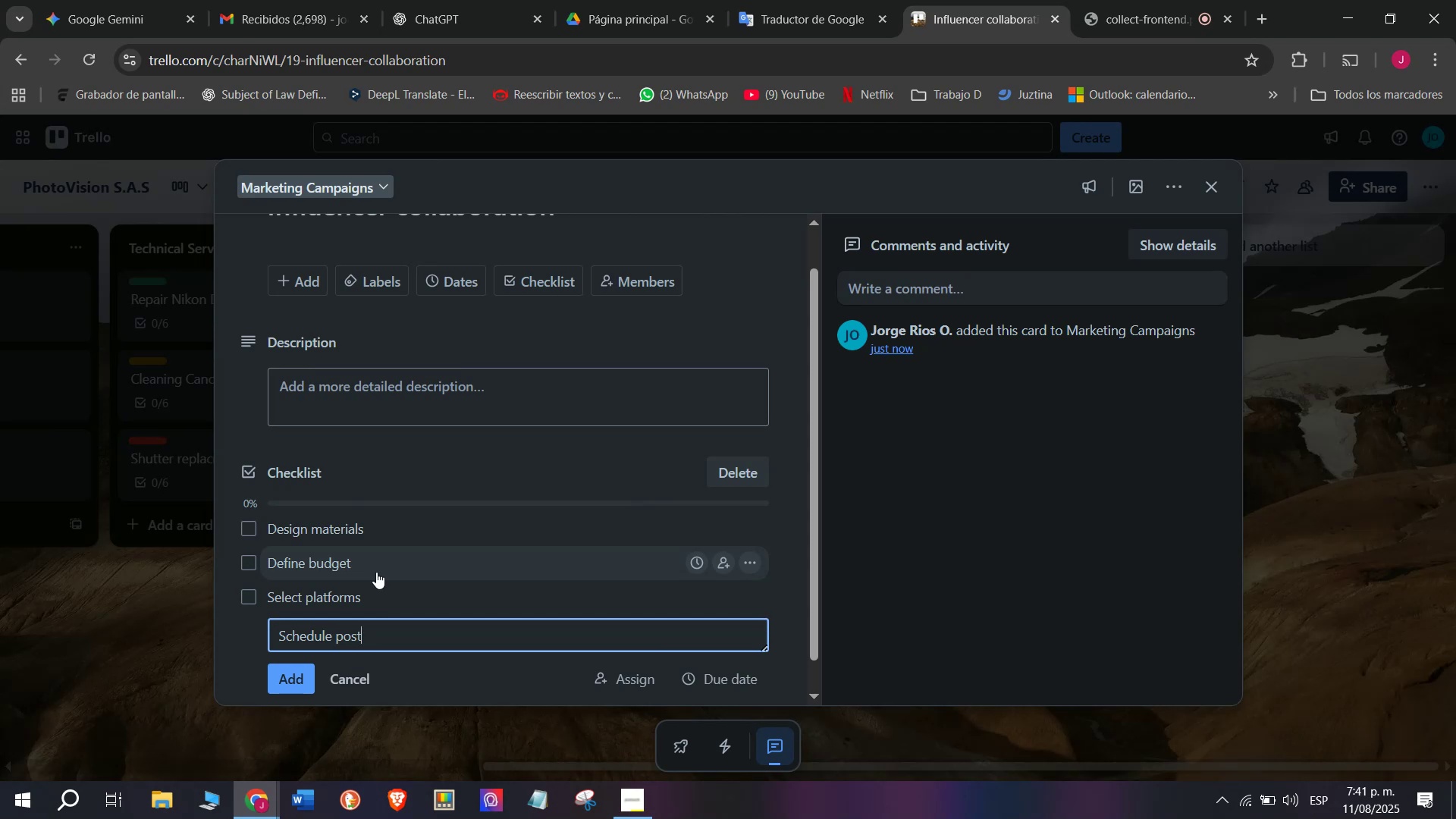 
key(S)
 